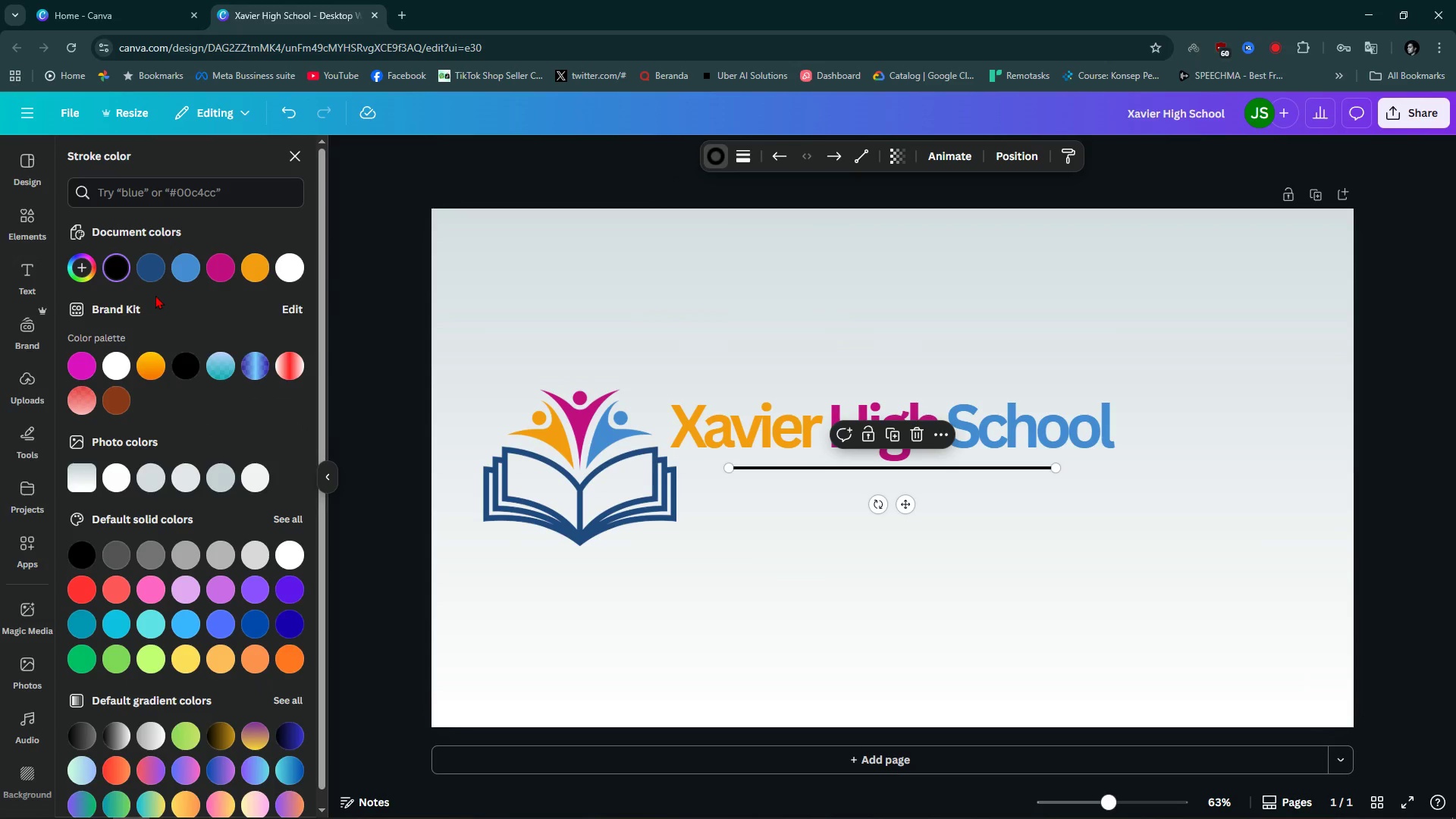 
left_click([147, 256])
 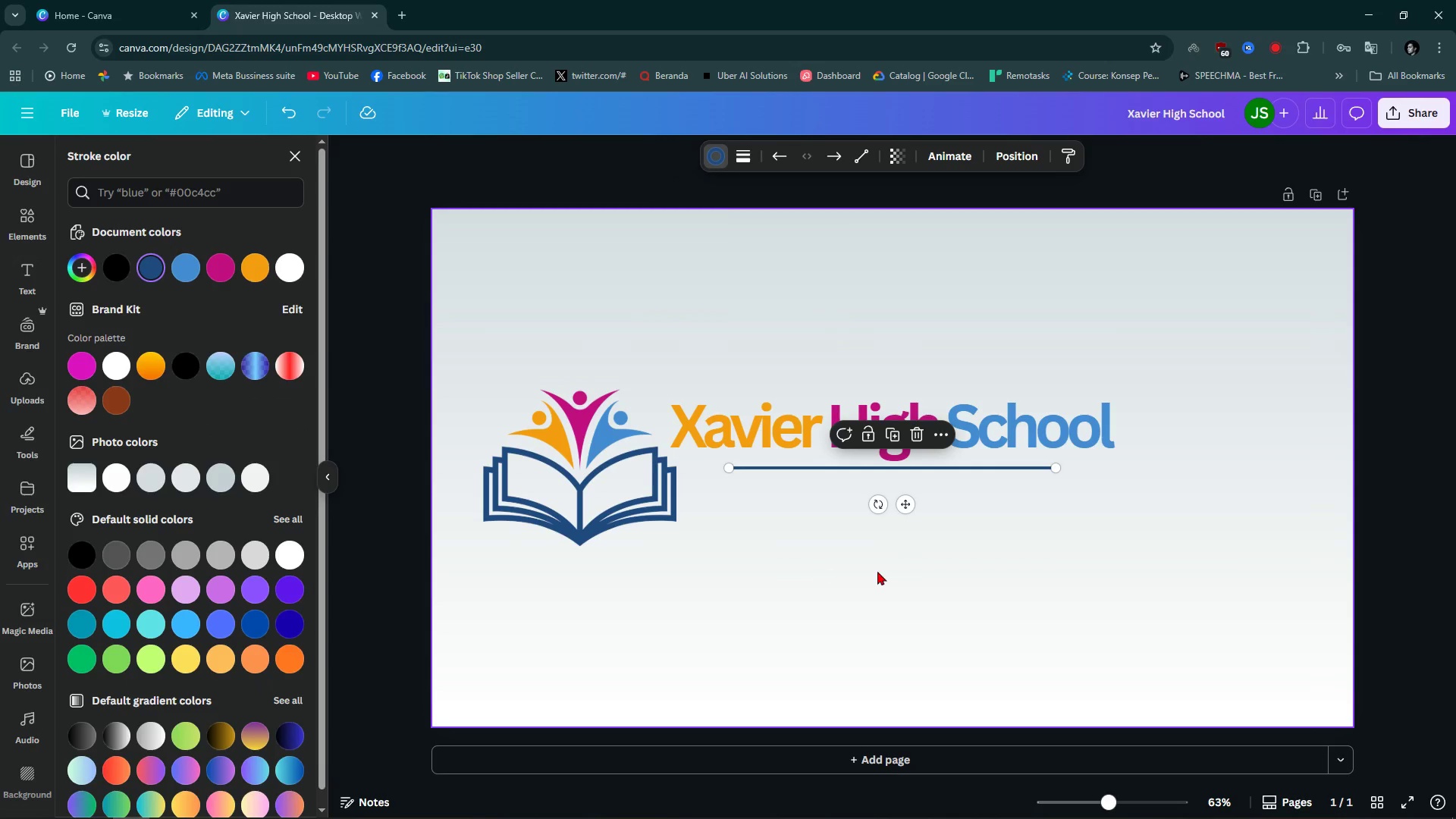 
left_click([877, 571])
 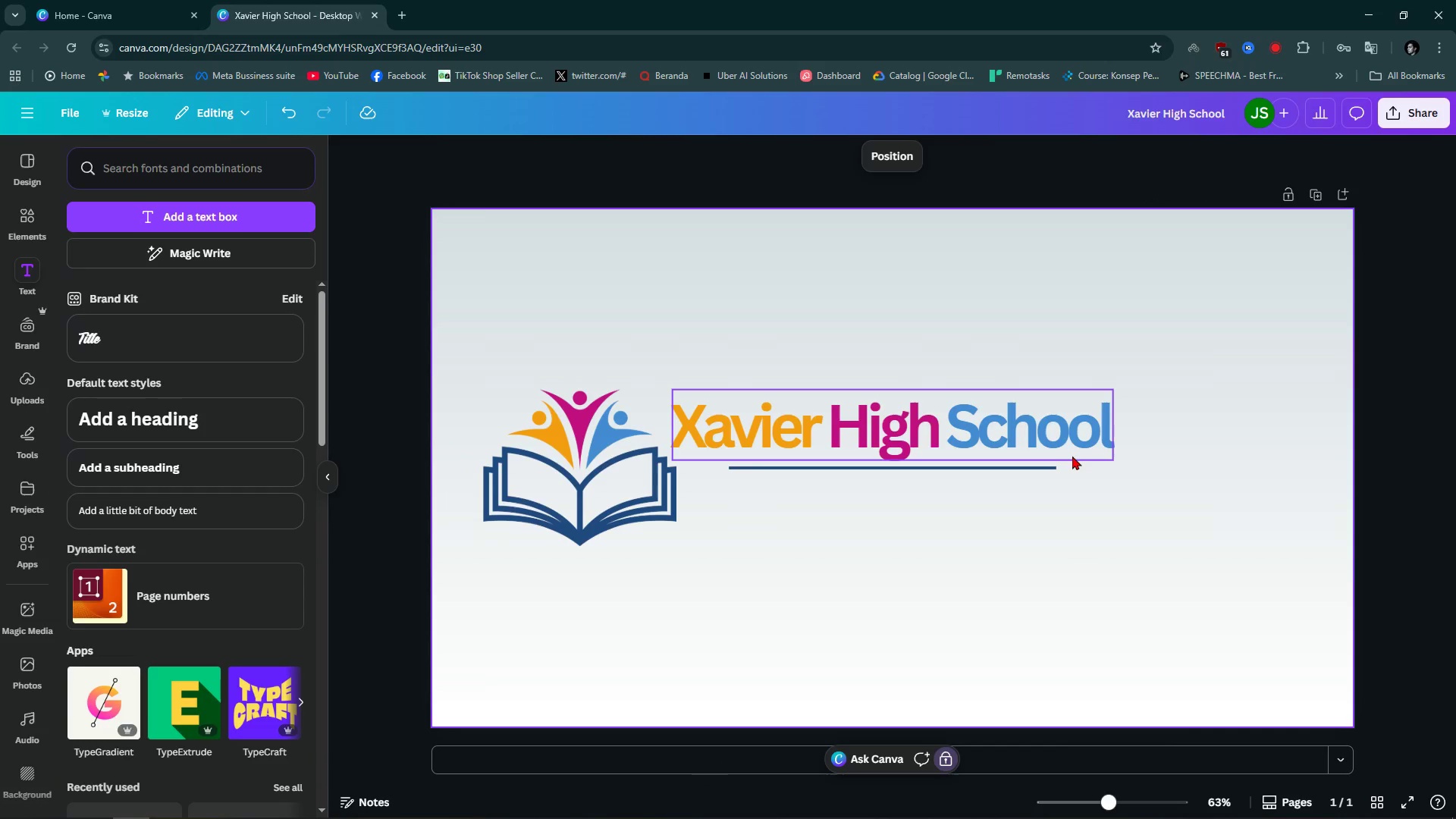 
hold_key(key=ControlLeft, duration=0.76)
scroll: coordinate [1077, 455], scroll_direction: up, amount: 5.0
 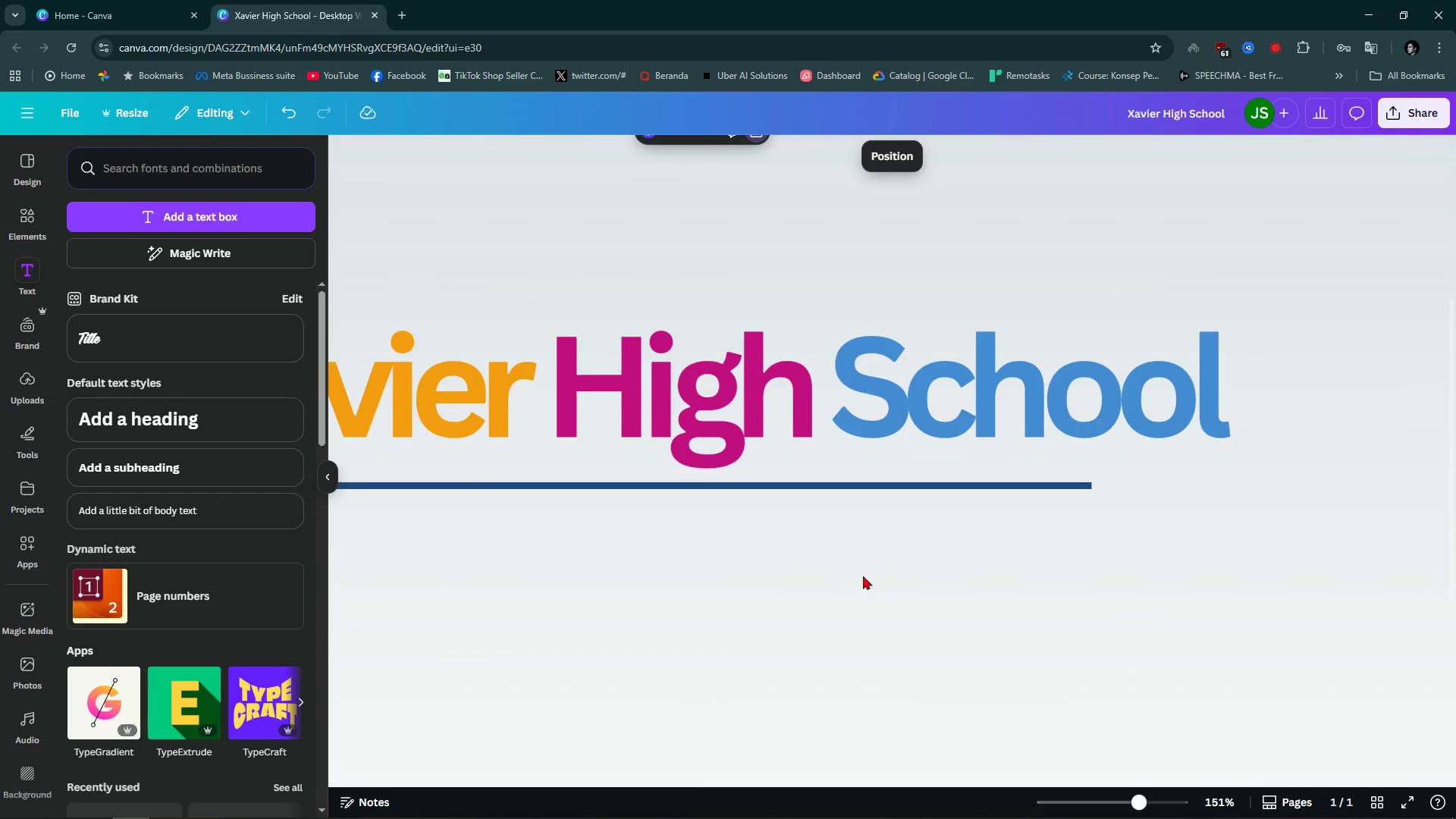 
hold_key(key=ControlLeft, duration=0.45)
scroll: coordinate [827, 576], scroll_direction: down, amount: 2.0
 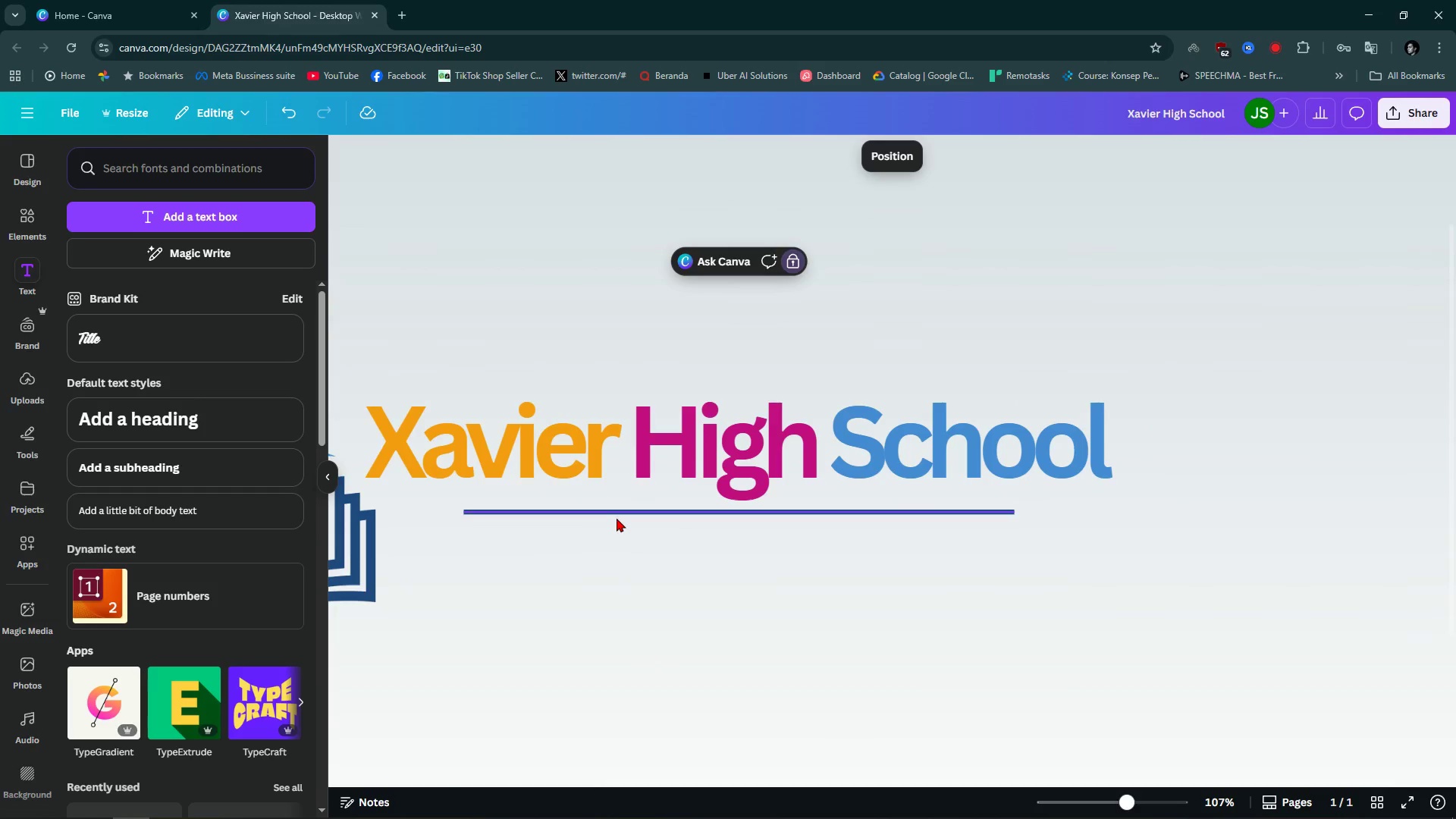 
left_click_drag(start_coordinate=[617, 513], to_coordinate=[523, 489])
 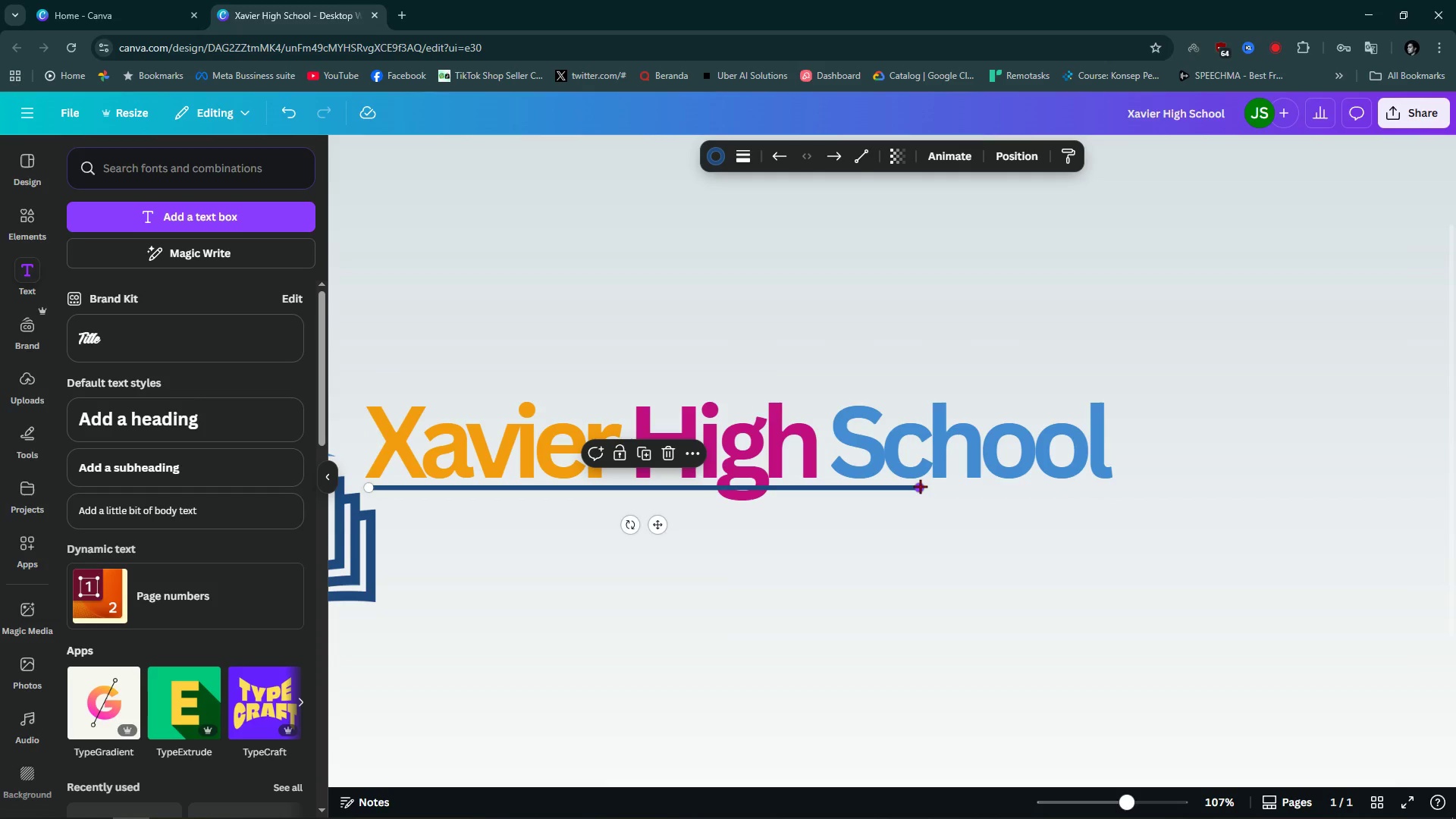 
left_click_drag(start_coordinate=[920, 486], to_coordinate=[710, 482])
 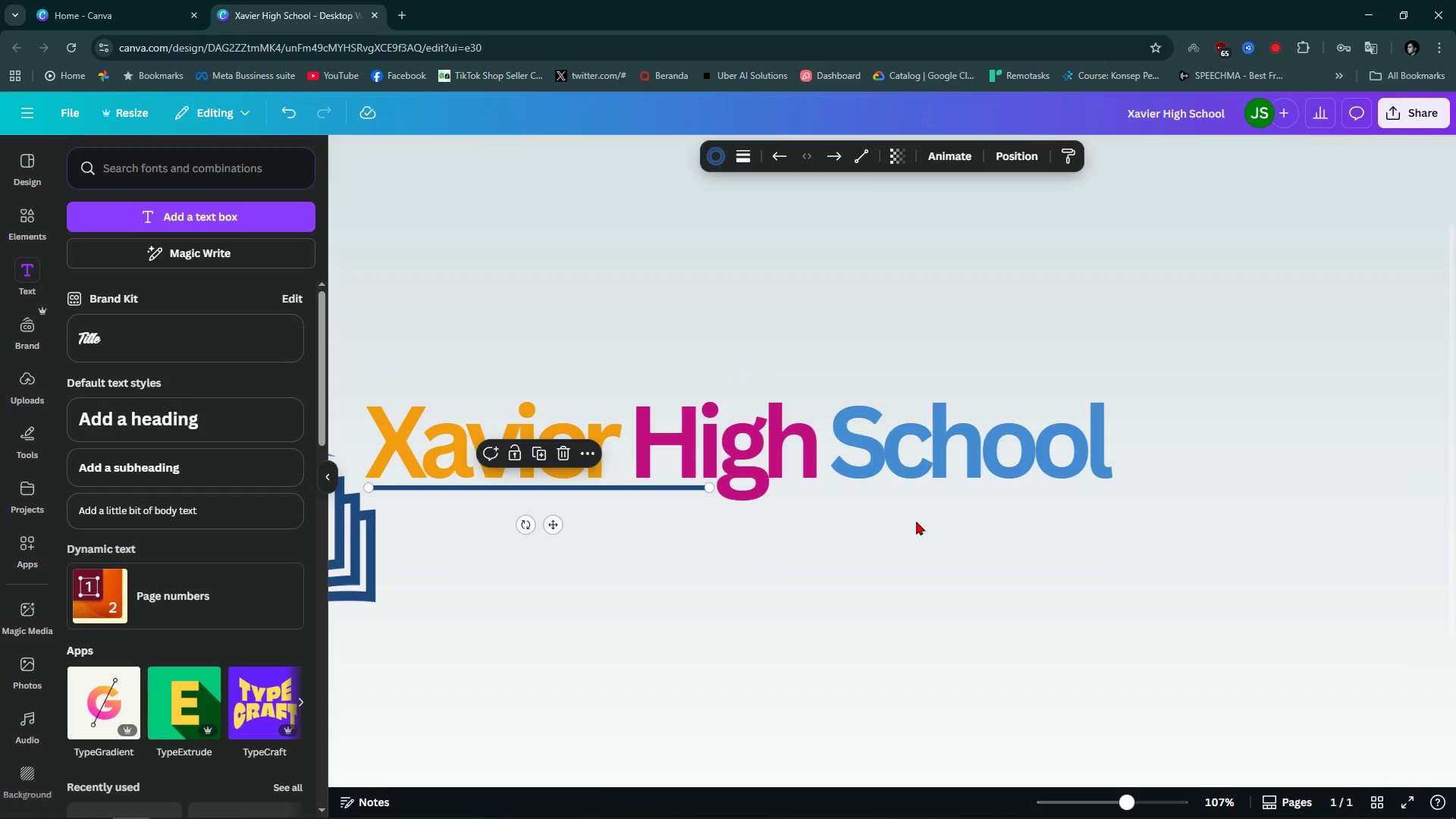 
left_click([916, 521])
 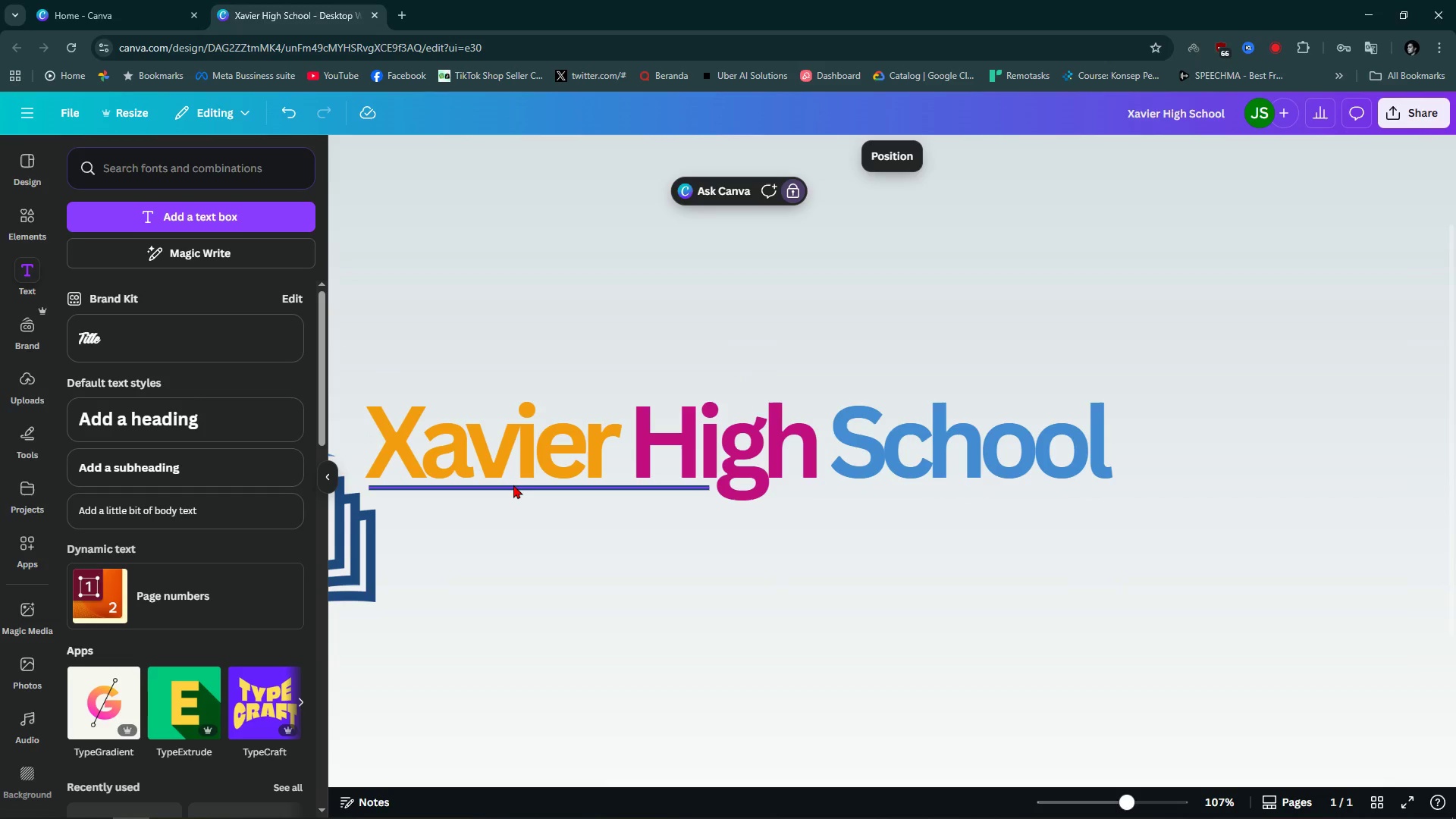 
left_click([516, 480])
 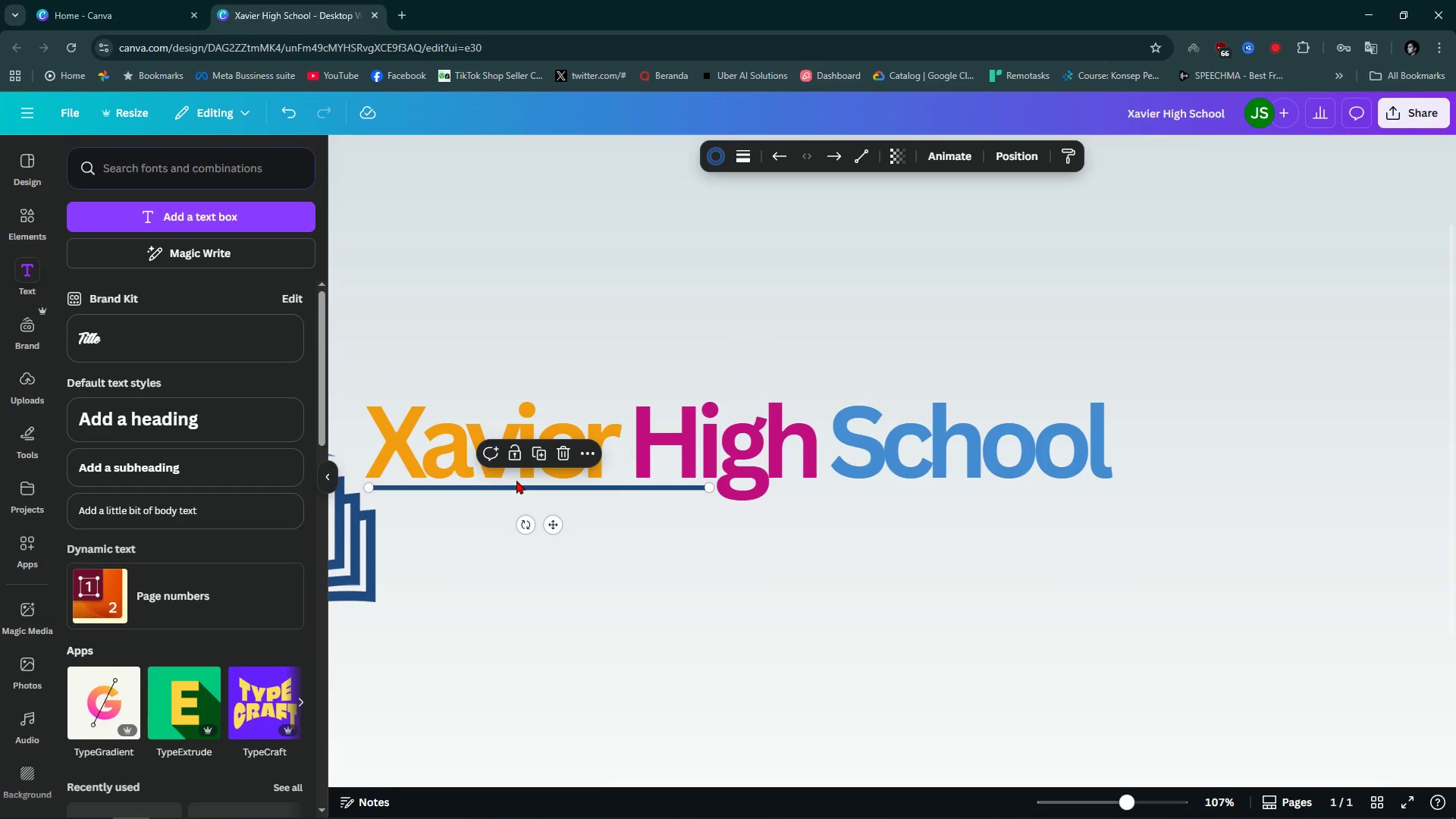 
key(Control+C)
 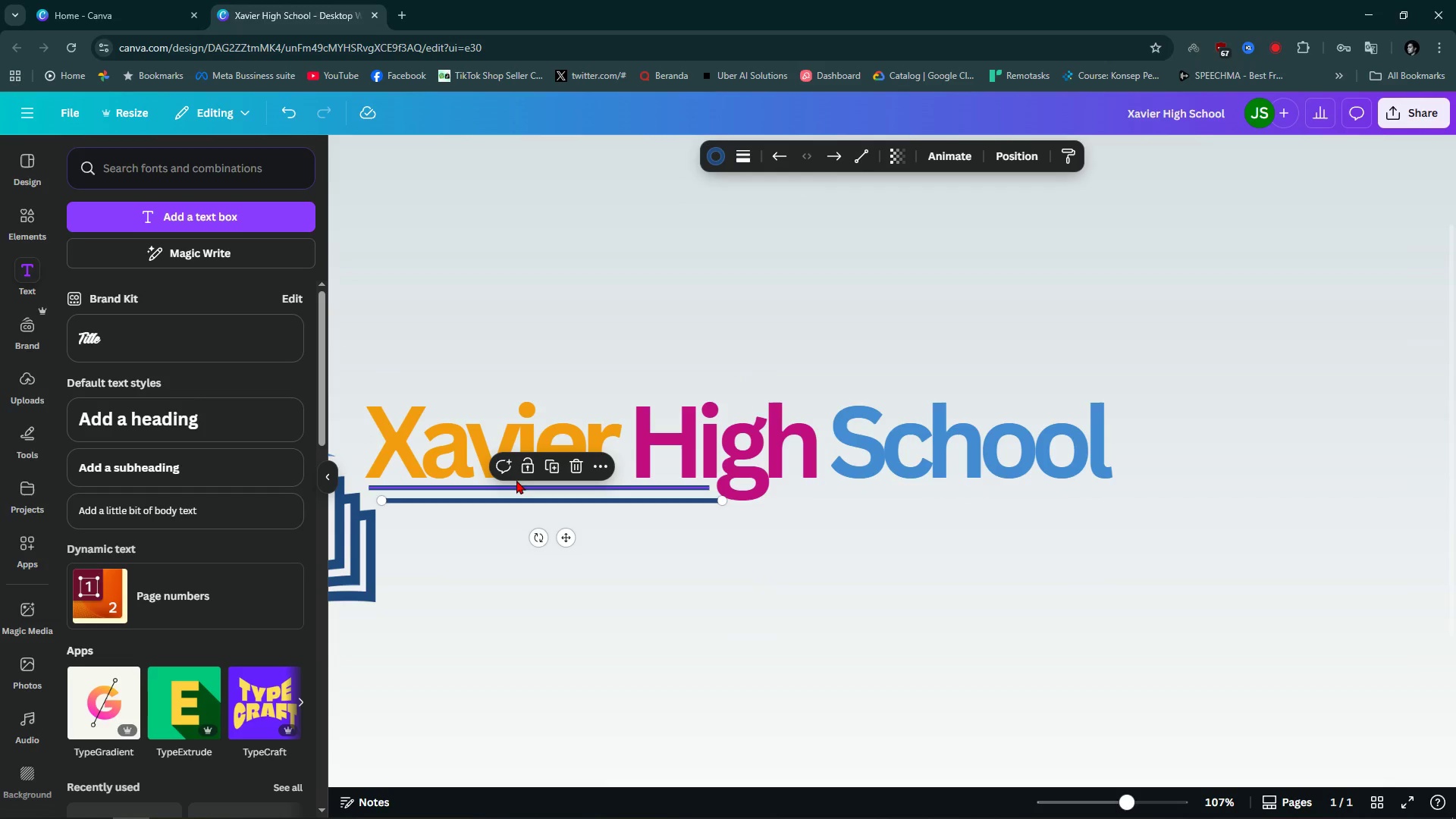 
key(Control+V)
 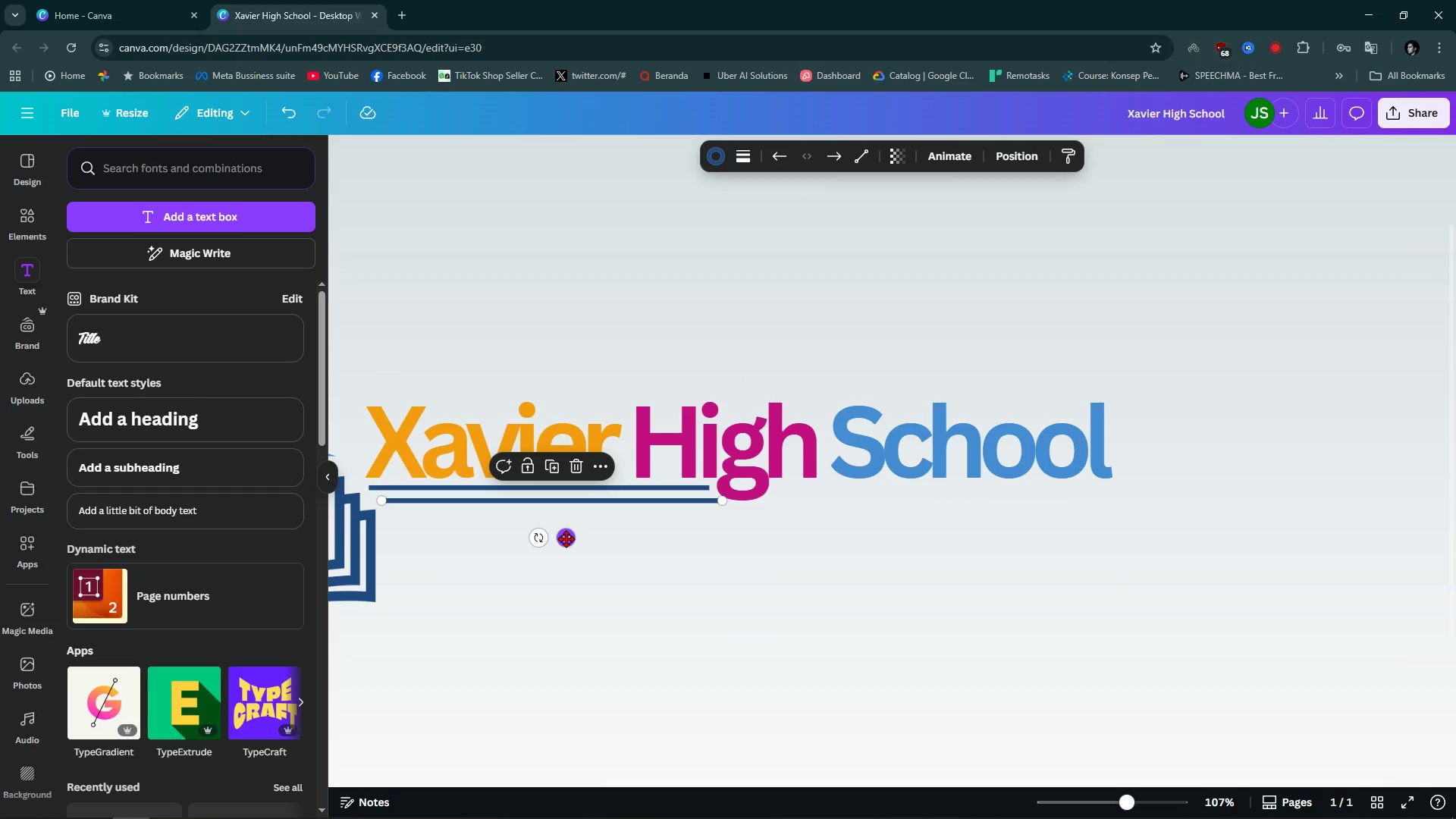 
left_click_drag(start_coordinate=[566, 538], to_coordinate=[962, 524])
 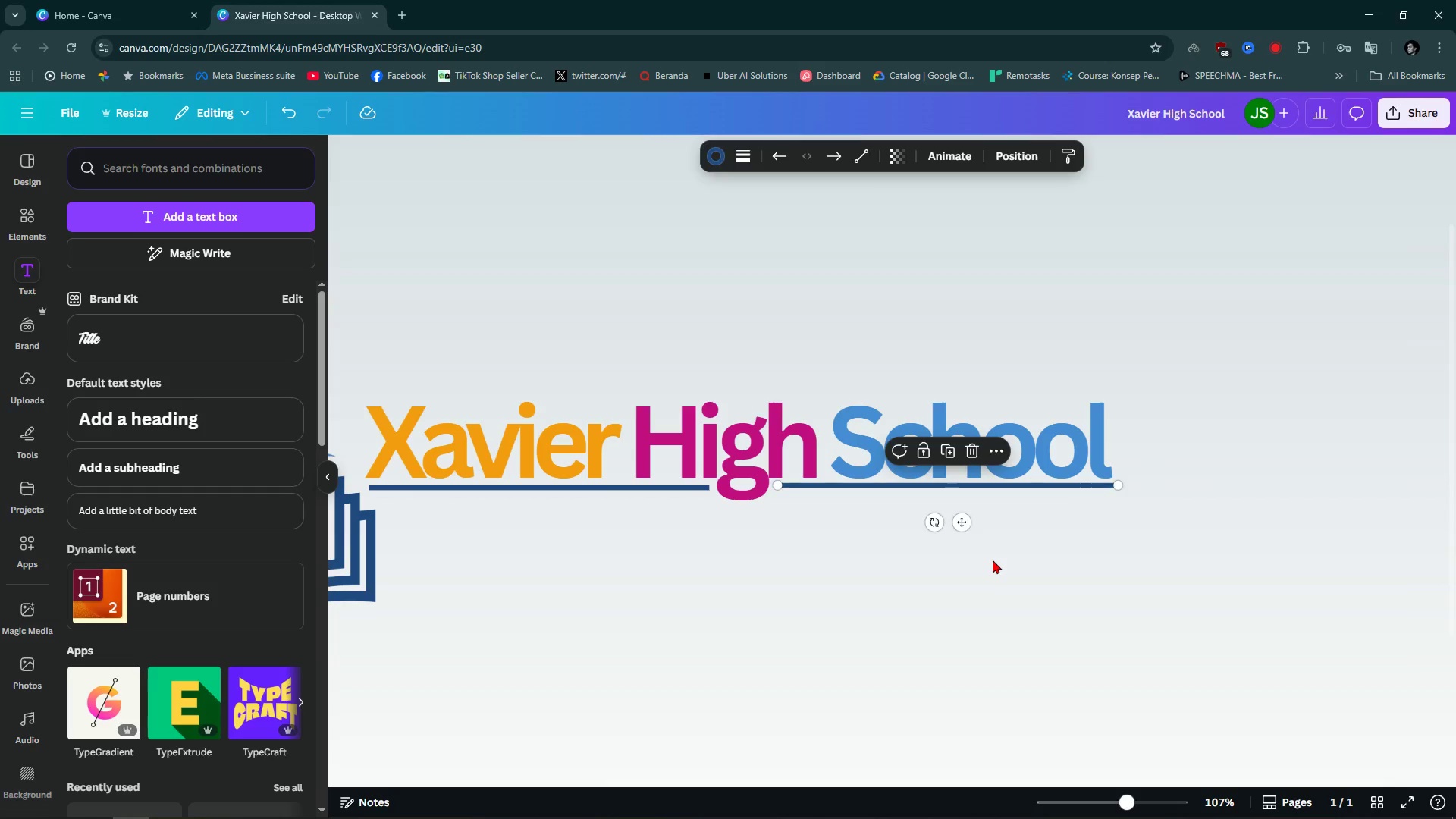 
left_click([993, 560])
 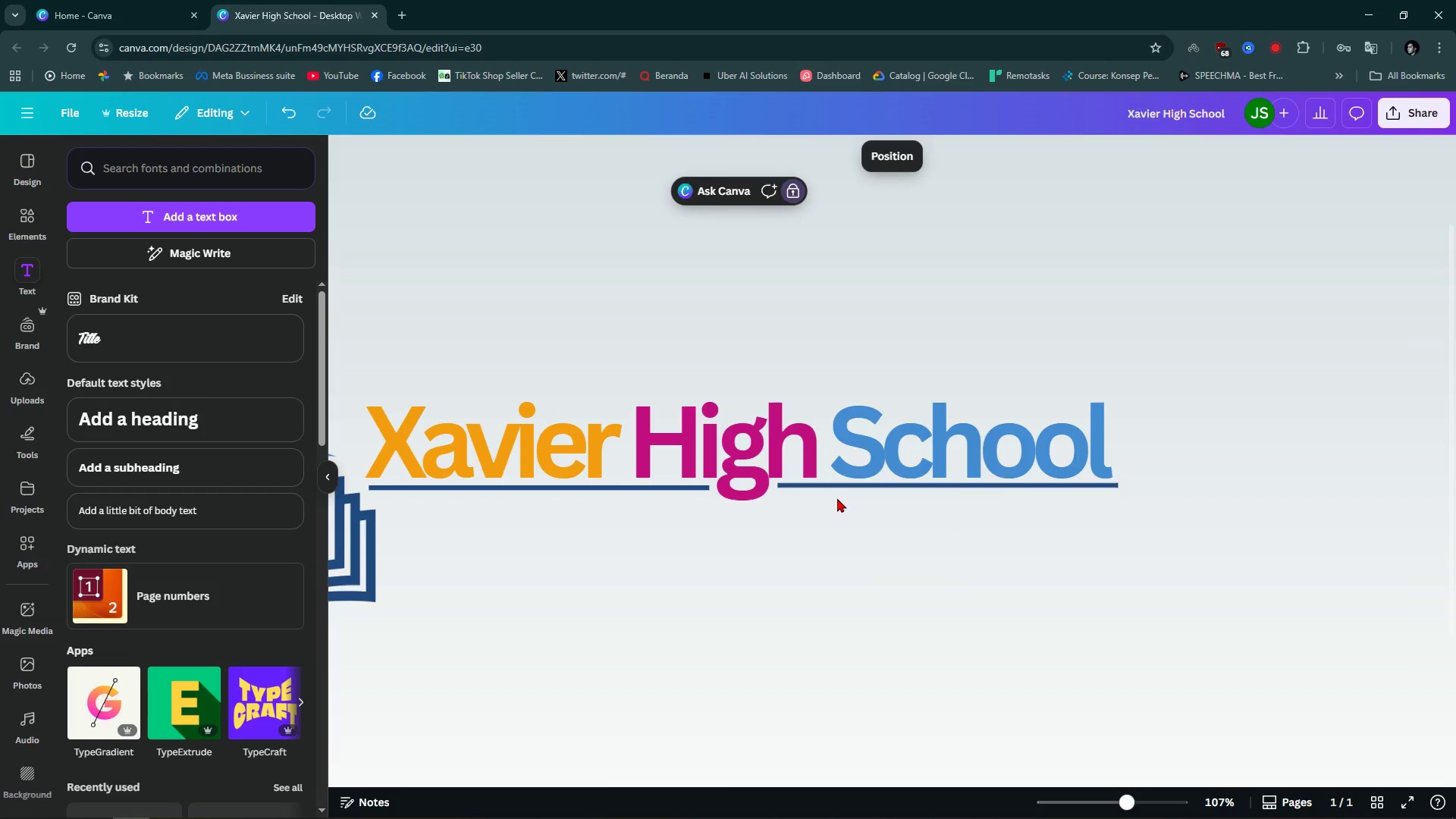 
hold_key(key=ControlLeft, duration=0.83)
scroll: coordinate [793, 459], scroll_direction: up, amount: 7.0
 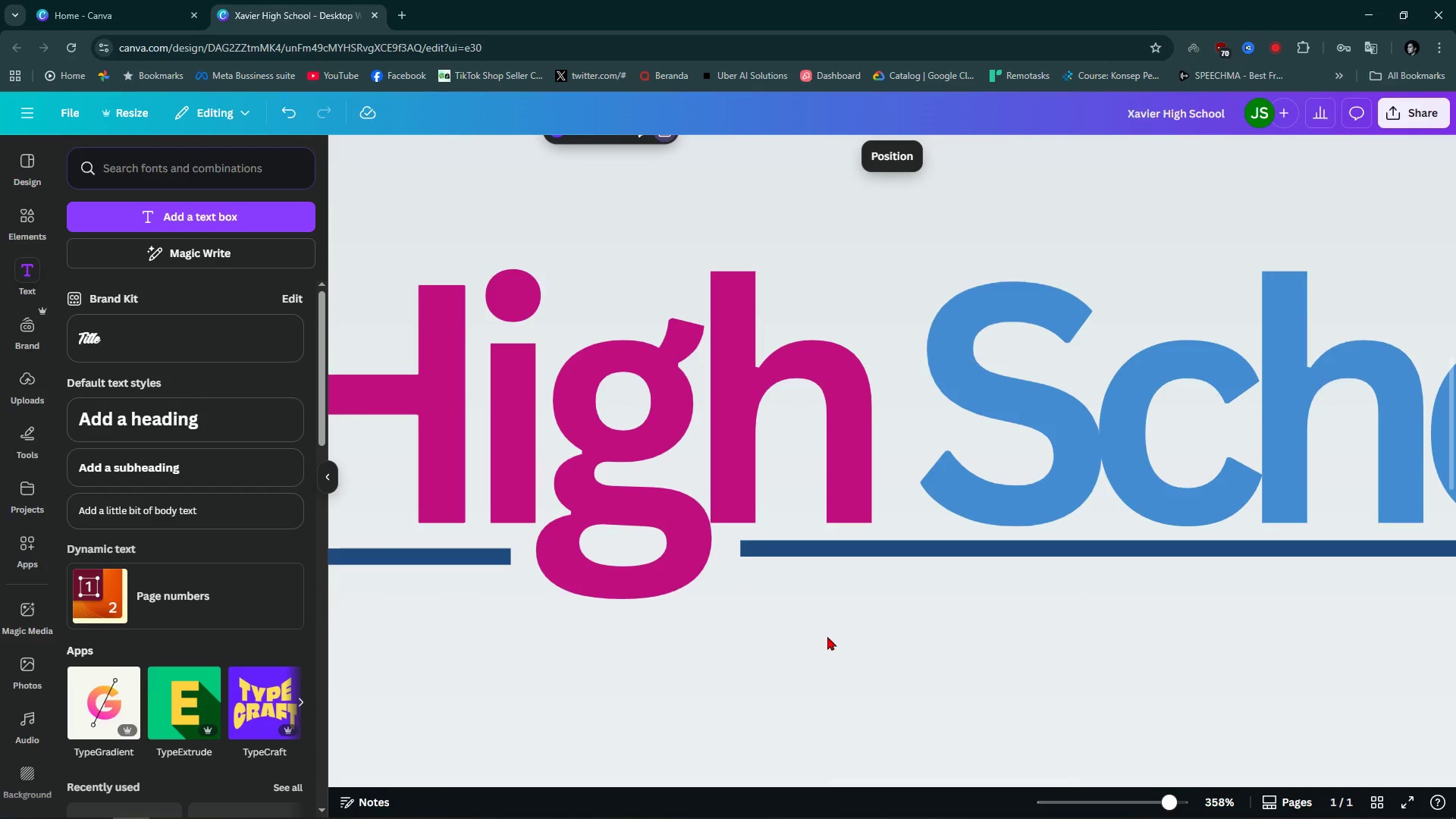 
key(Control+ControlLeft)
 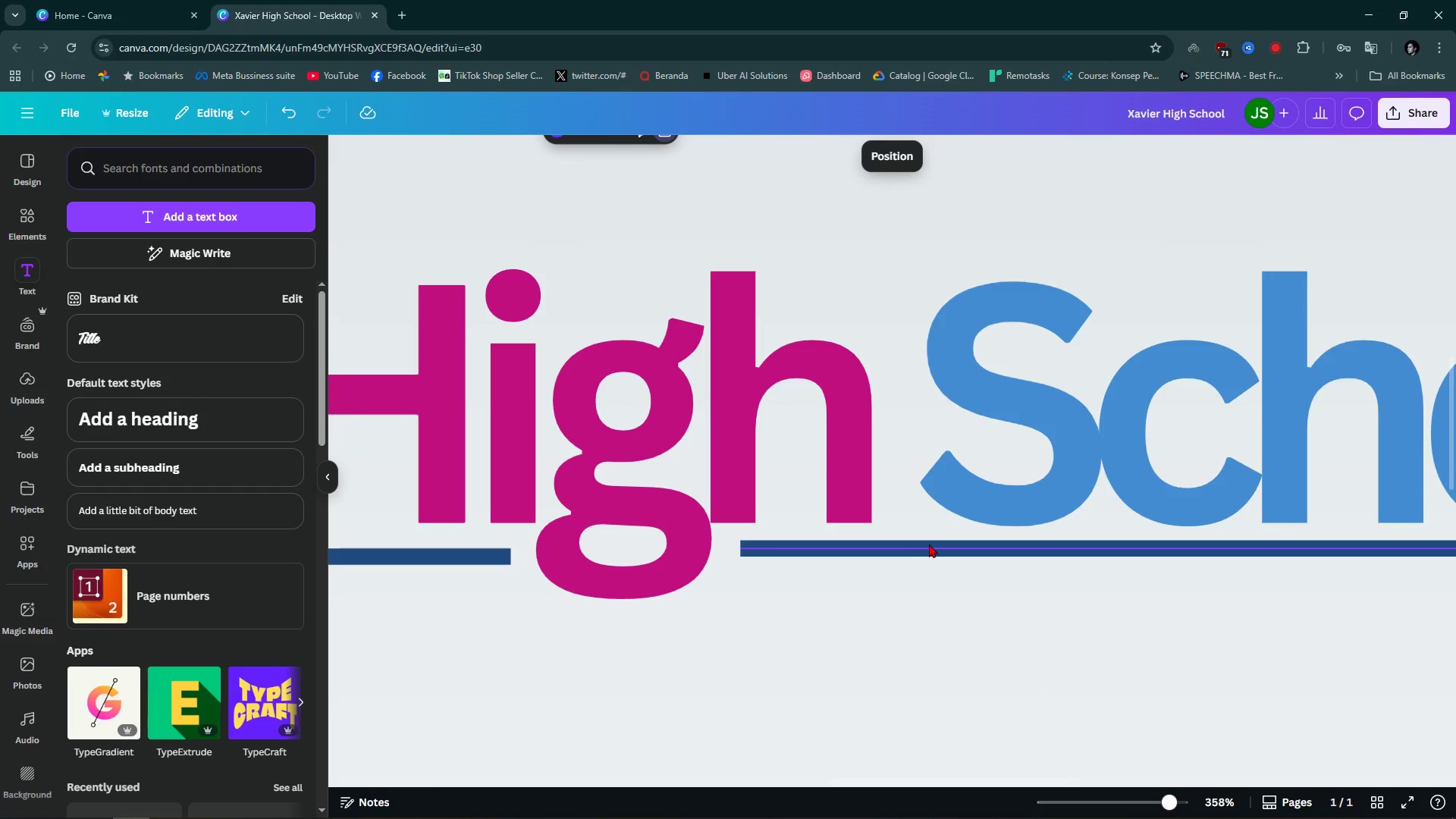 
left_click_drag(start_coordinate=[929, 544], to_coordinate=[913, 554])
 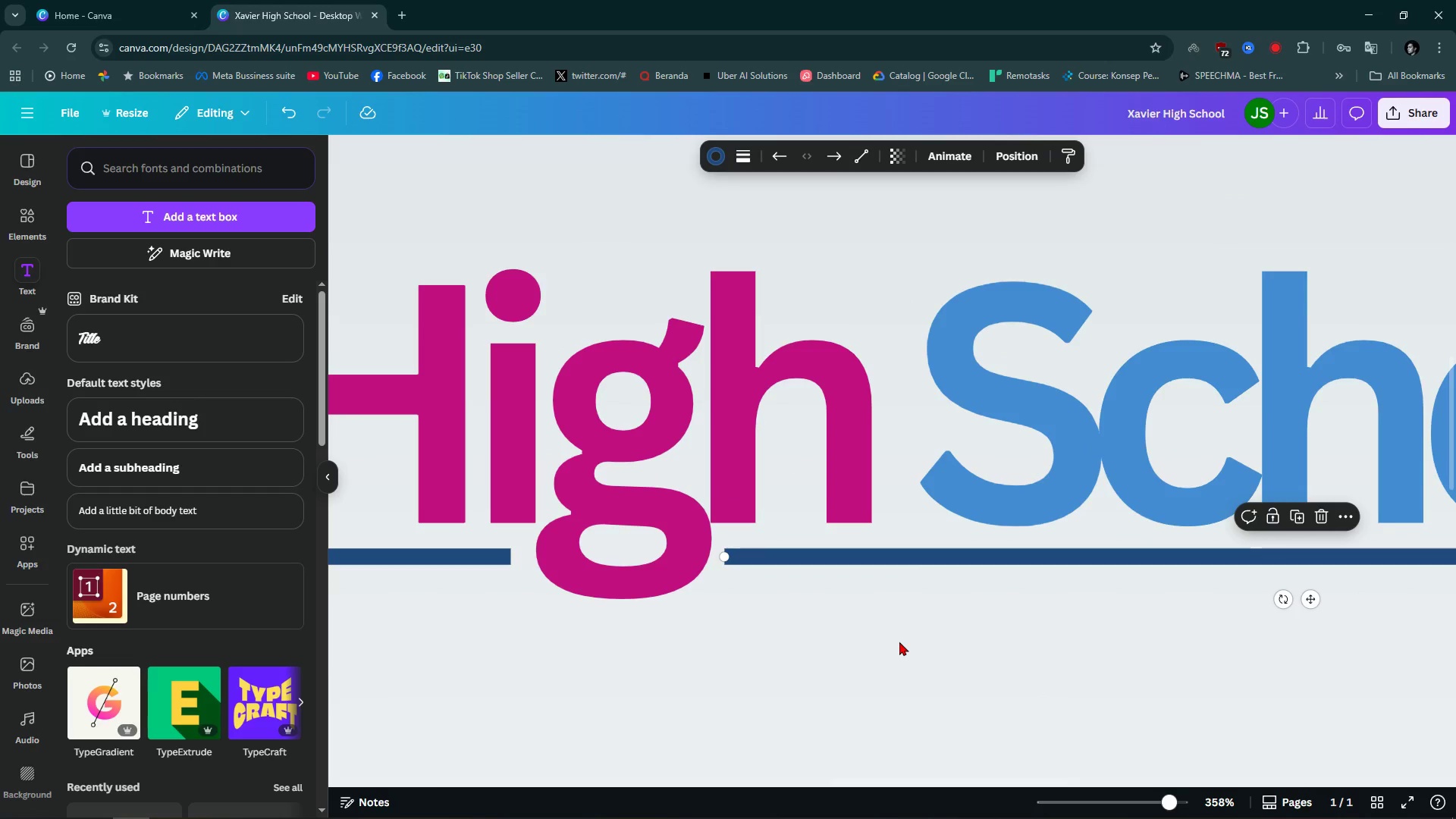 
hold_key(key=ControlLeft, duration=1.5)
scroll: coordinate [899, 642], scroll_direction: down, amount: 4.0
 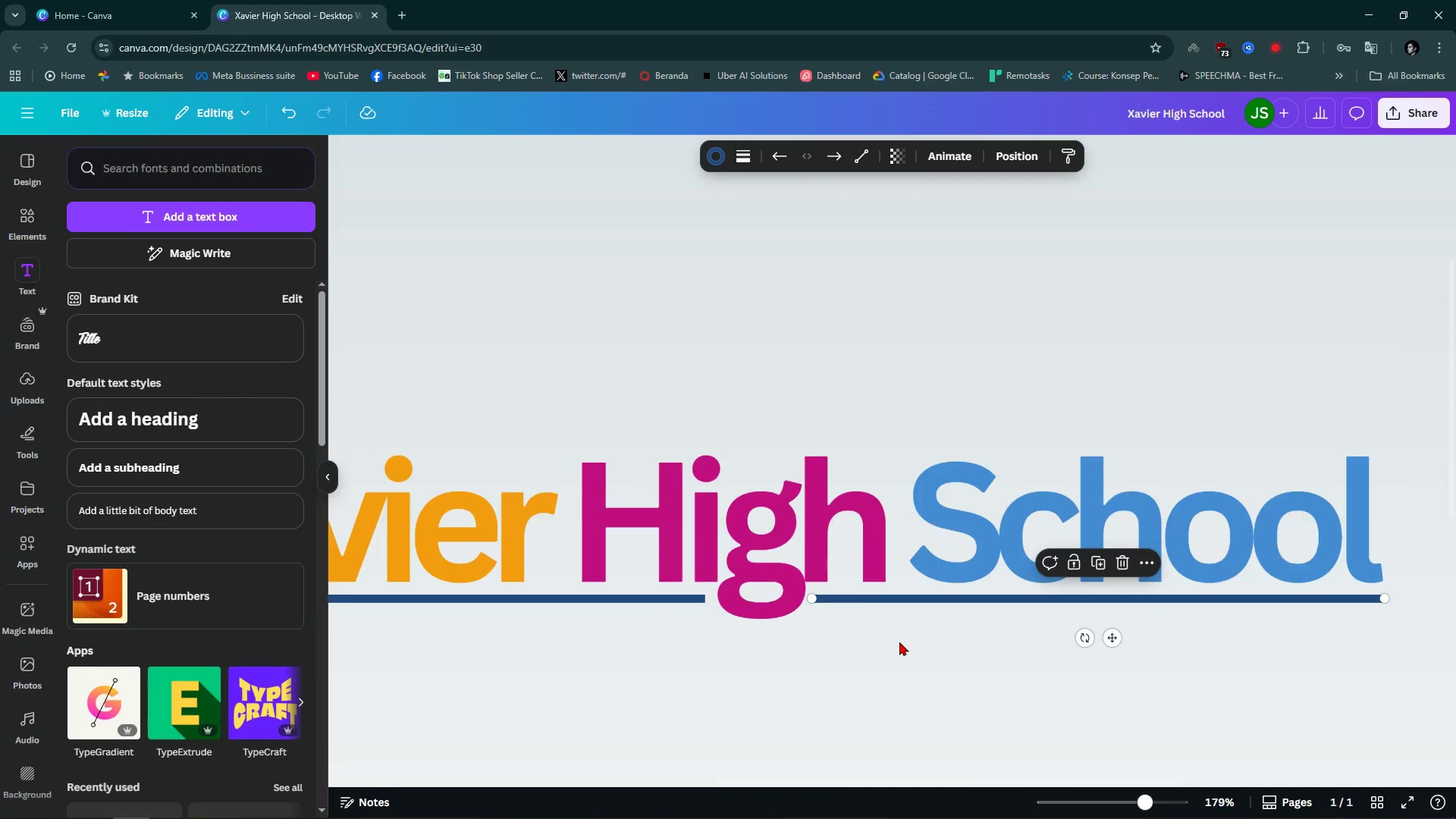 
hold_key(key=ControlLeft, duration=0.34)
 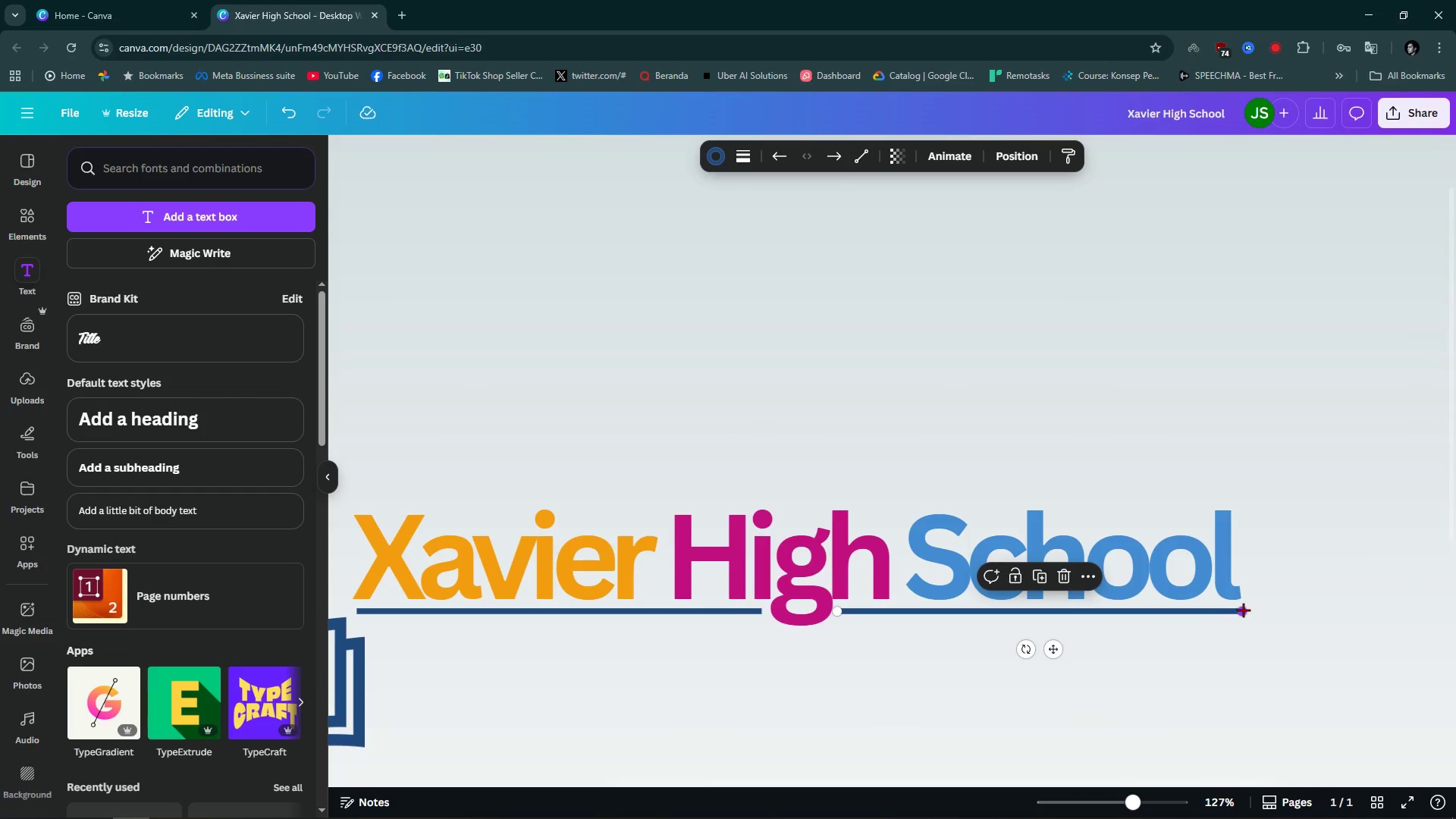 
left_click_drag(start_coordinate=[1243, 610], to_coordinate=[1254, 610])
 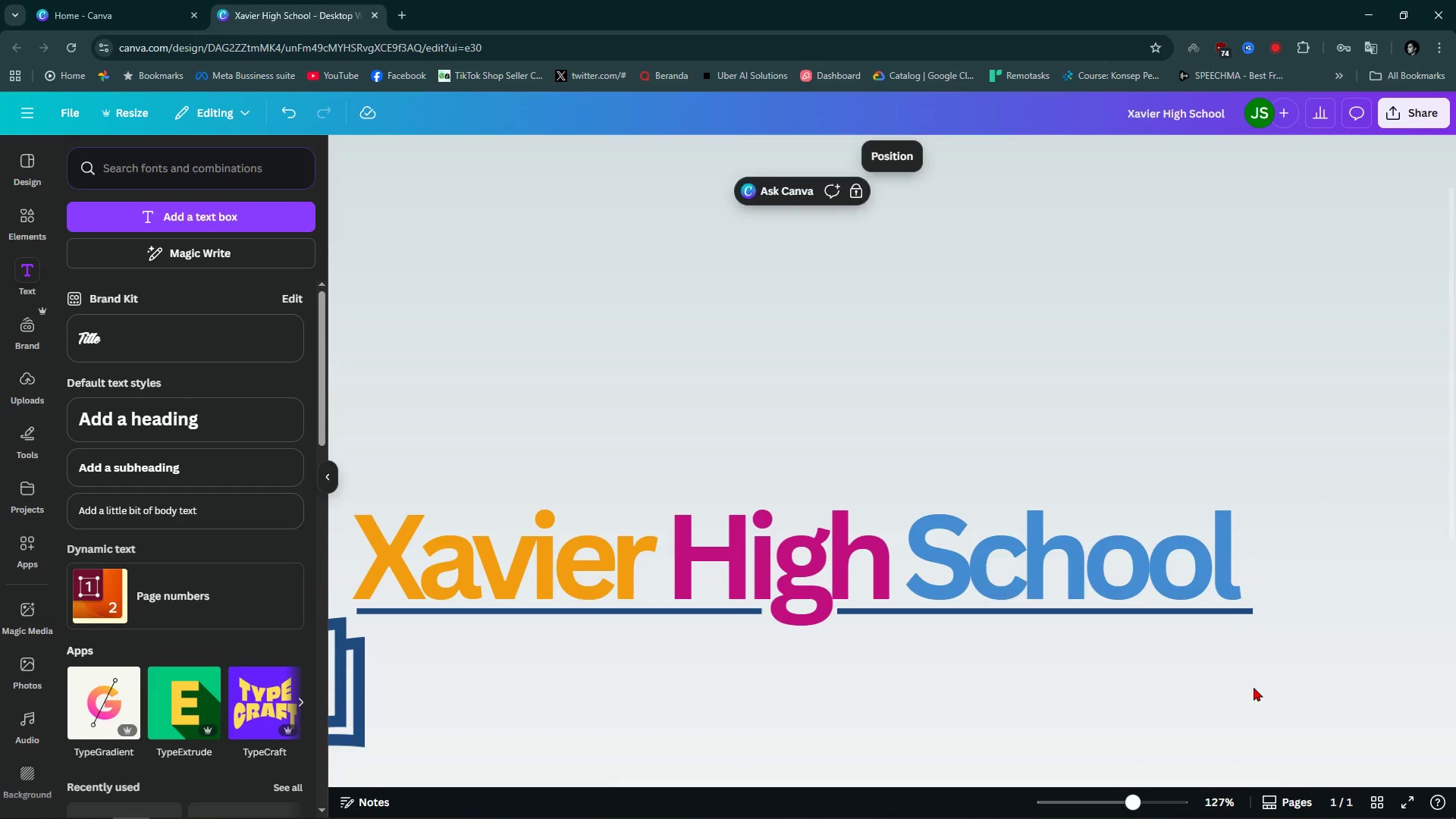 
left_click([1254, 687])
 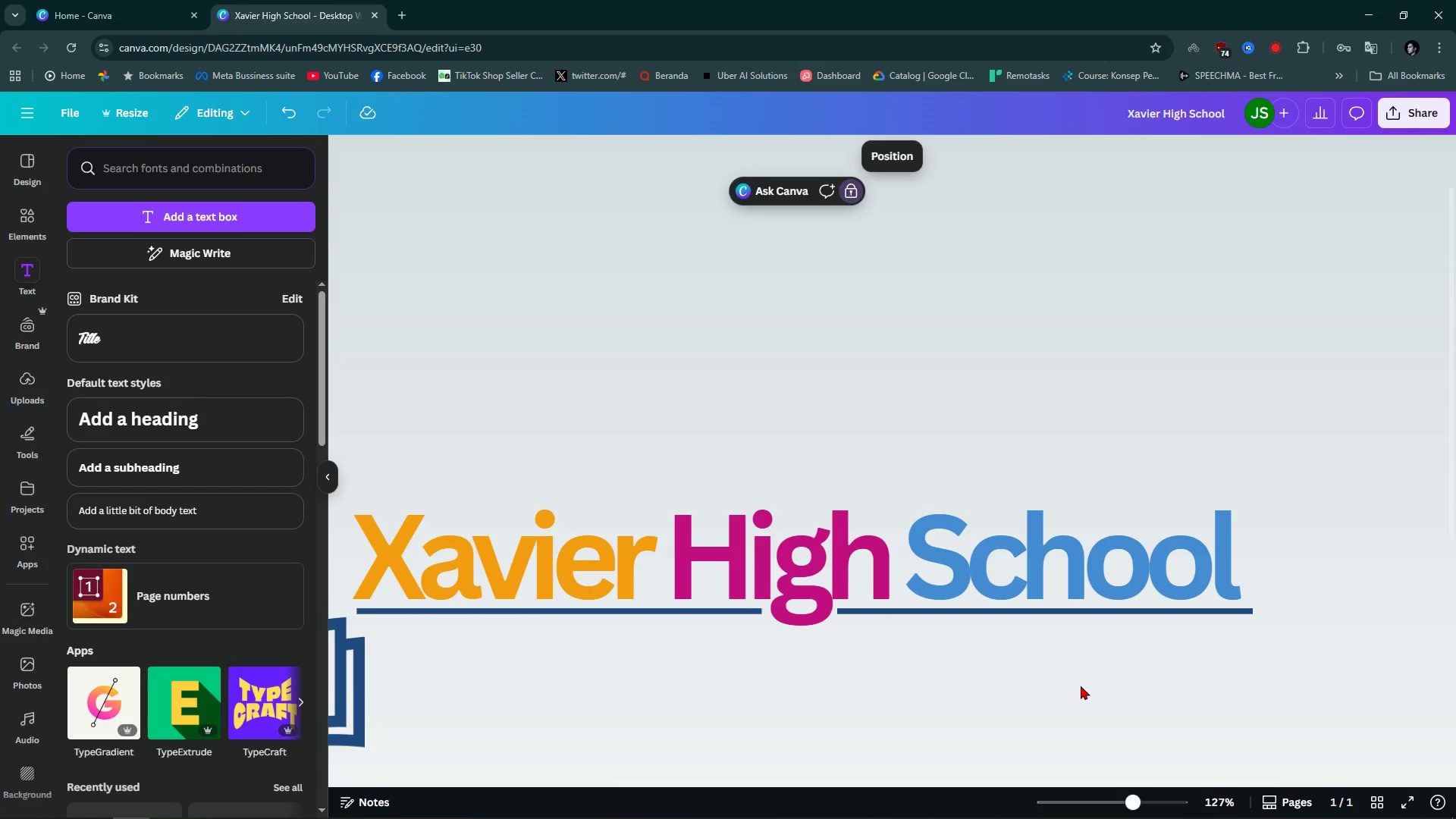 
hold_key(key=ControlLeft, duration=1.5)
scroll: coordinate [1067, 686], scroll_direction: down, amount: 4.0
 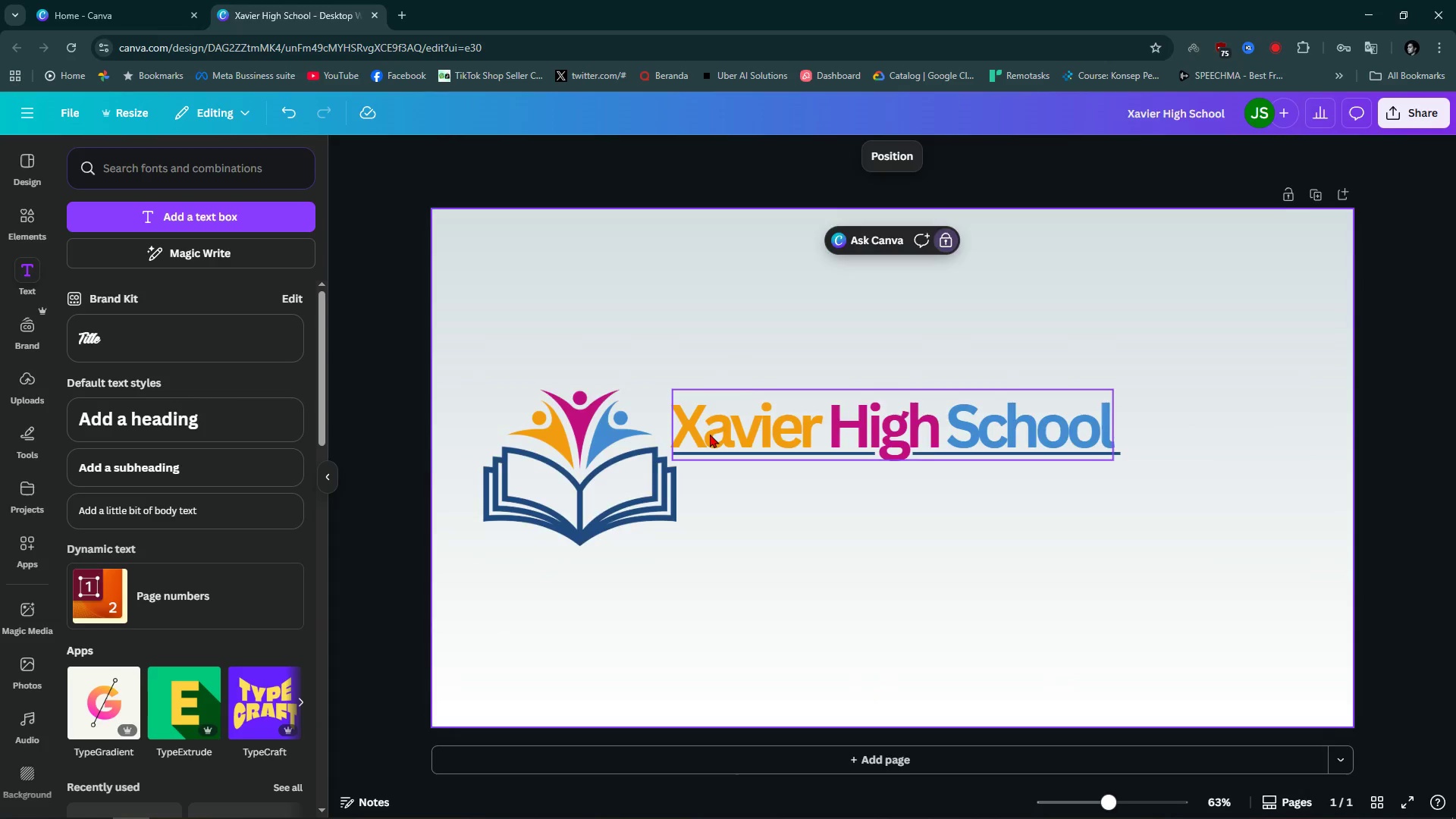 
scroll: coordinate [550, 447], scroll_direction: up, amount: 10.0
 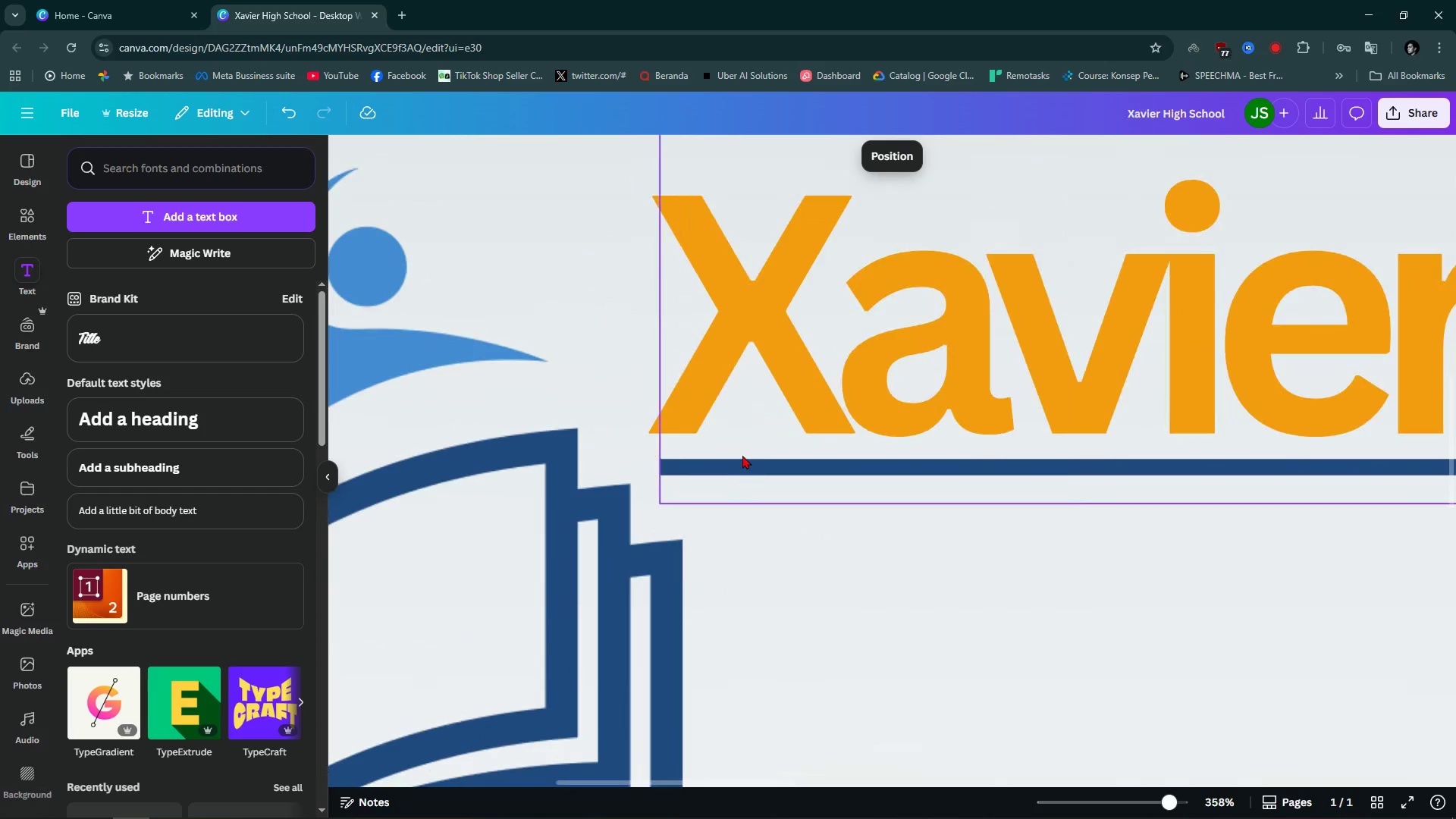 
hold_key(key=ControlLeft, duration=0.85)
 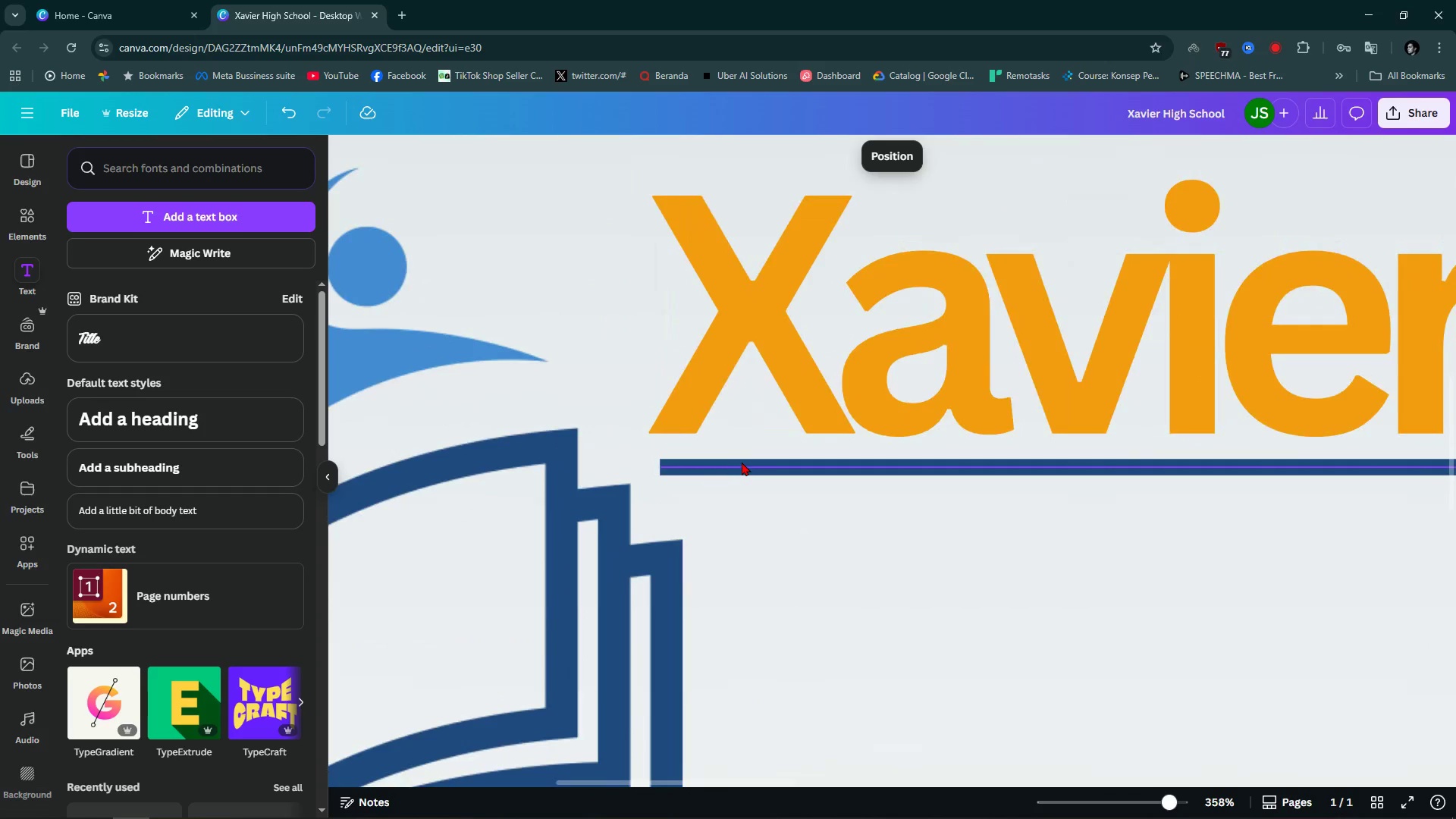 
left_click([742, 462])
 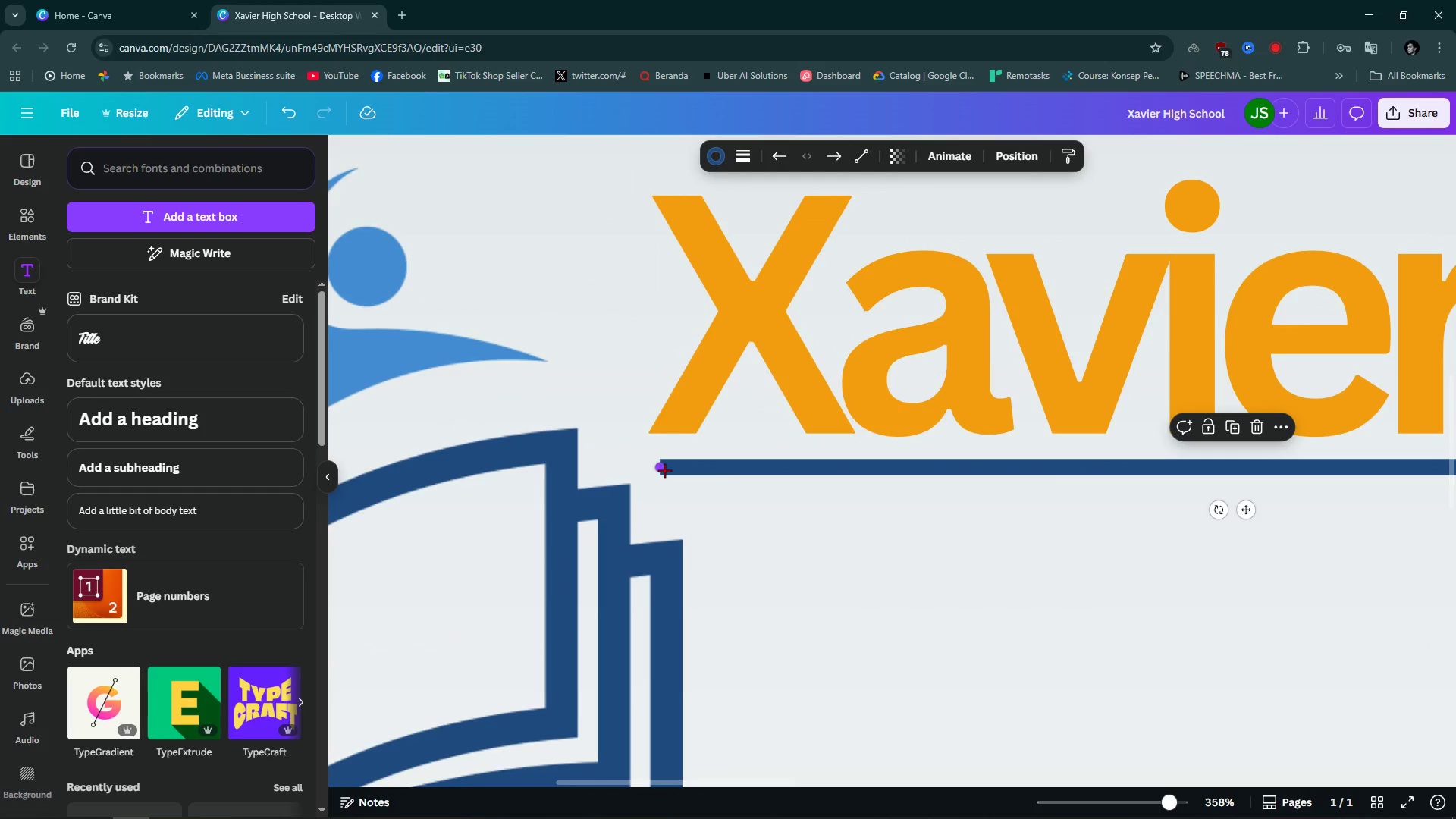 
left_click_drag(start_coordinate=[664, 470], to_coordinate=[626, 465])
 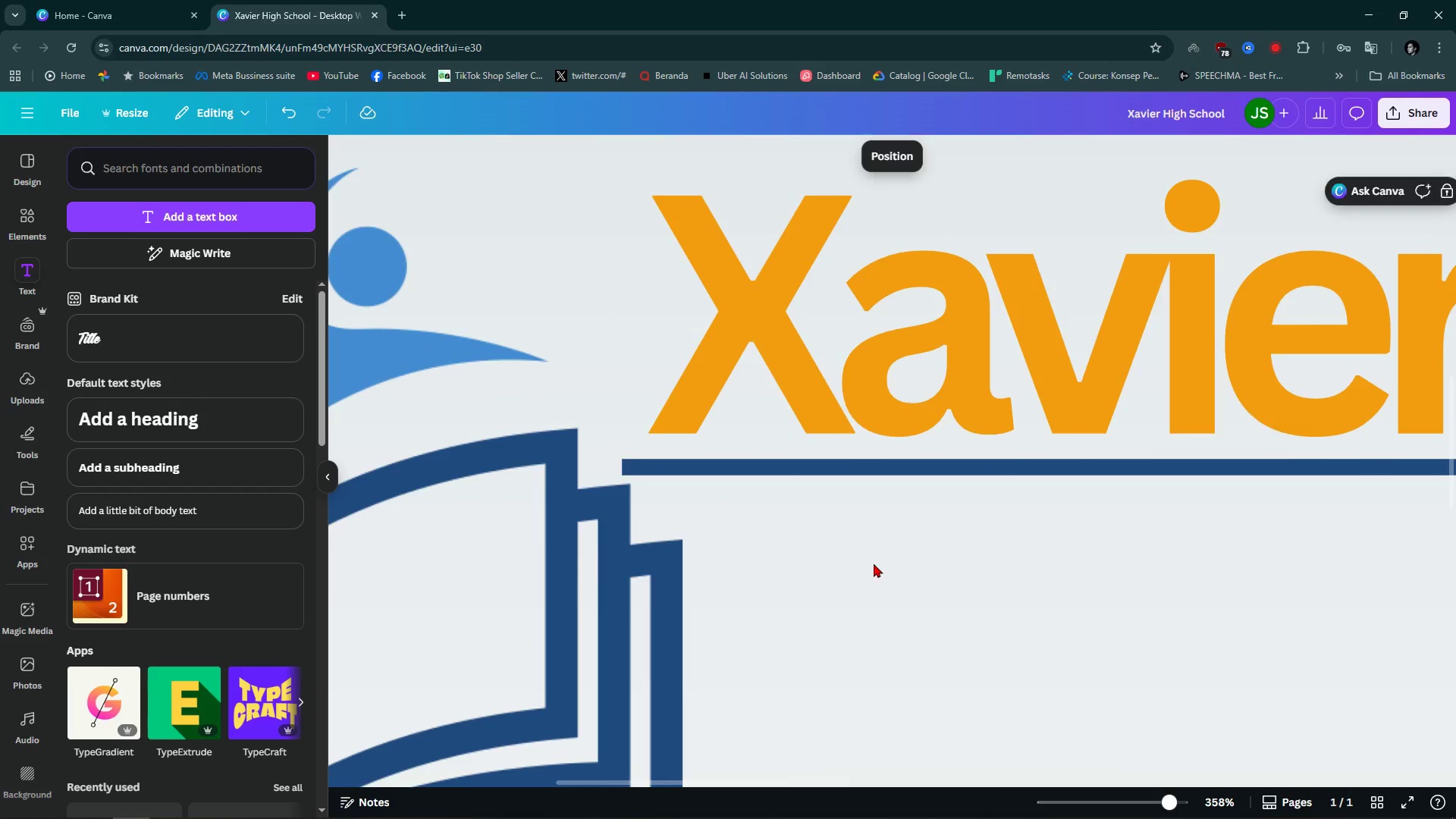 
left_click([874, 563])
 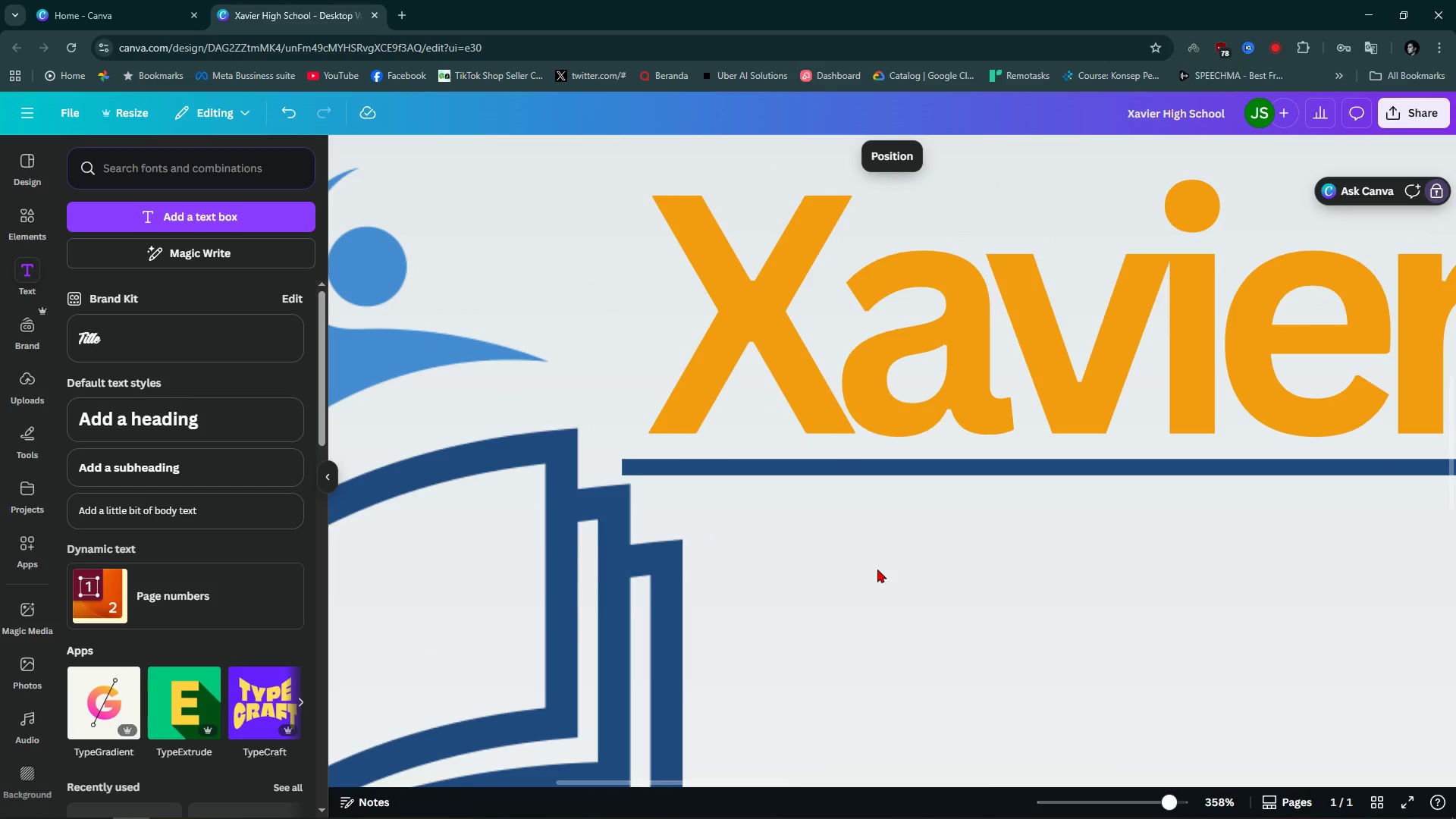 
hold_key(key=ControlLeft, duration=0.82)
scroll: coordinate [1178, 535], scroll_direction: down, amount: 10.0
 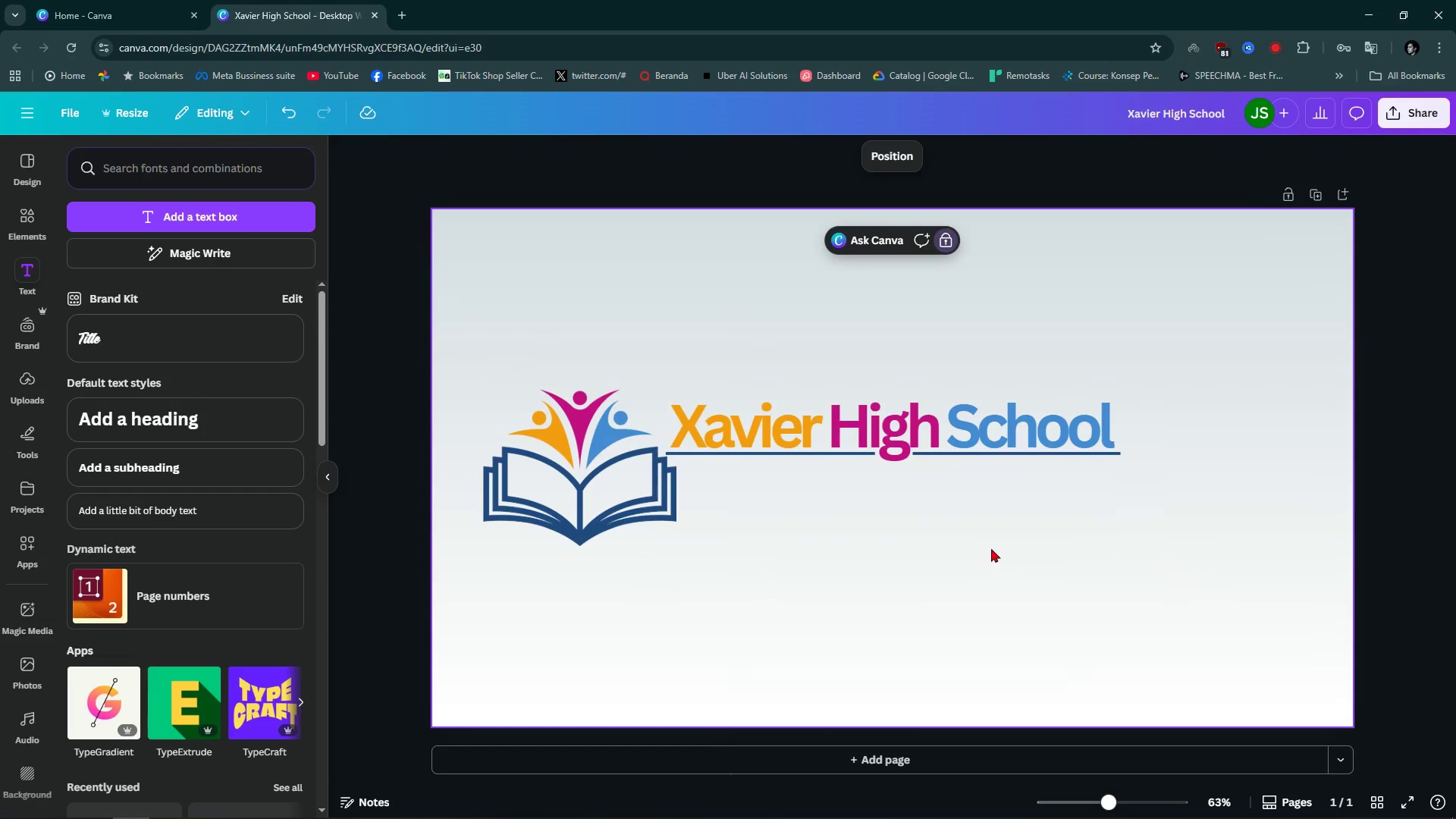 
hold_key(key=ControlLeft, duration=0.35)
 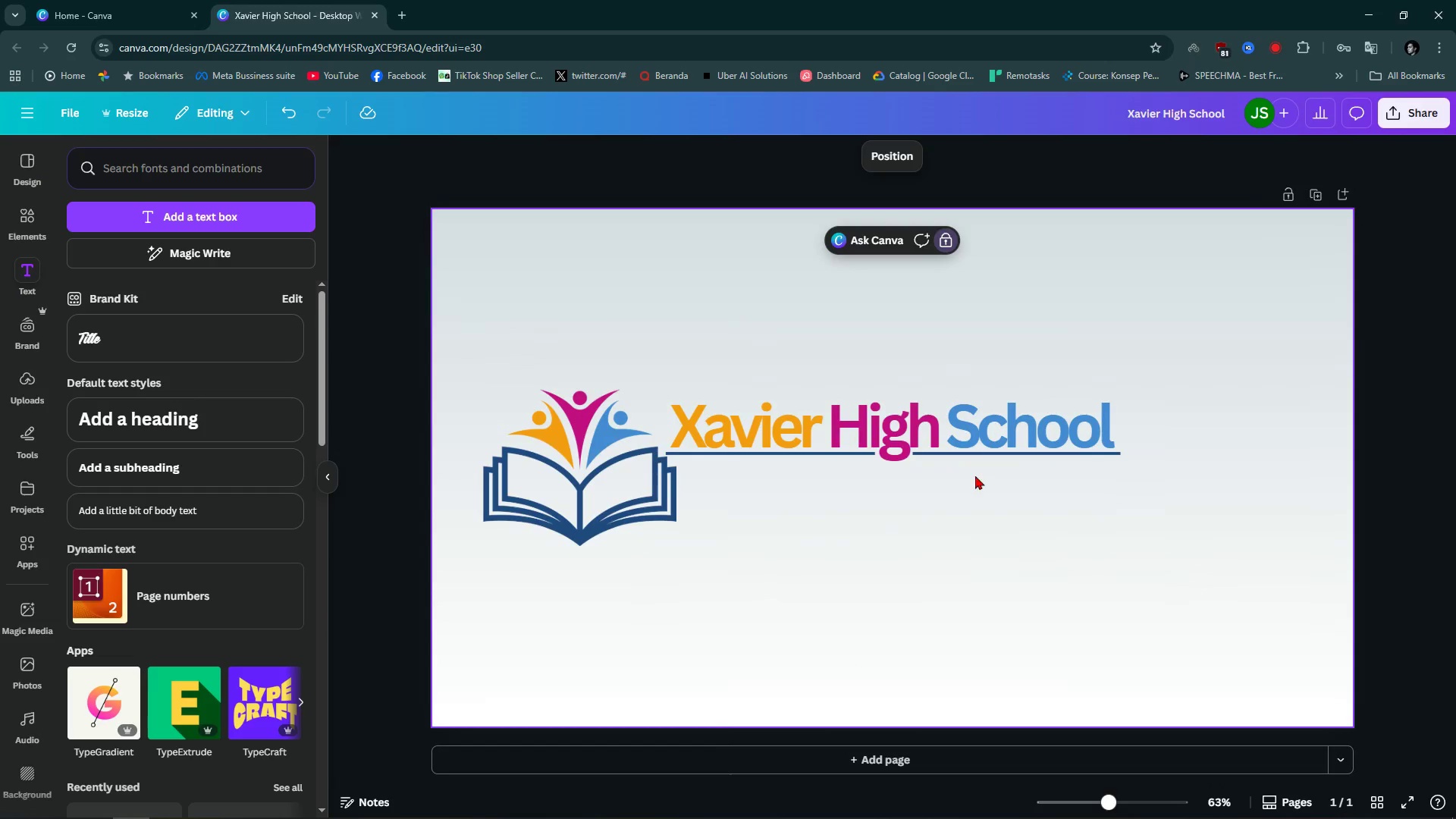 
hold_key(key=ControlLeft, duration=1.5)
scroll: coordinate [969, 465], scroll_direction: up, amount: 2.0
 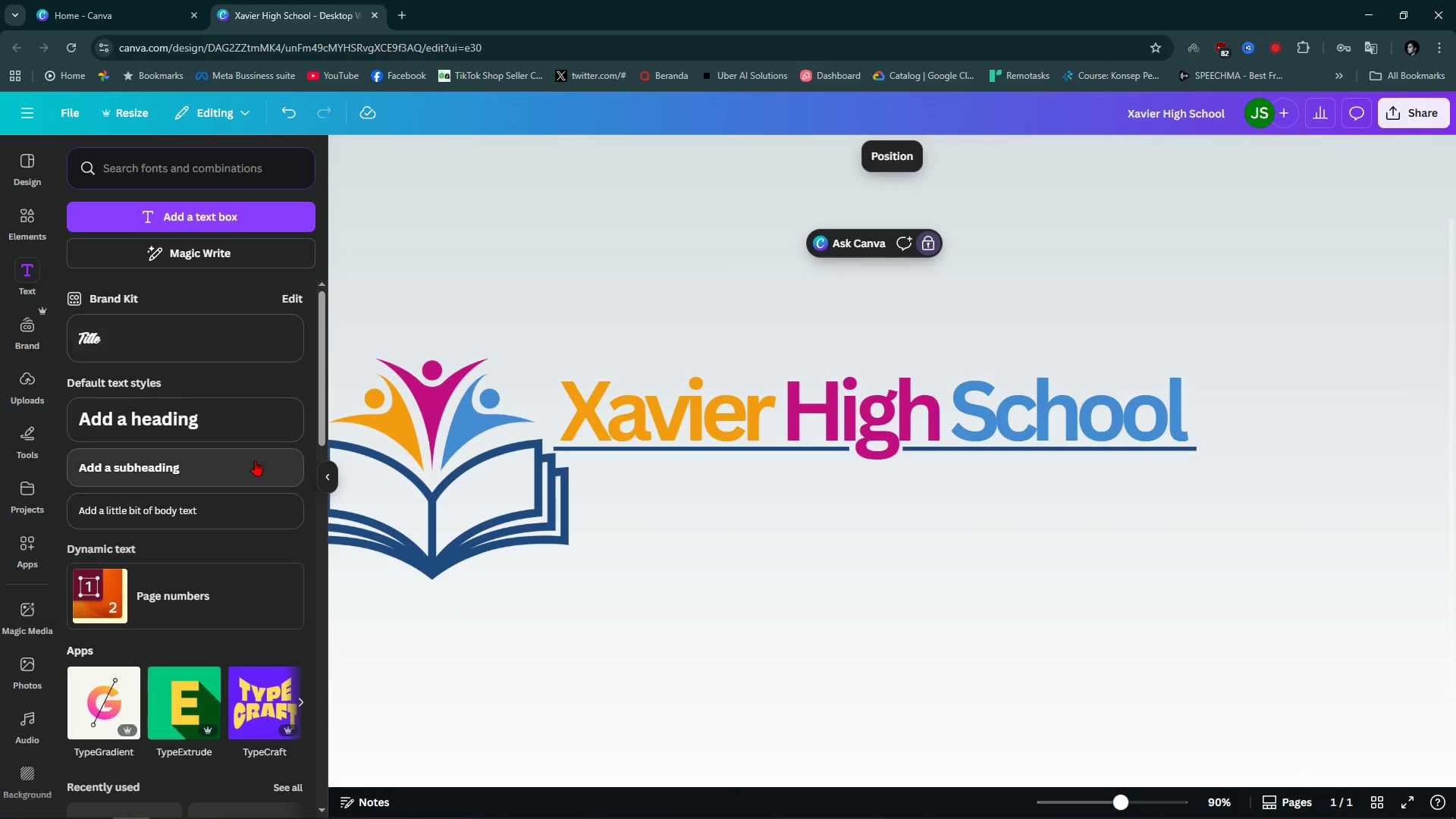 
left_click([255, 460])
 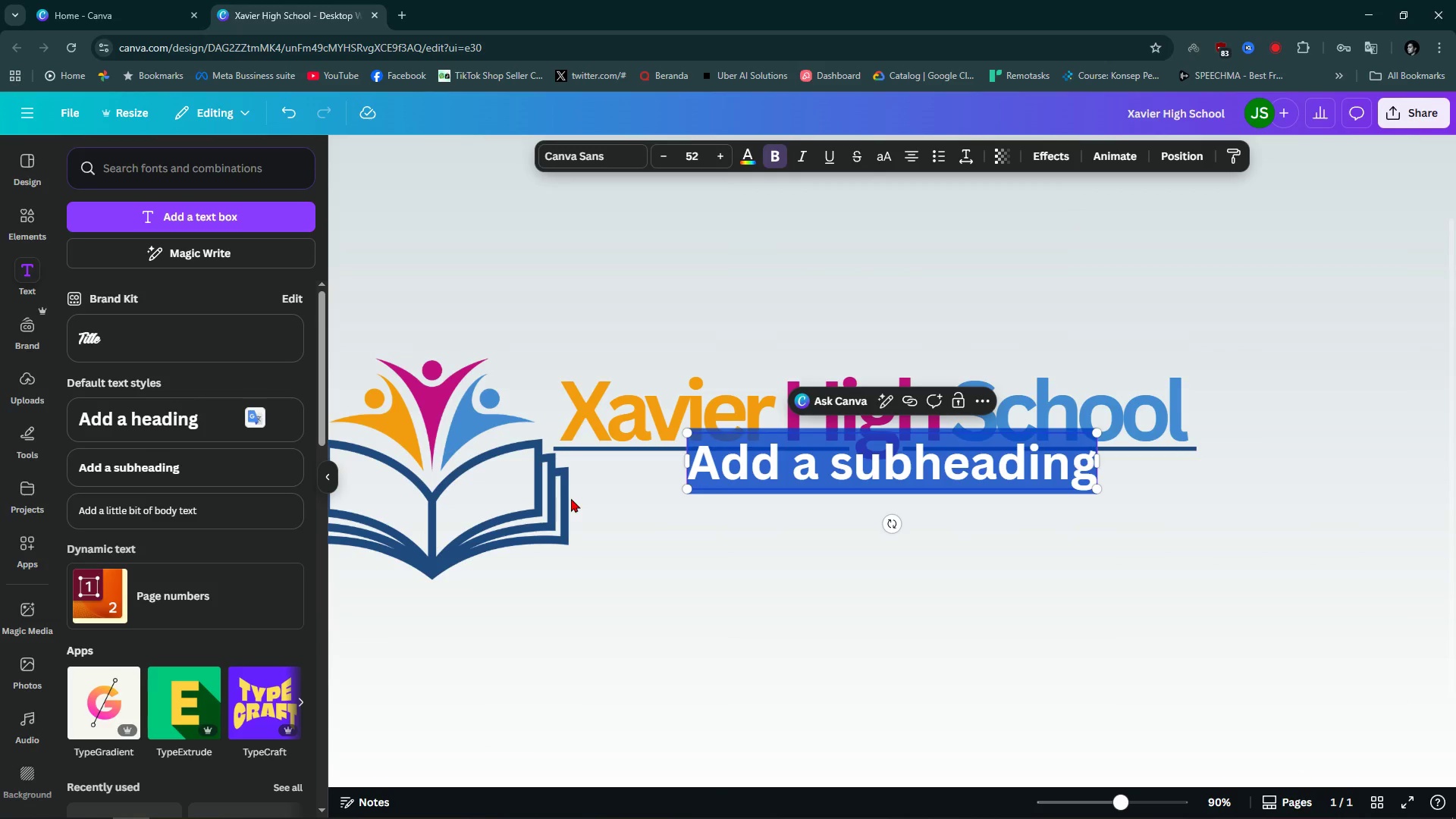 
type(School for special need kids)
 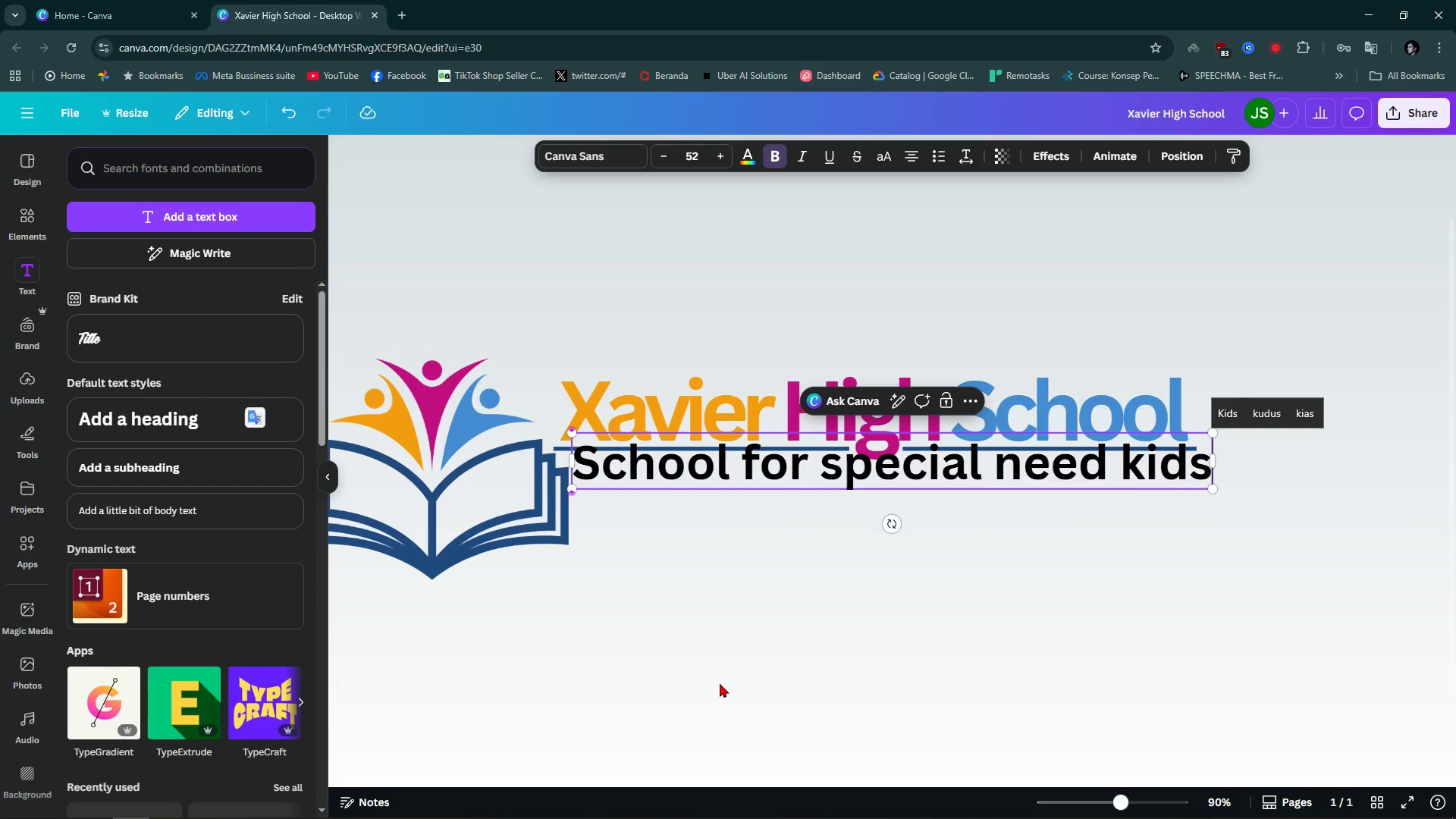 
left_click([861, 664])
 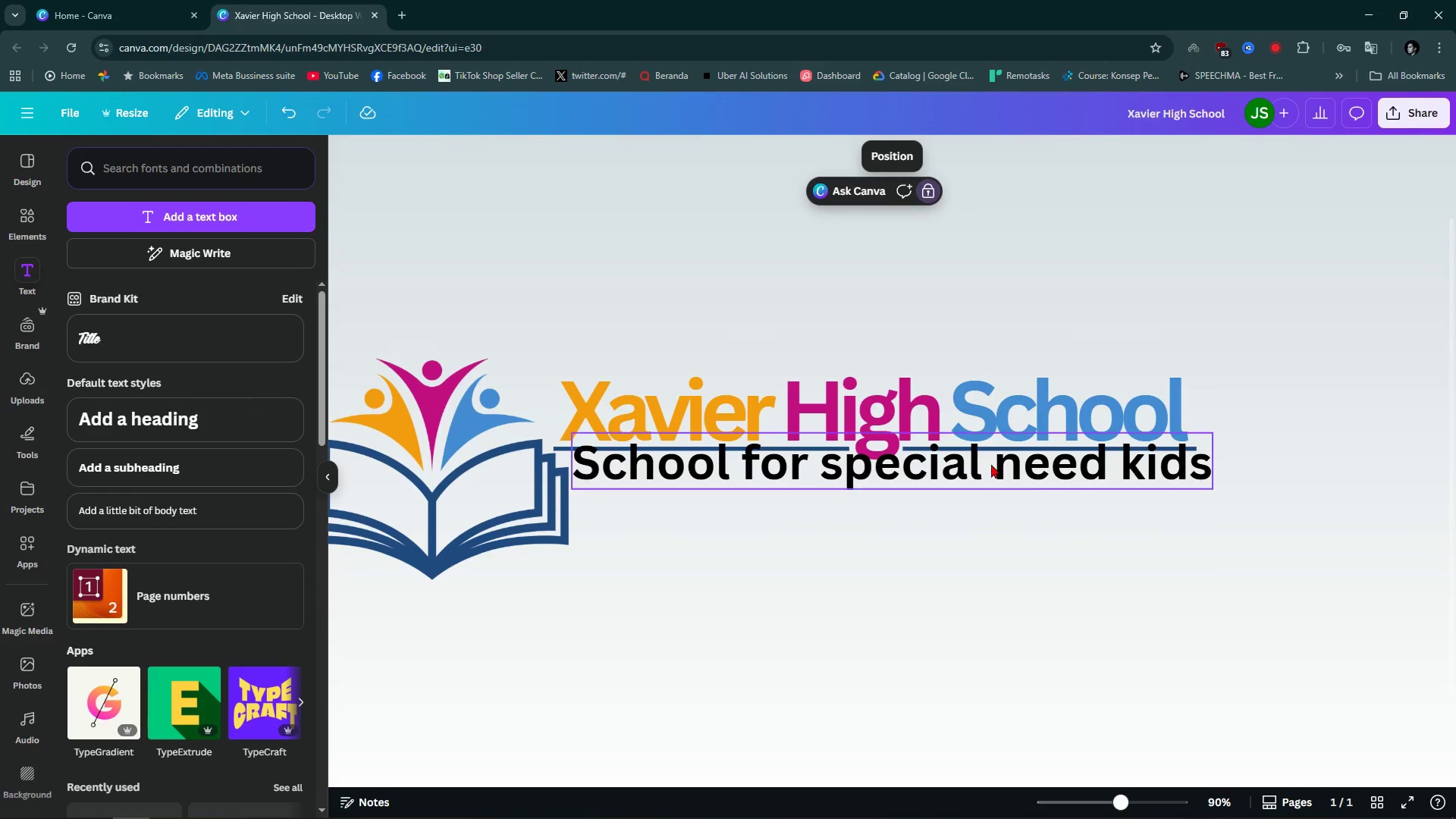 
left_click([991, 464])
 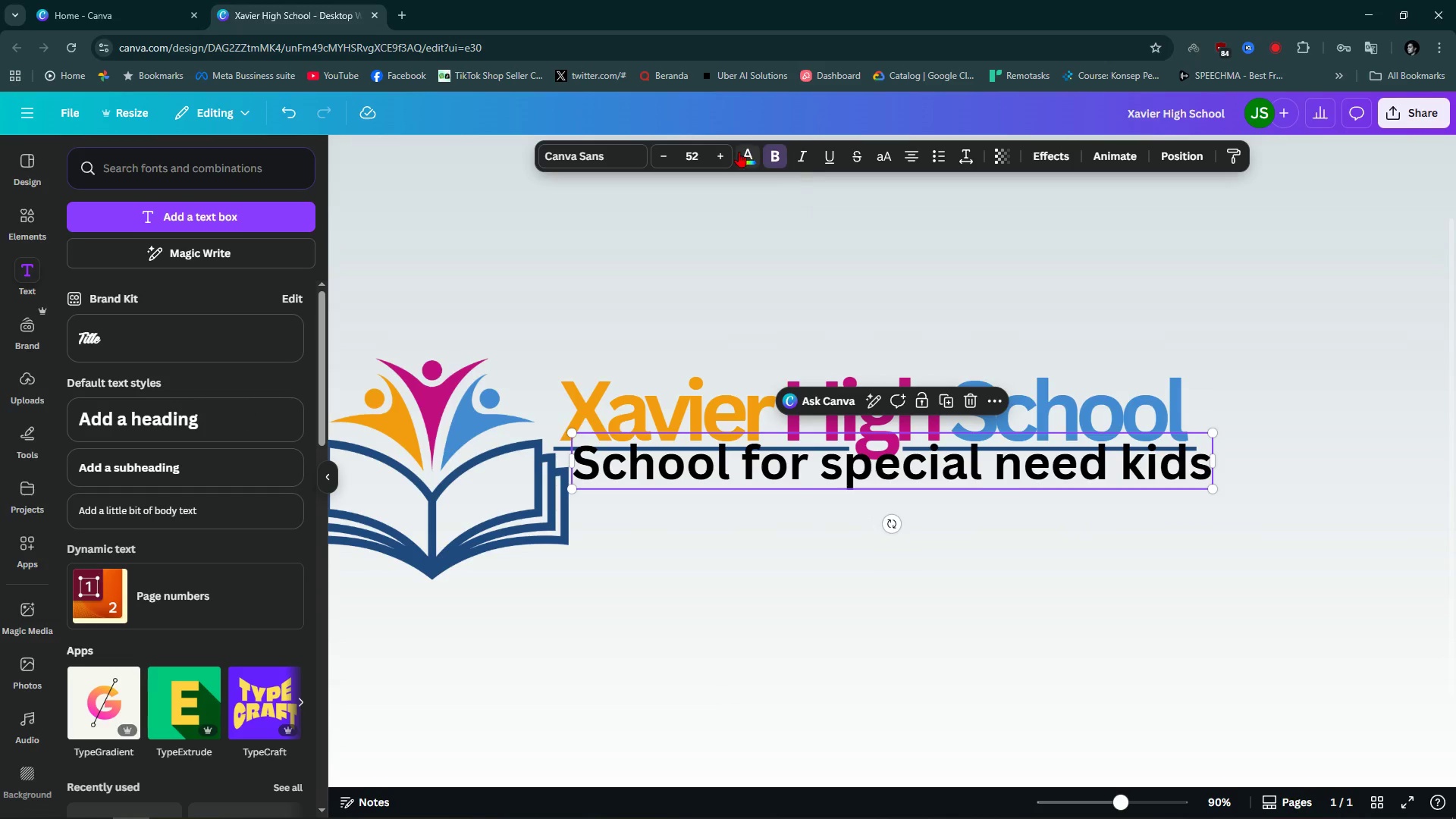 
left_click([739, 152])
 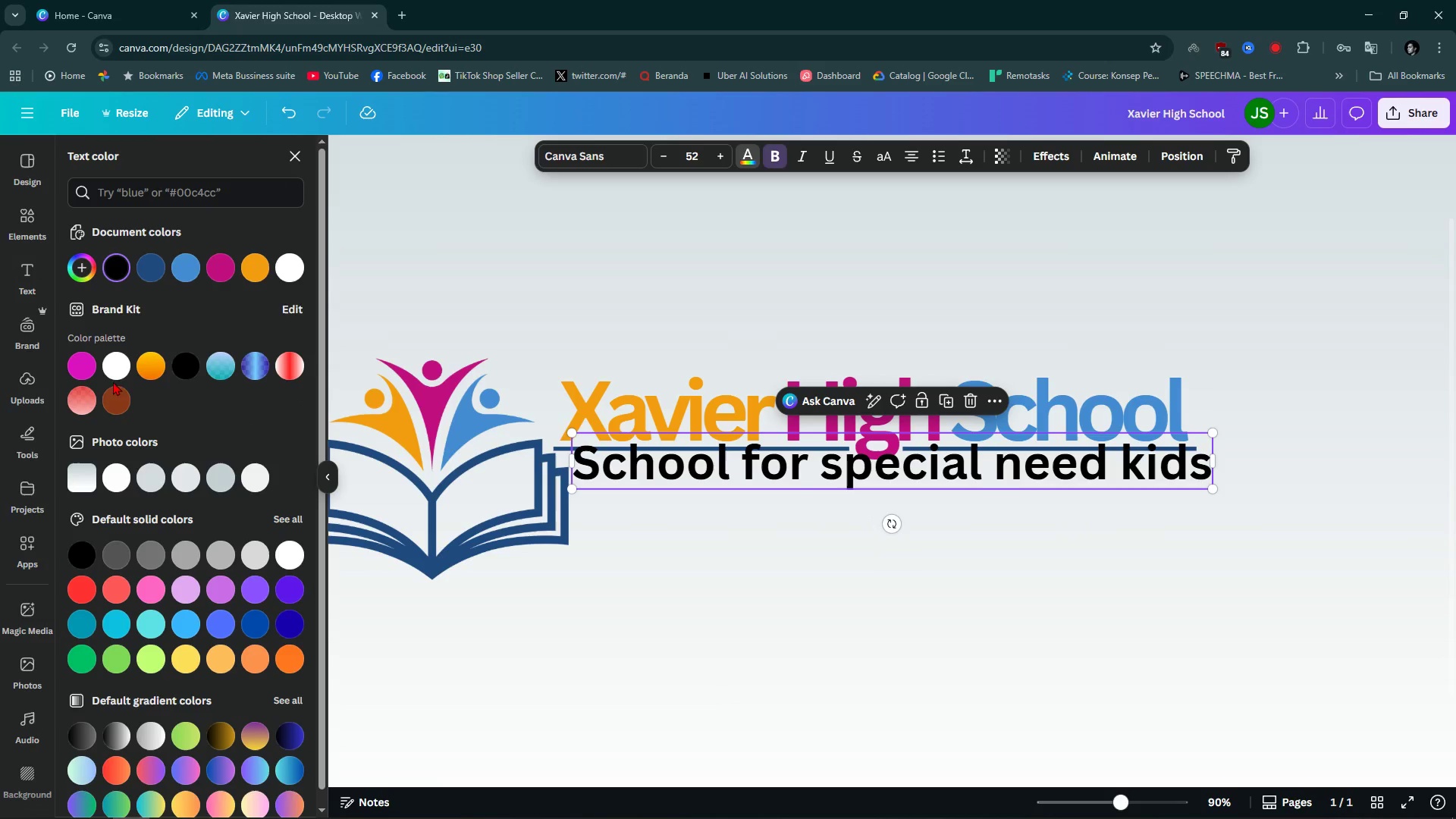 
left_click([108, 379])
 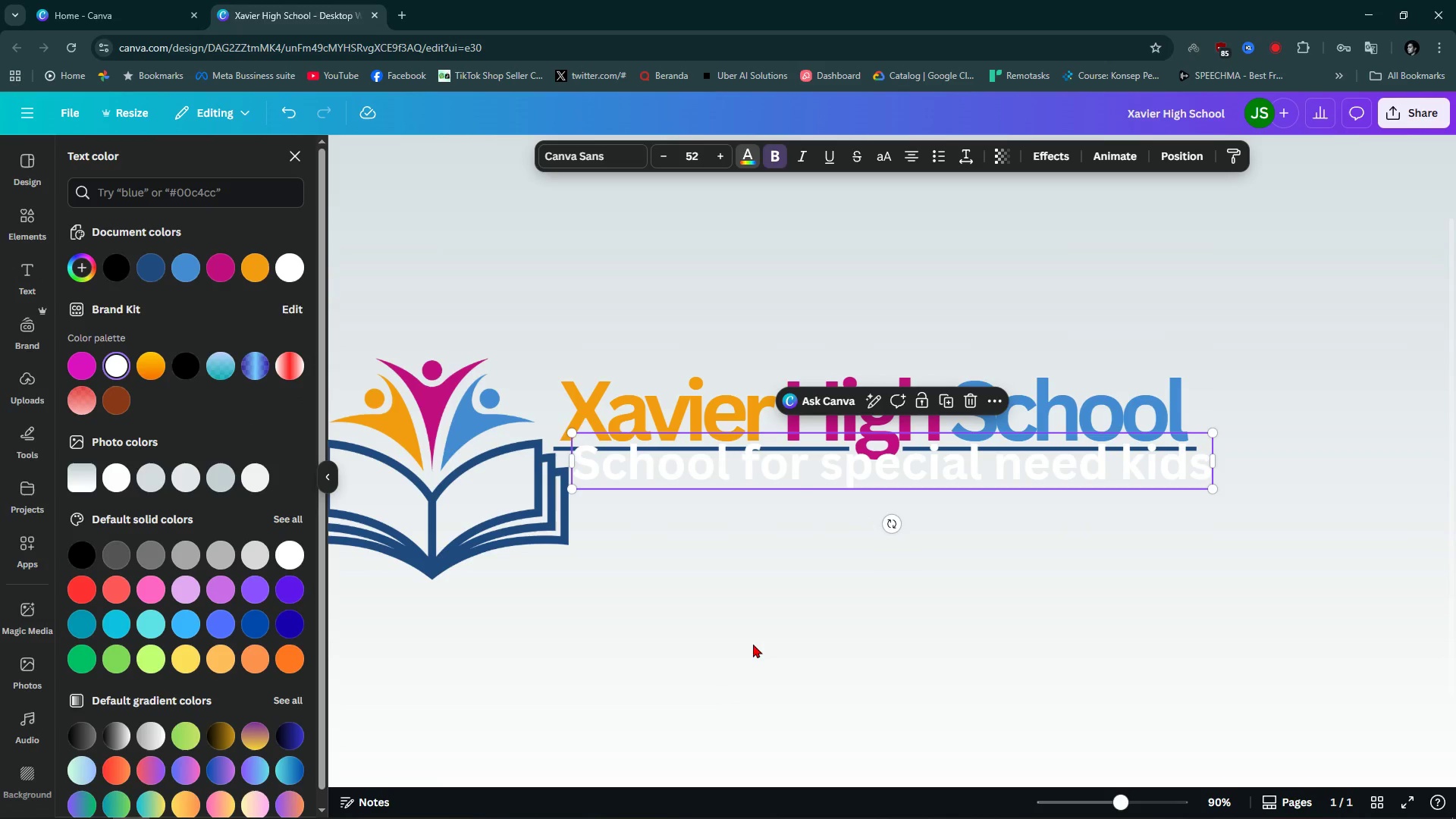 
left_click([919, 691])
 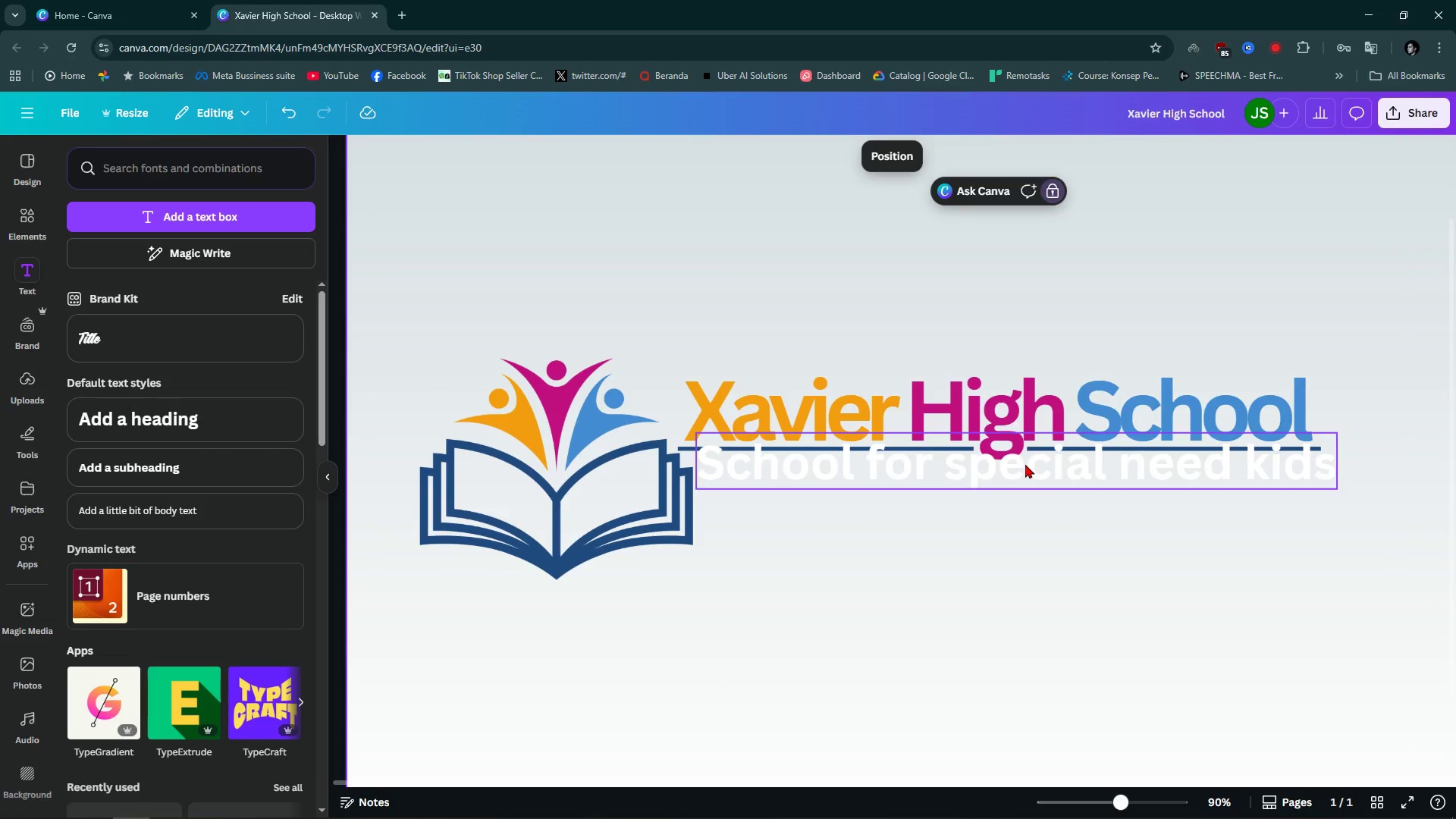 
left_click_drag(start_coordinate=[1025, 464], to_coordinate=[1027, 484])
 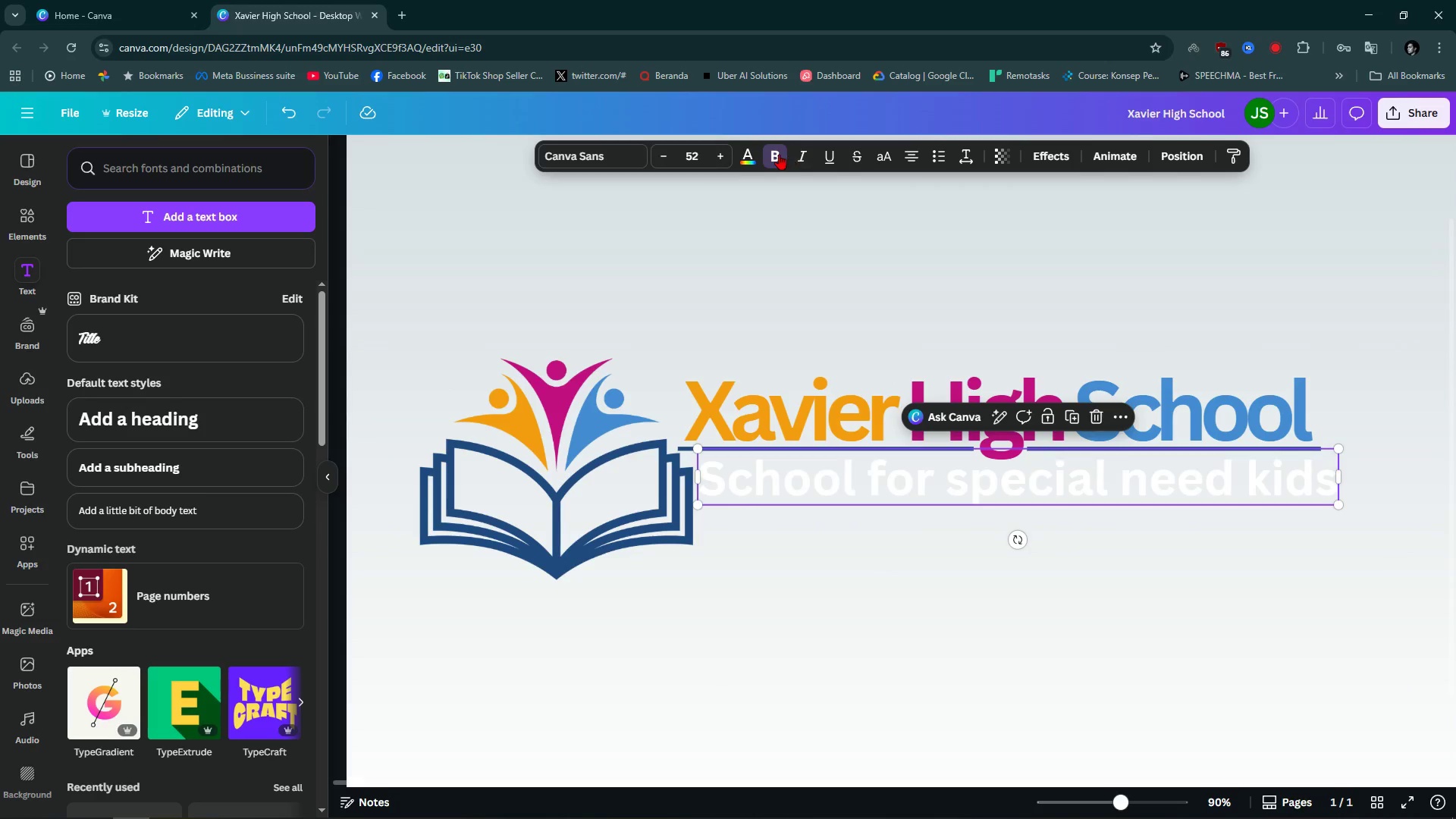 
left_click([773, 154])
 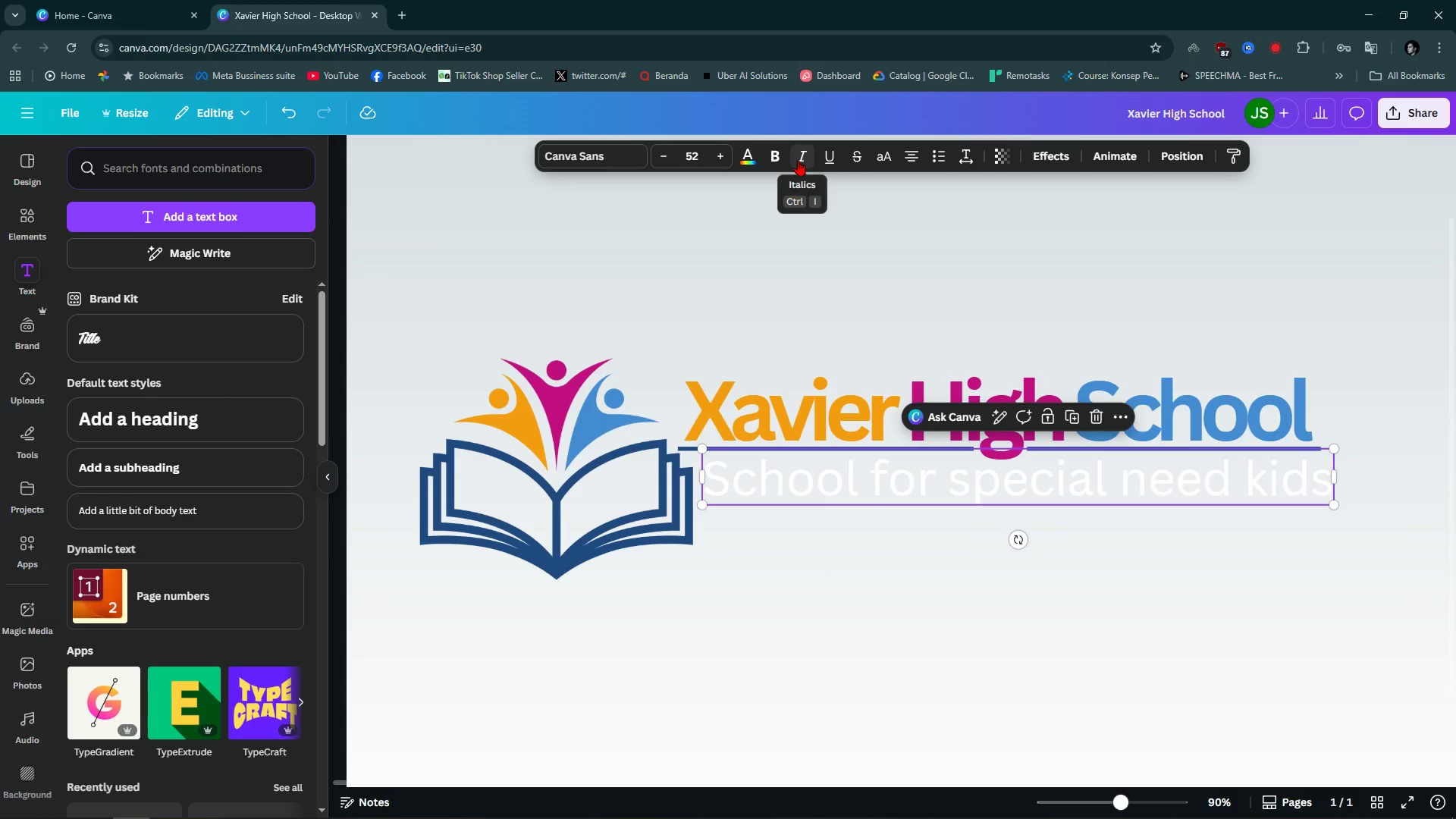 
left_click([798, 160])
 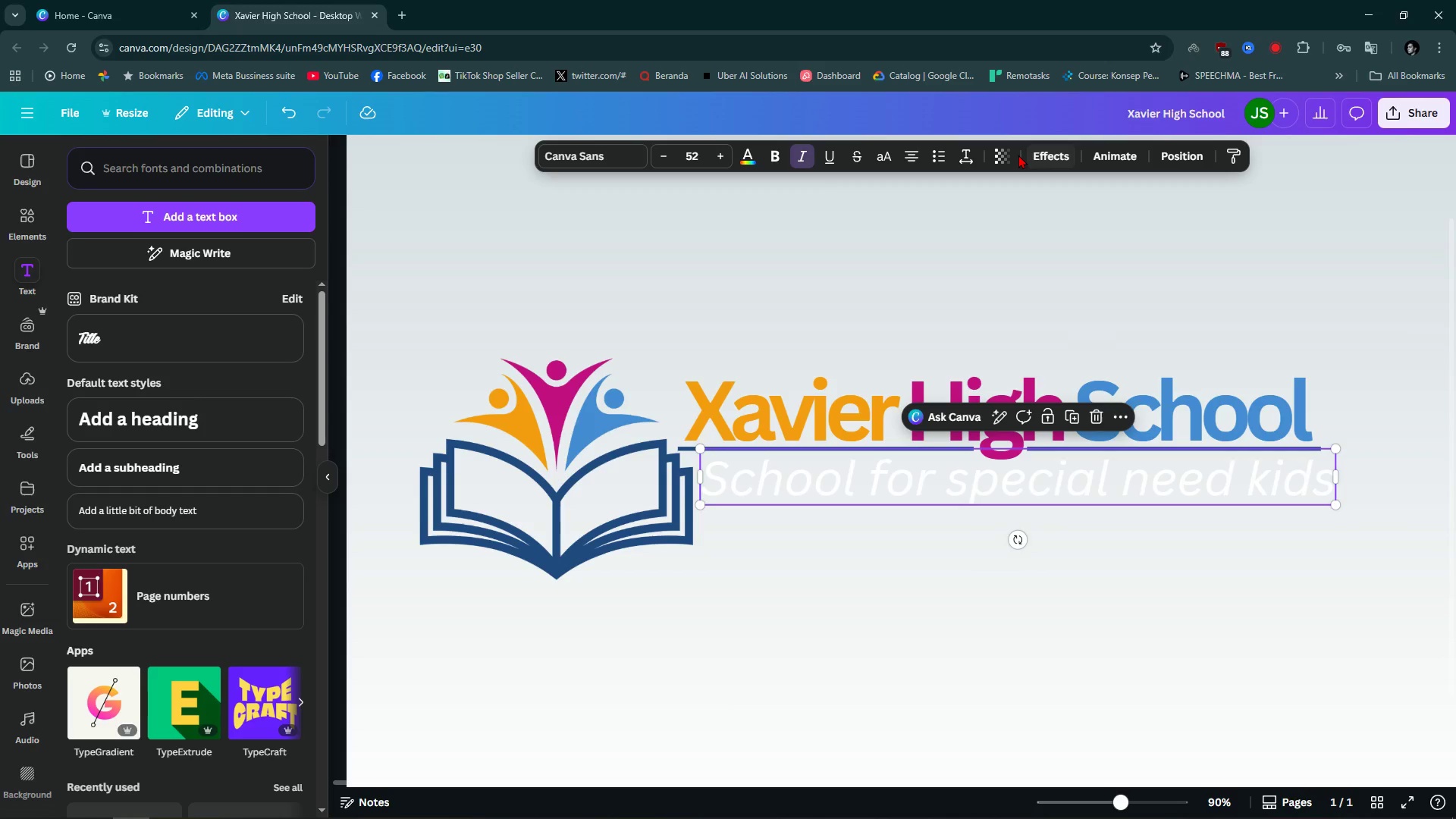 
left_click([1037, 157])
 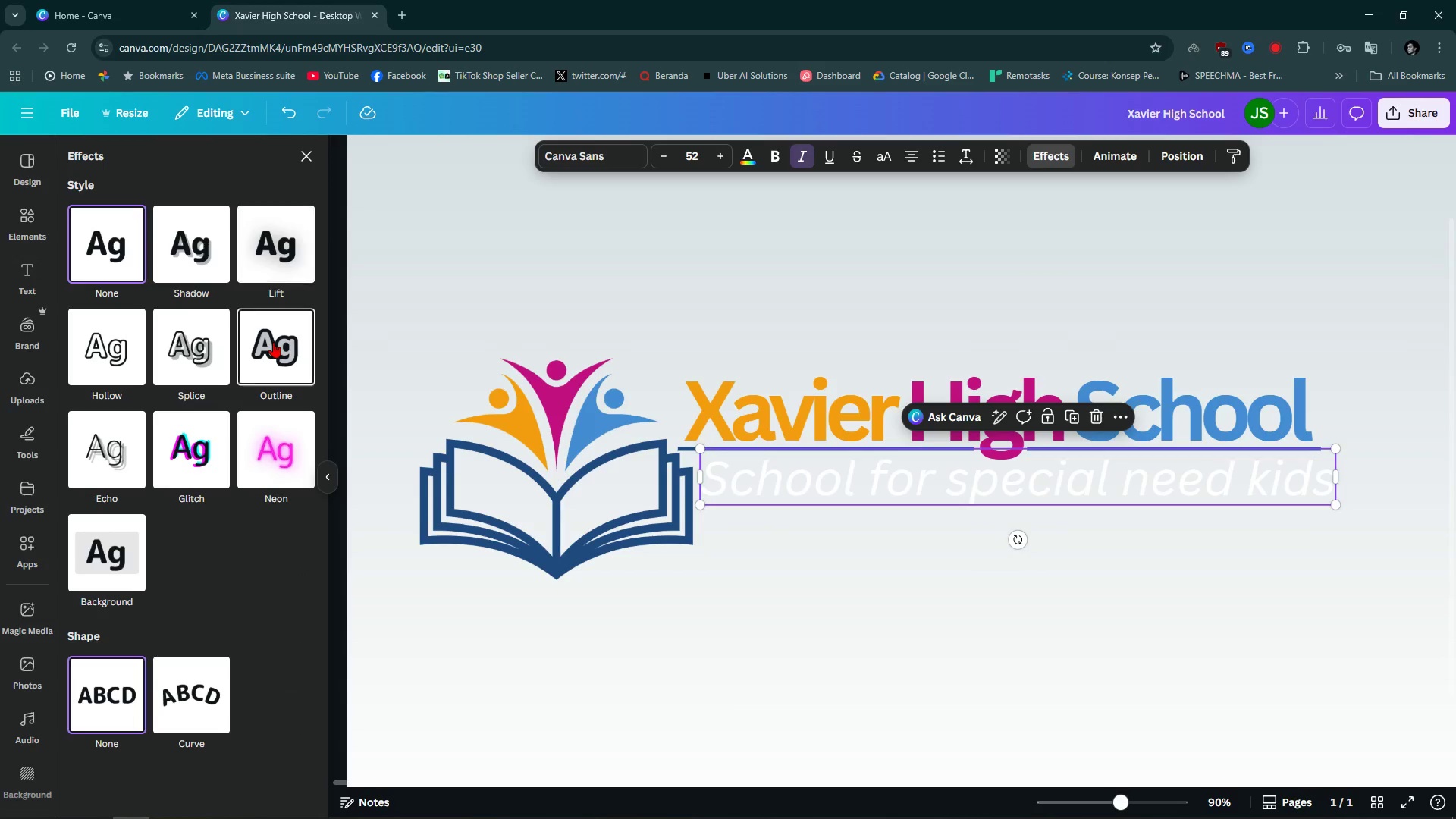 
left_click([273, 342])
 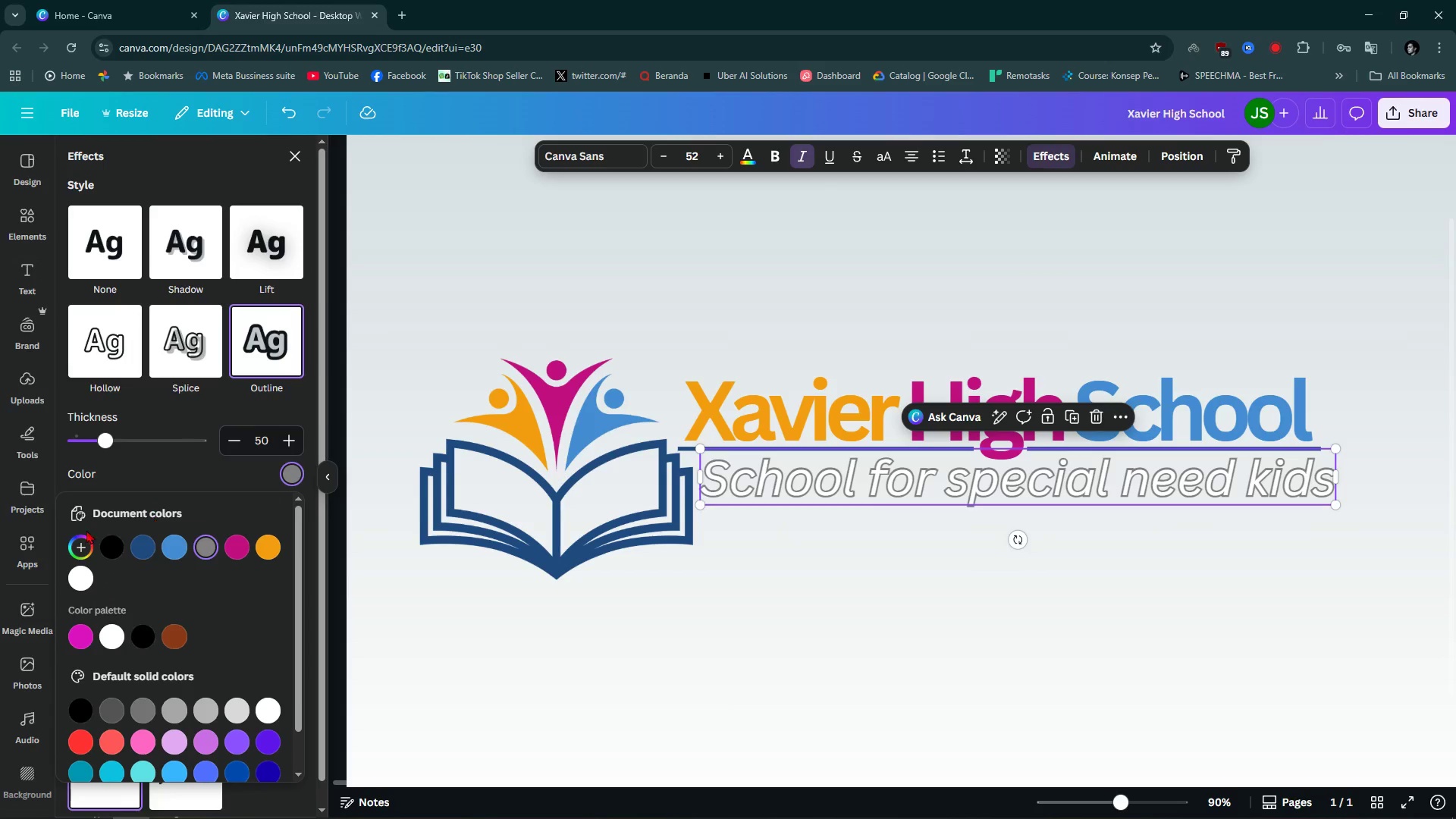 
left_click([105, 550])
 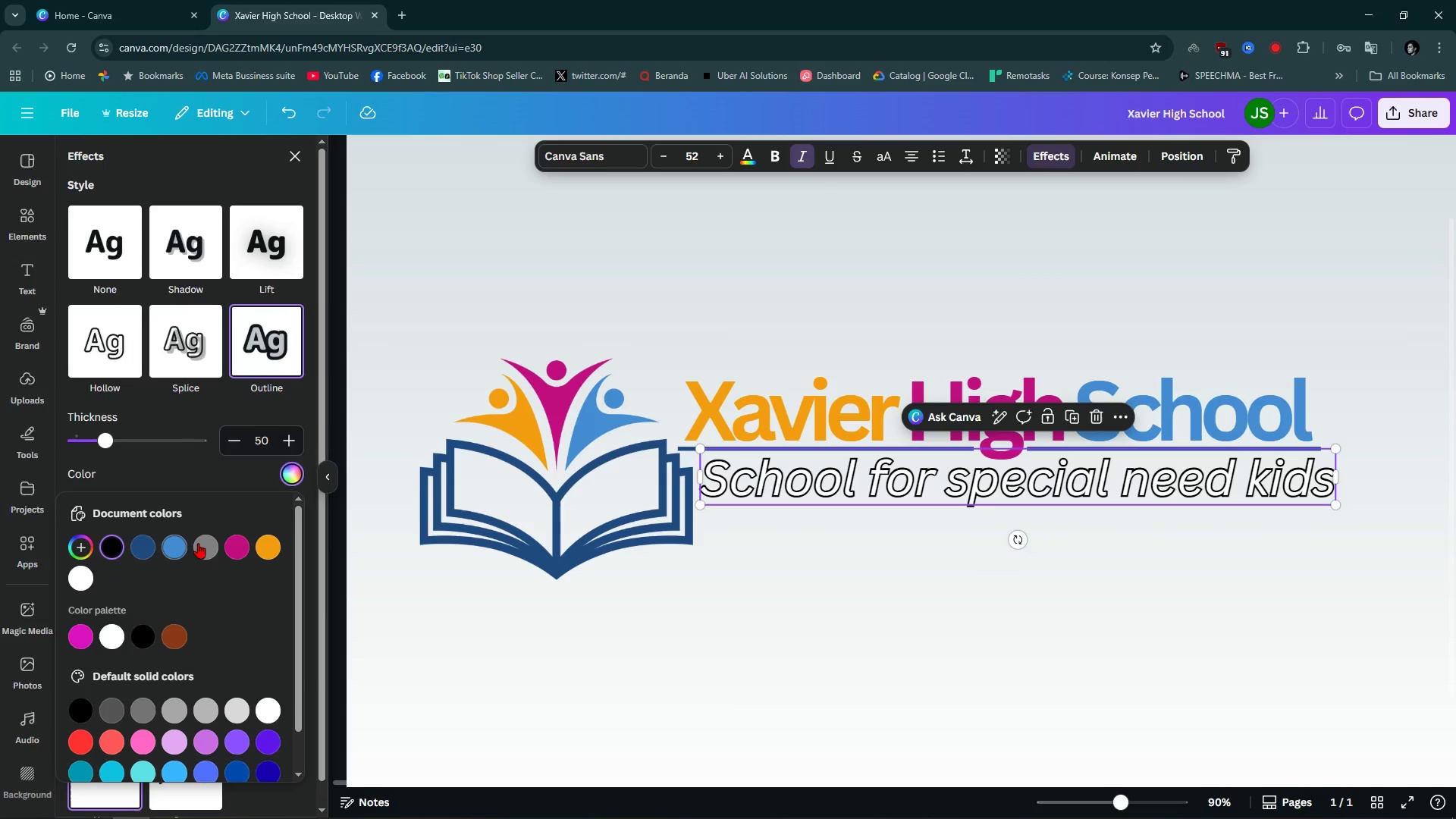 
left_click([203, 543])
 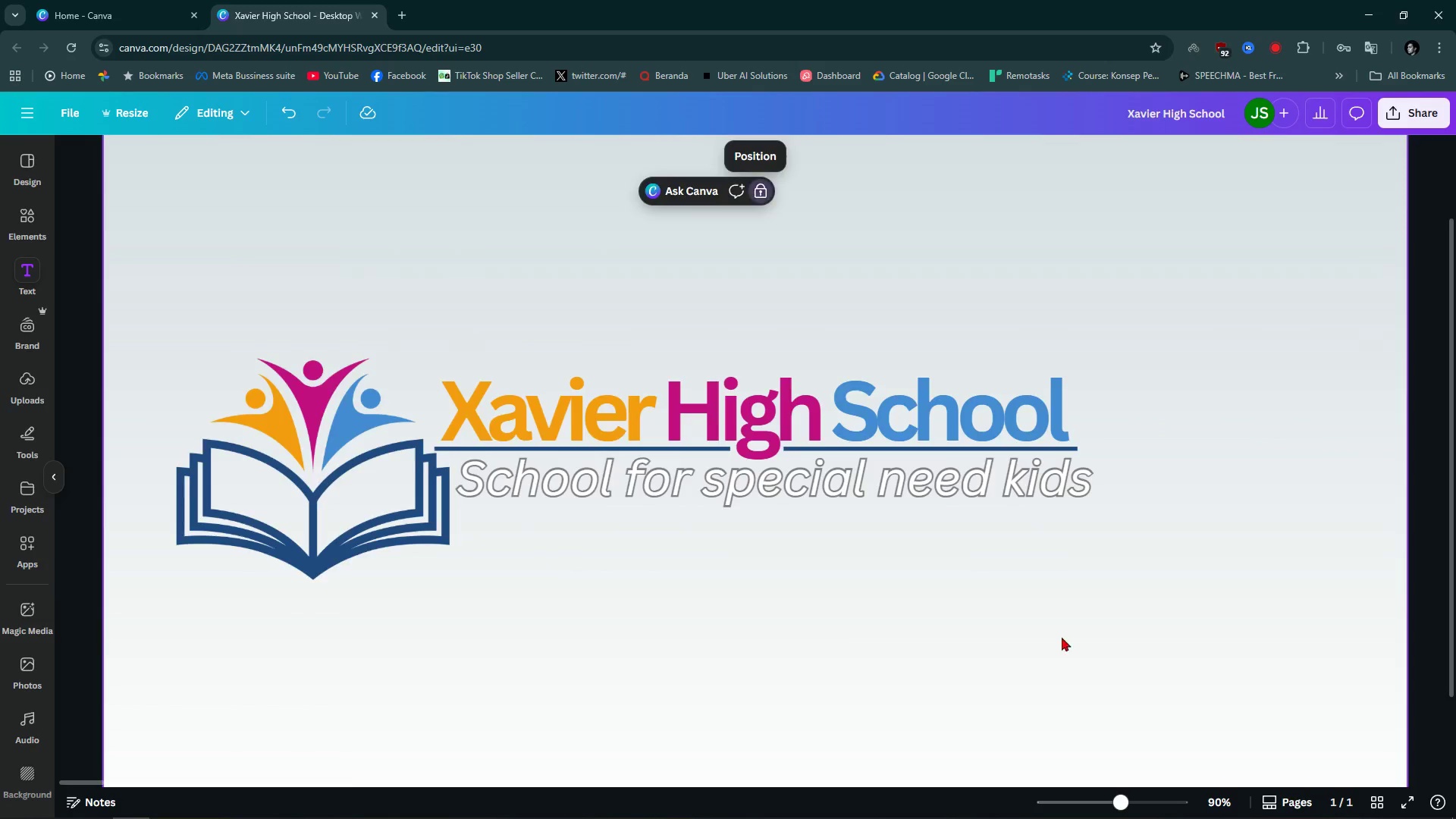 
double_click([1125, 637])
 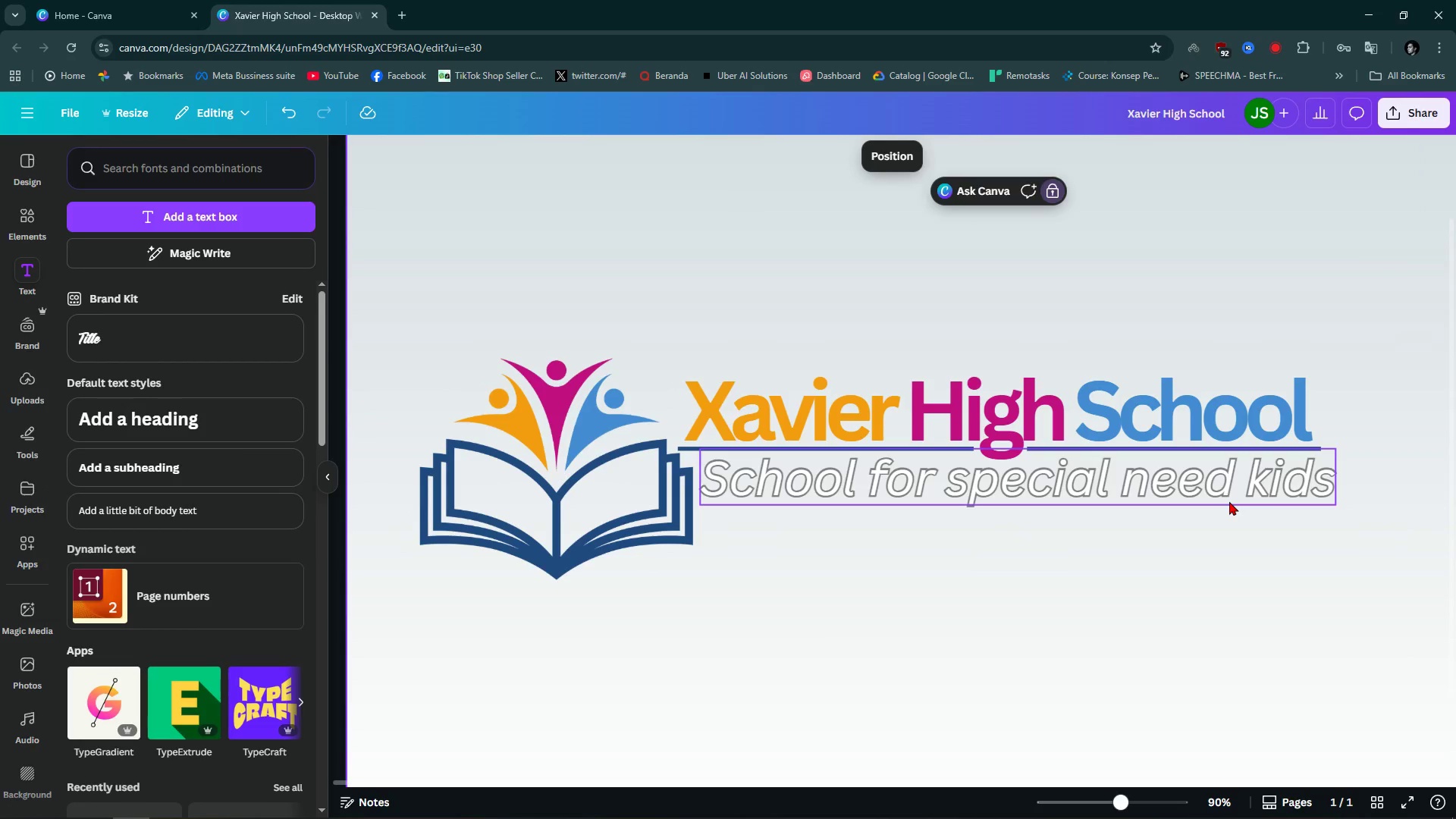 
left_click([1229, 501])
 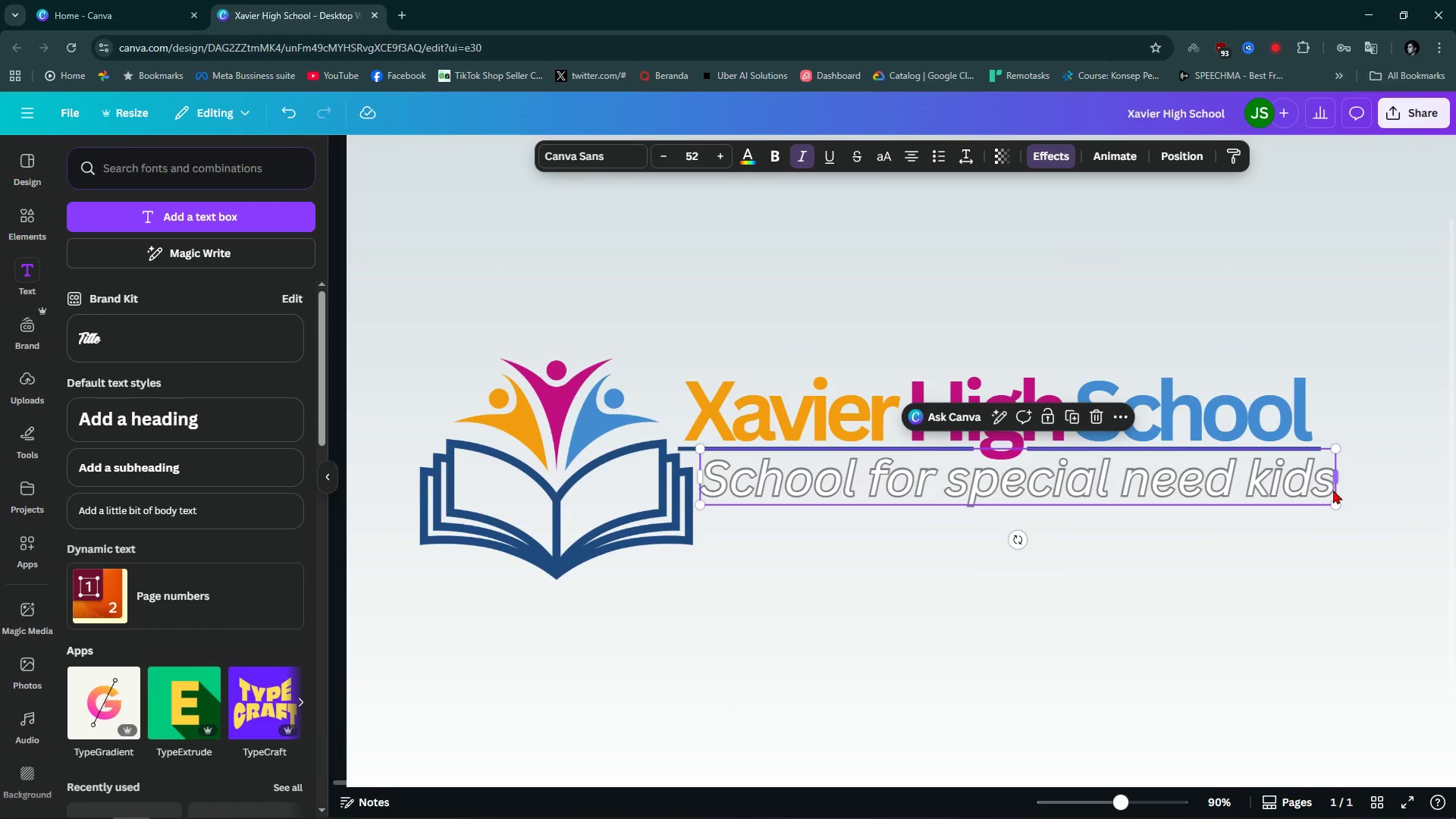 
left_click_drag(start_coordinate=[1335, 502], to_coordinate=[1280, 497])
 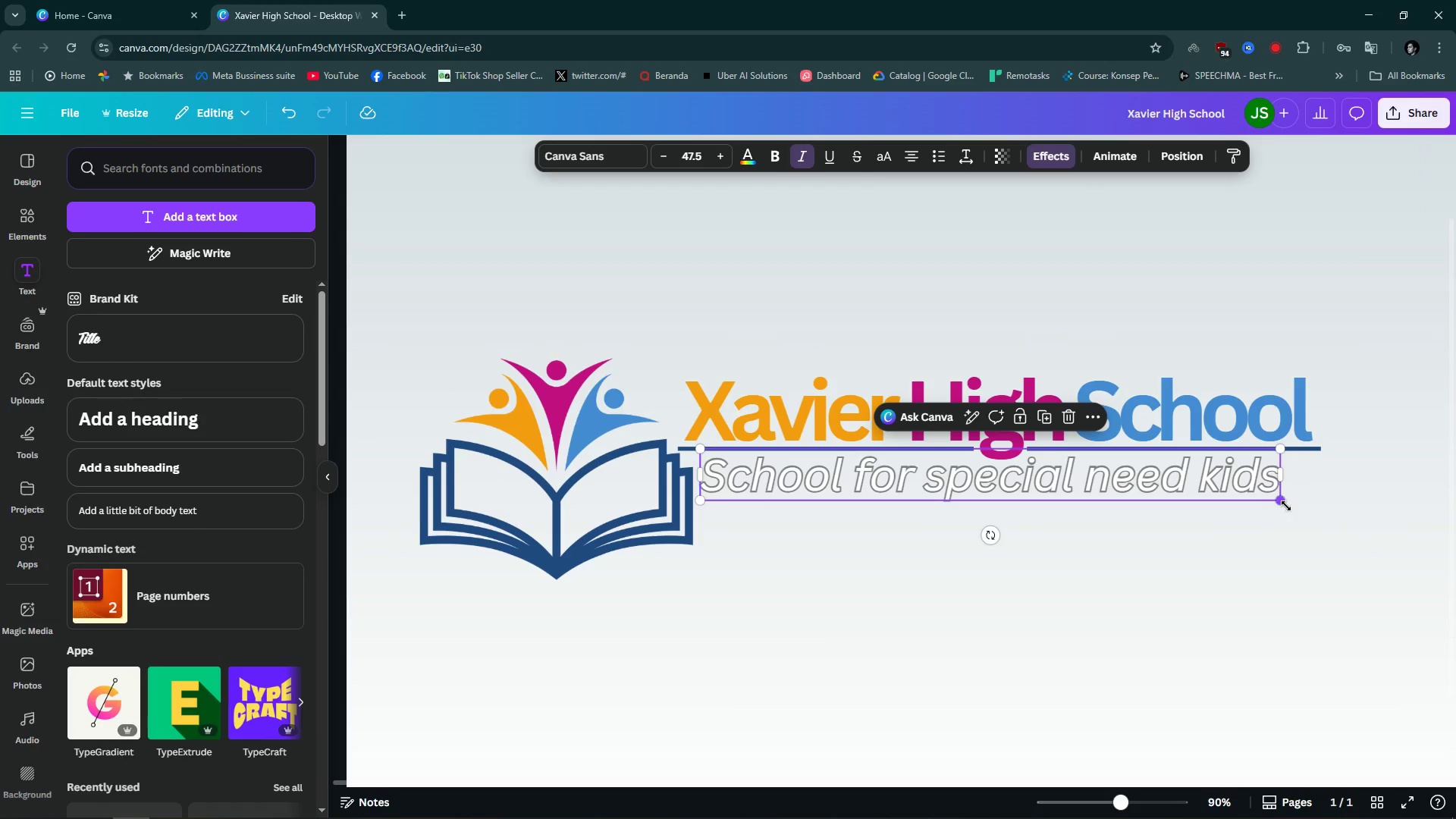 
left_click_drag(start_coordinate=[1285, 506], to_coordinate=[1210, 504])
 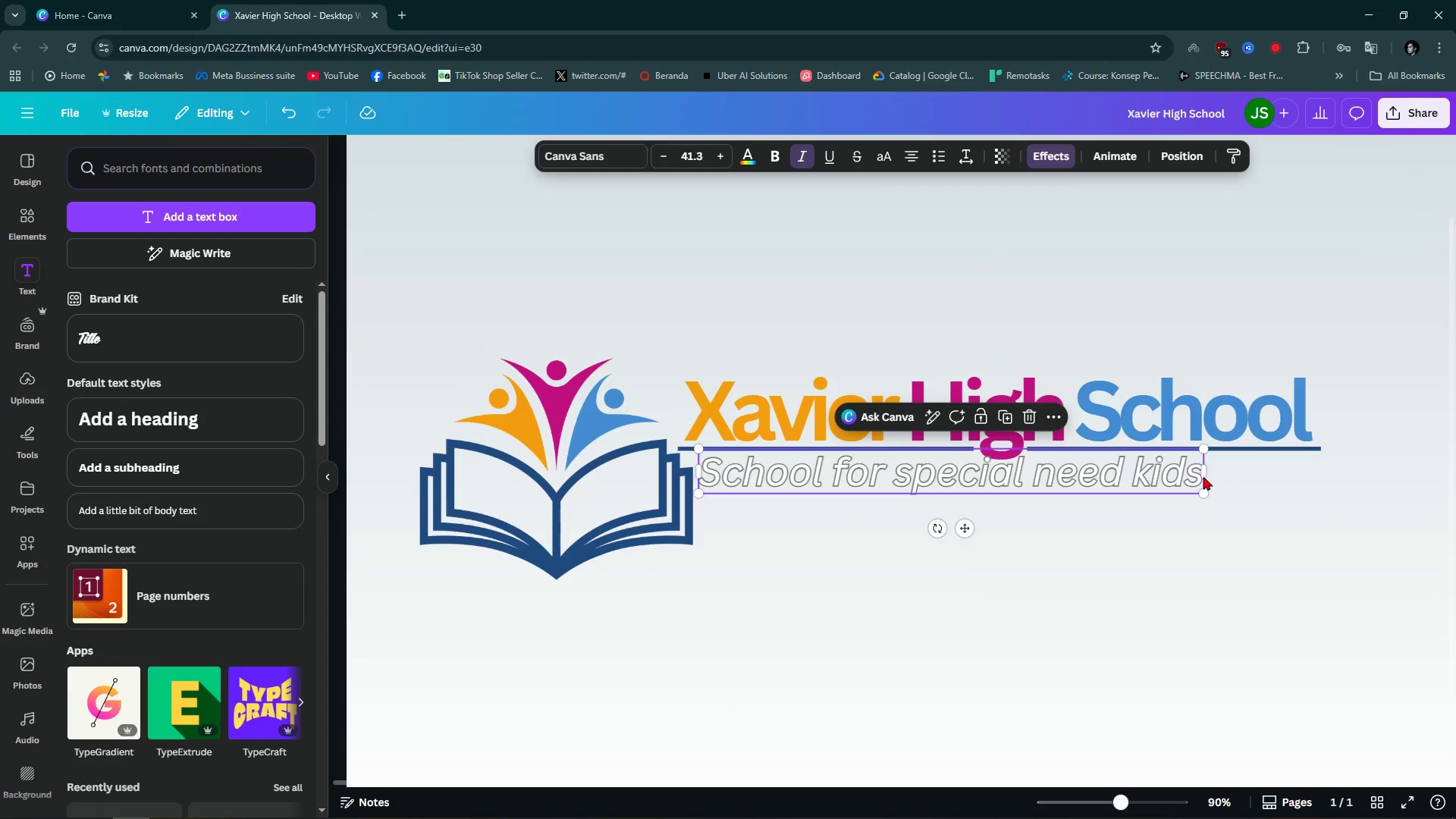 
left_click_drag(start_coordinate=[1207, 473], to_coordinate=[1329, 466])
 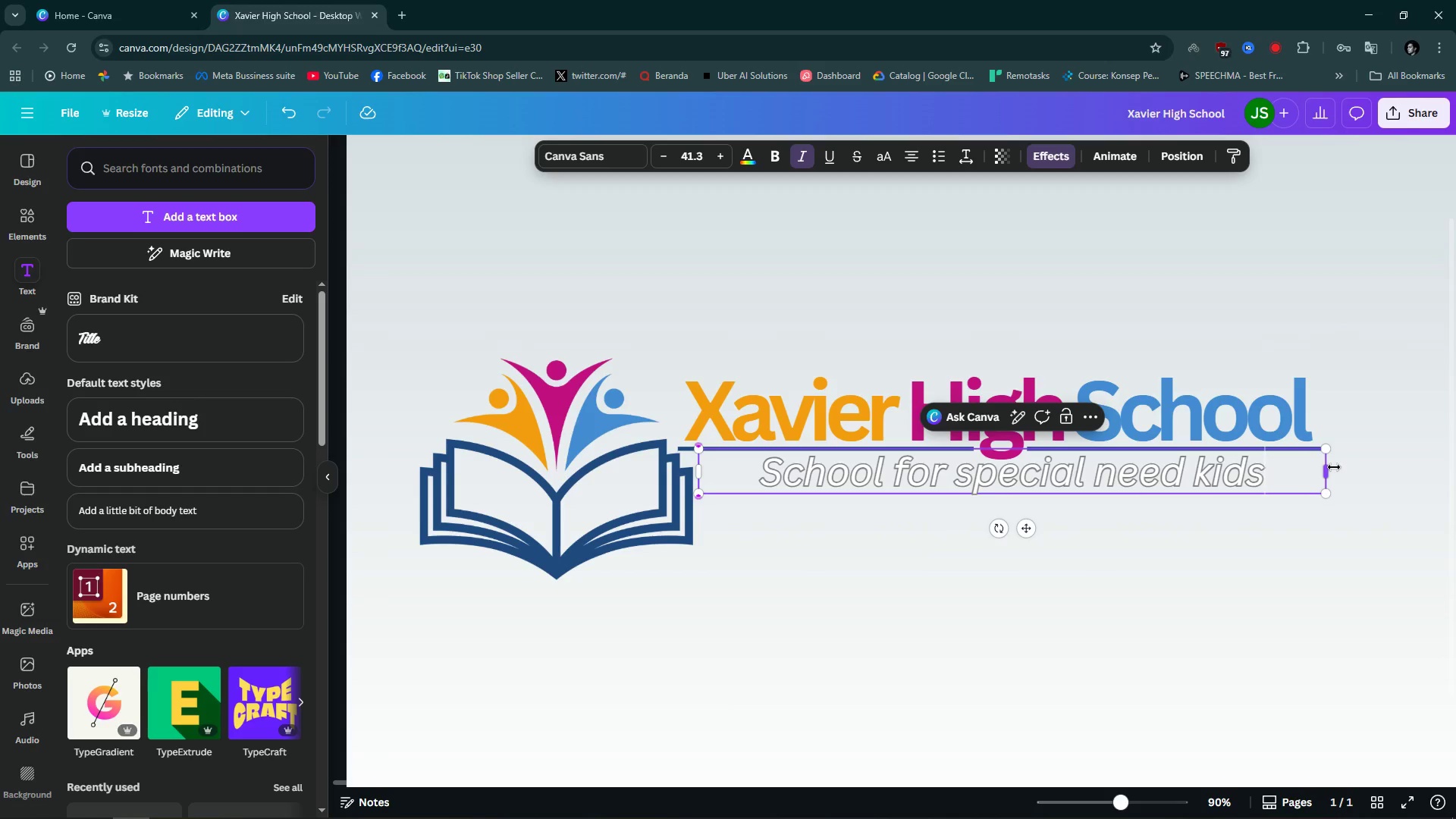 
left_click_drag(start_coordinate=[1334, 467], to_coordinate=[1326, 469])
 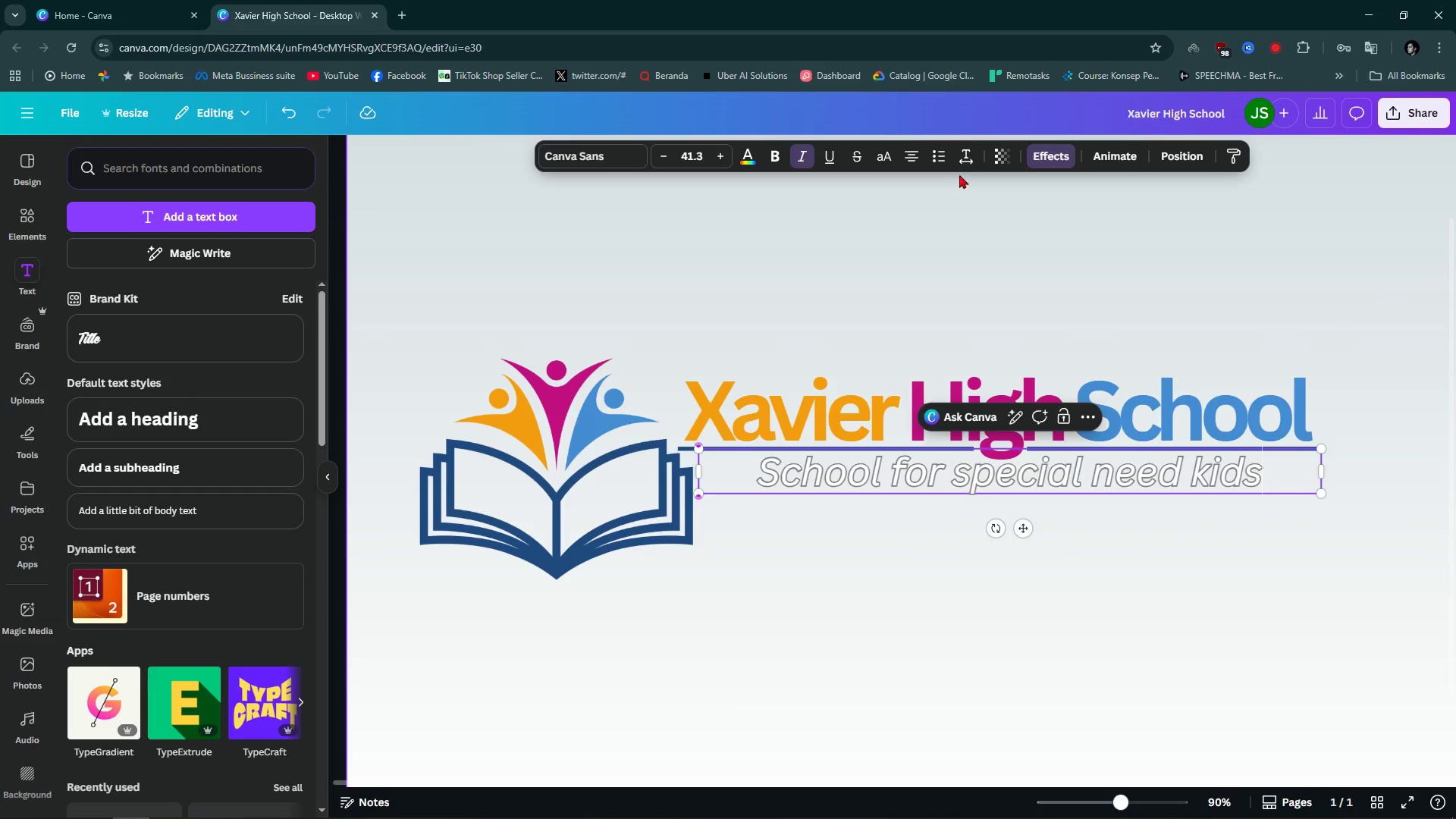 
left_click([965, 165])
 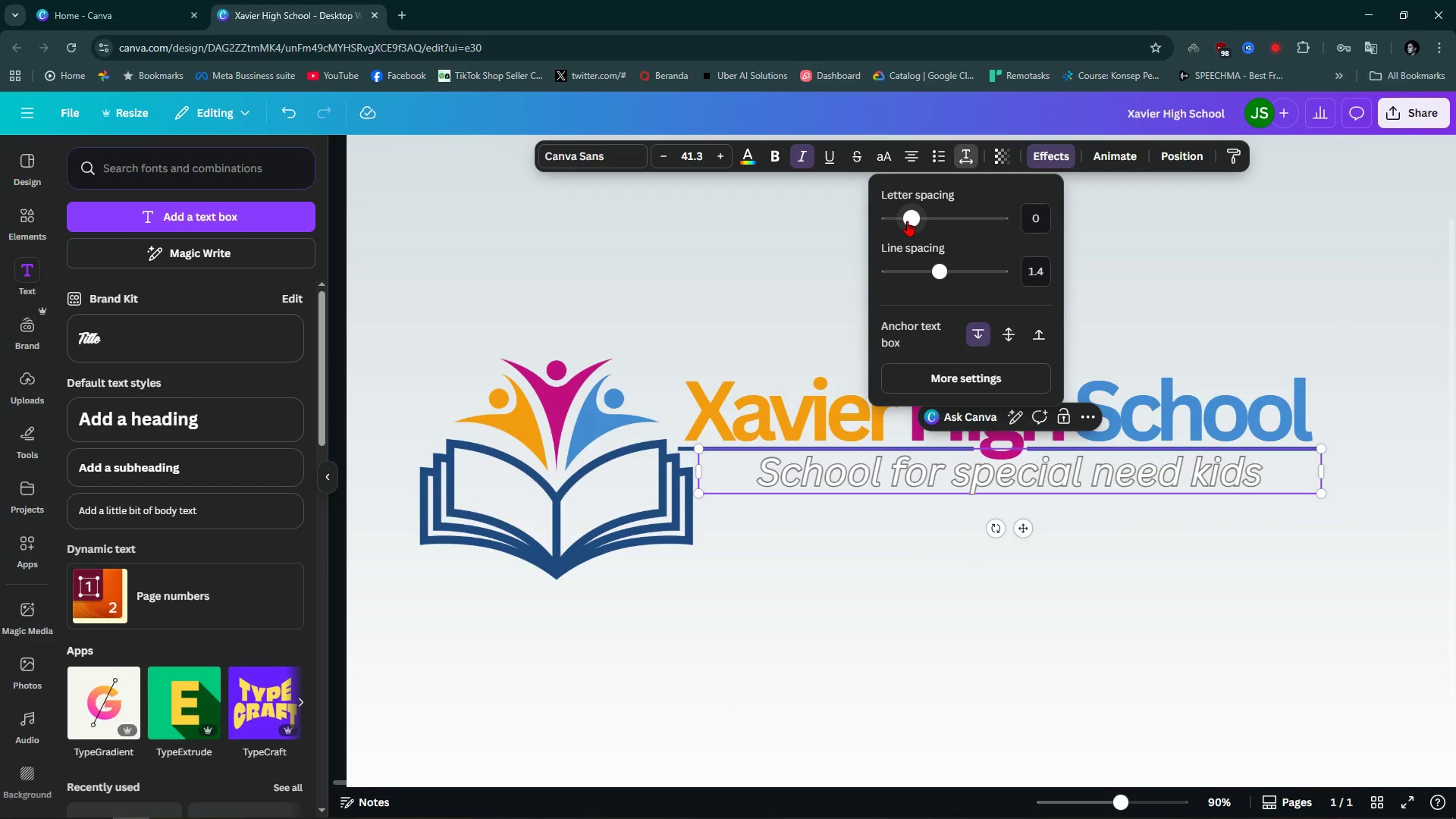 
left_click_drag(start_coordinate=[910, 221], to_coordinate=[922, 221])
 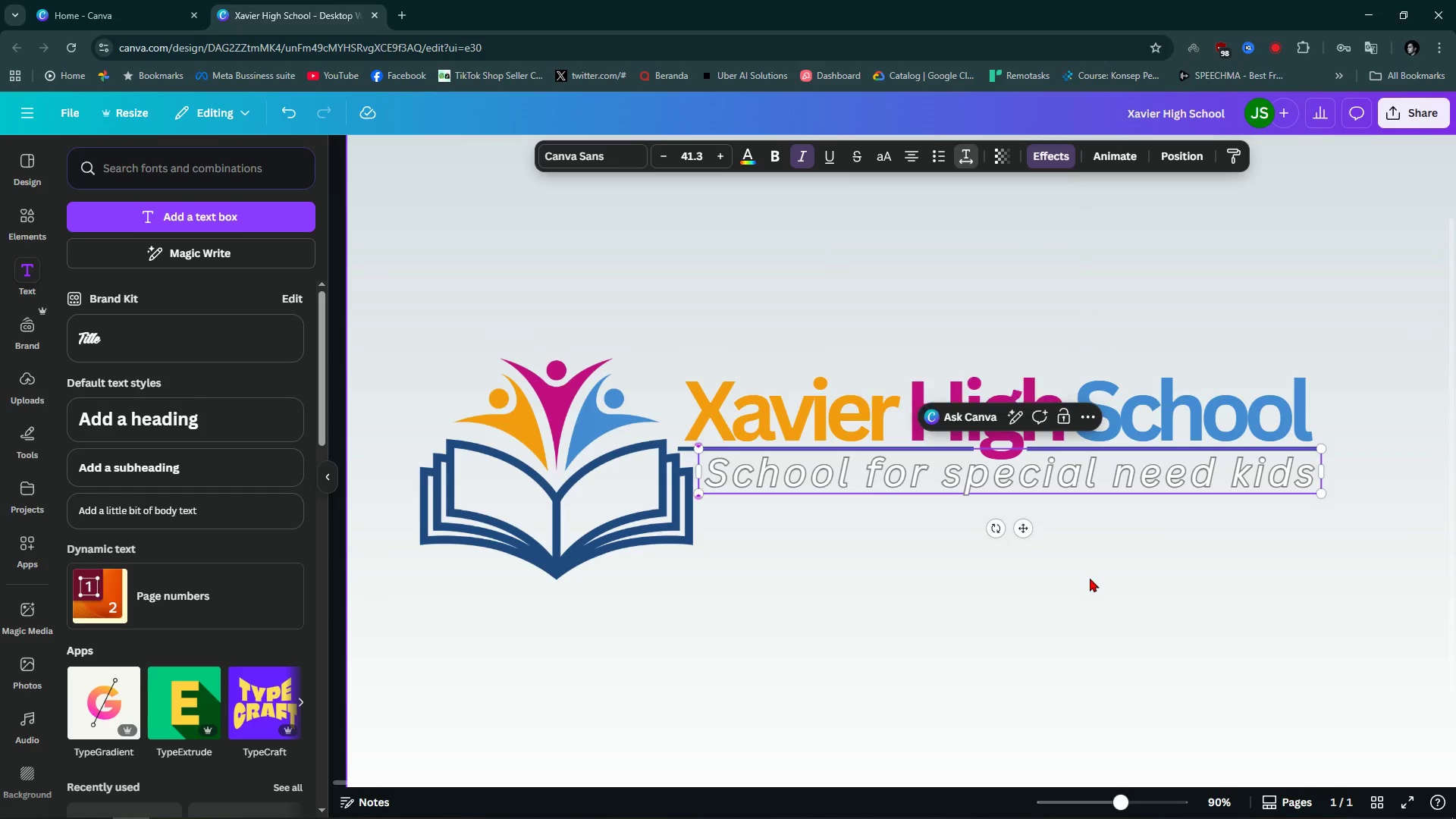 
left_click([1090, 578])
 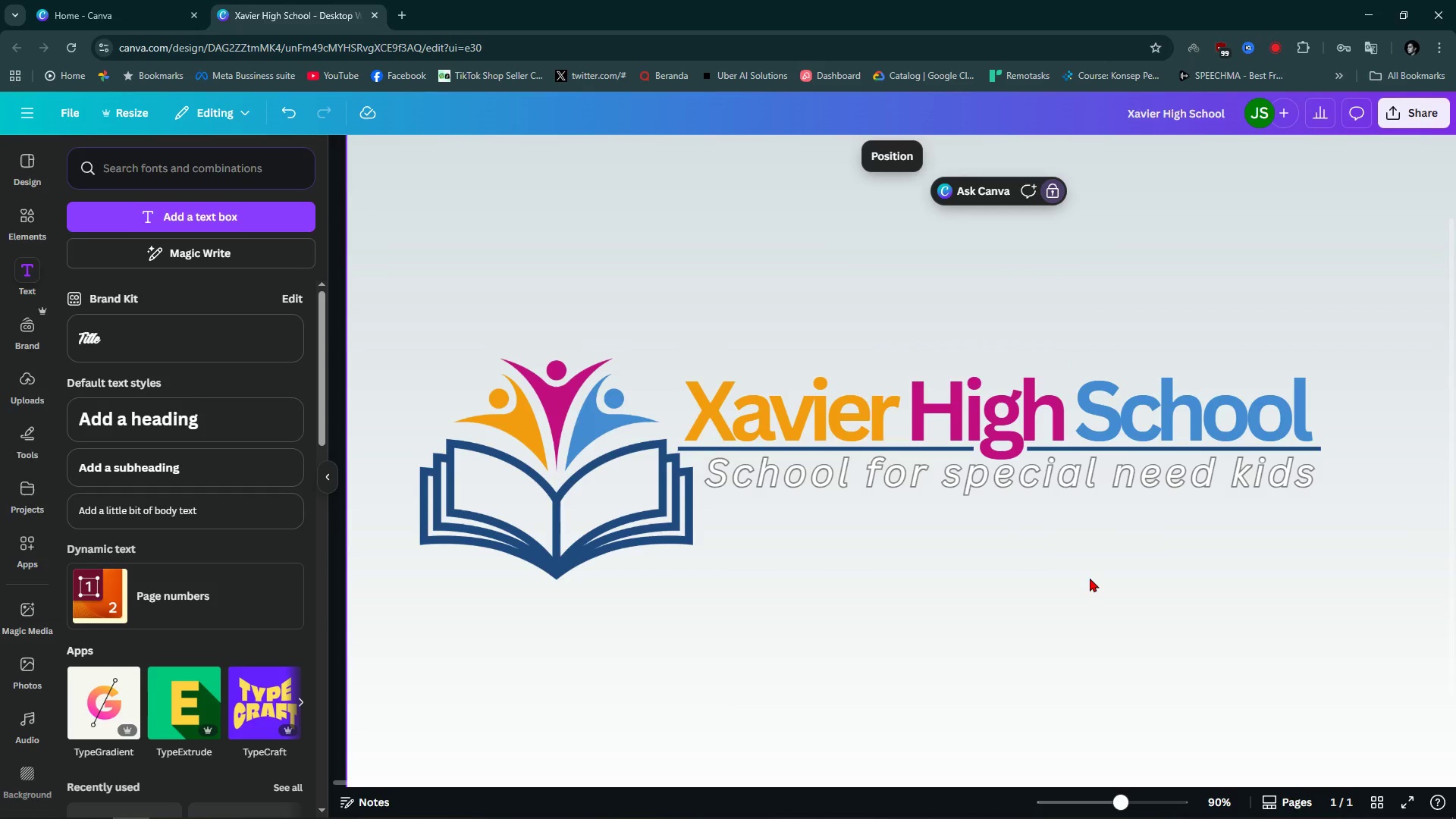 
left_click([1090, 578])
 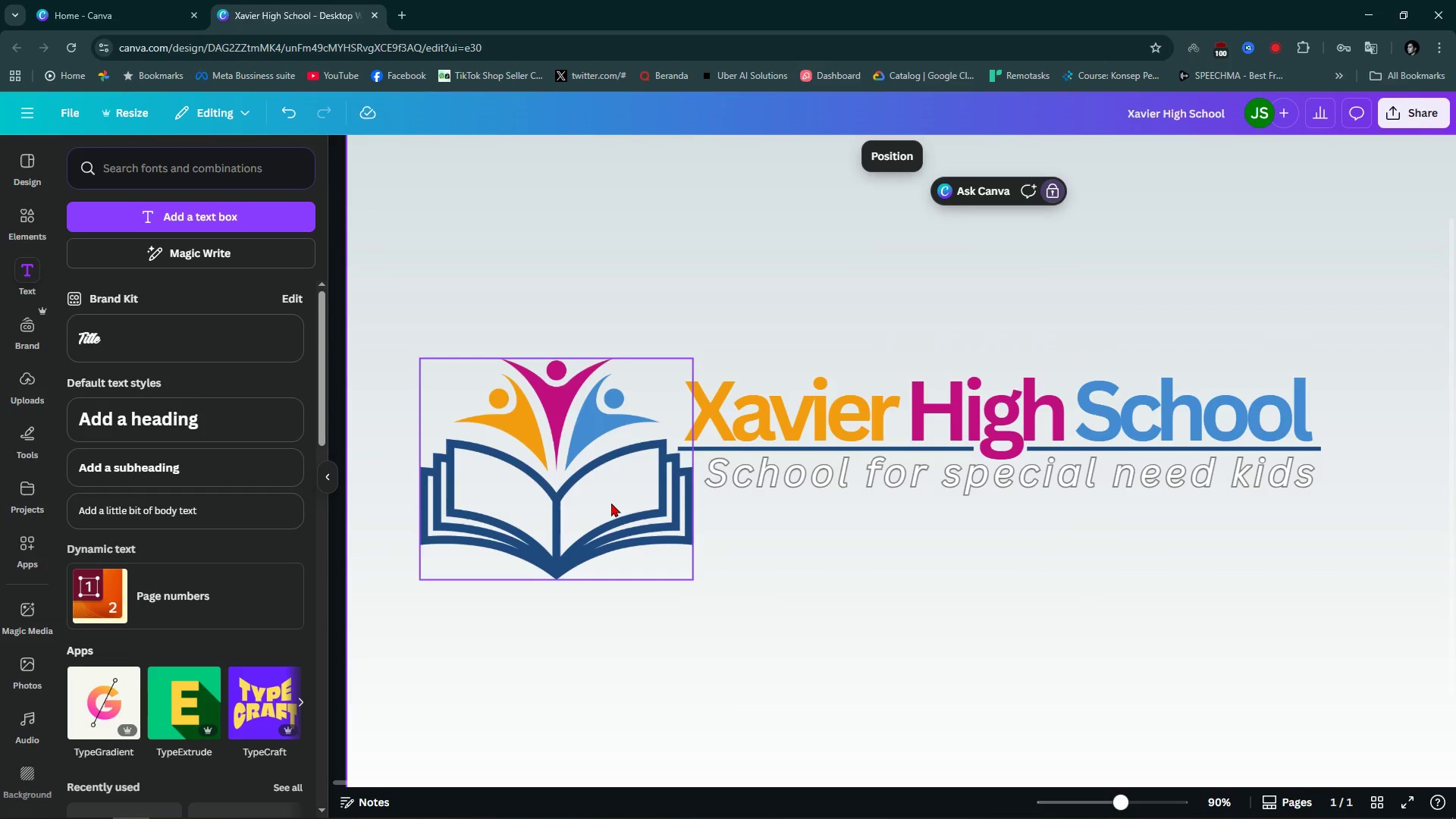 
left_click_drag(start_coordinate=[611, 498], to_coordinate=[598, 451])
 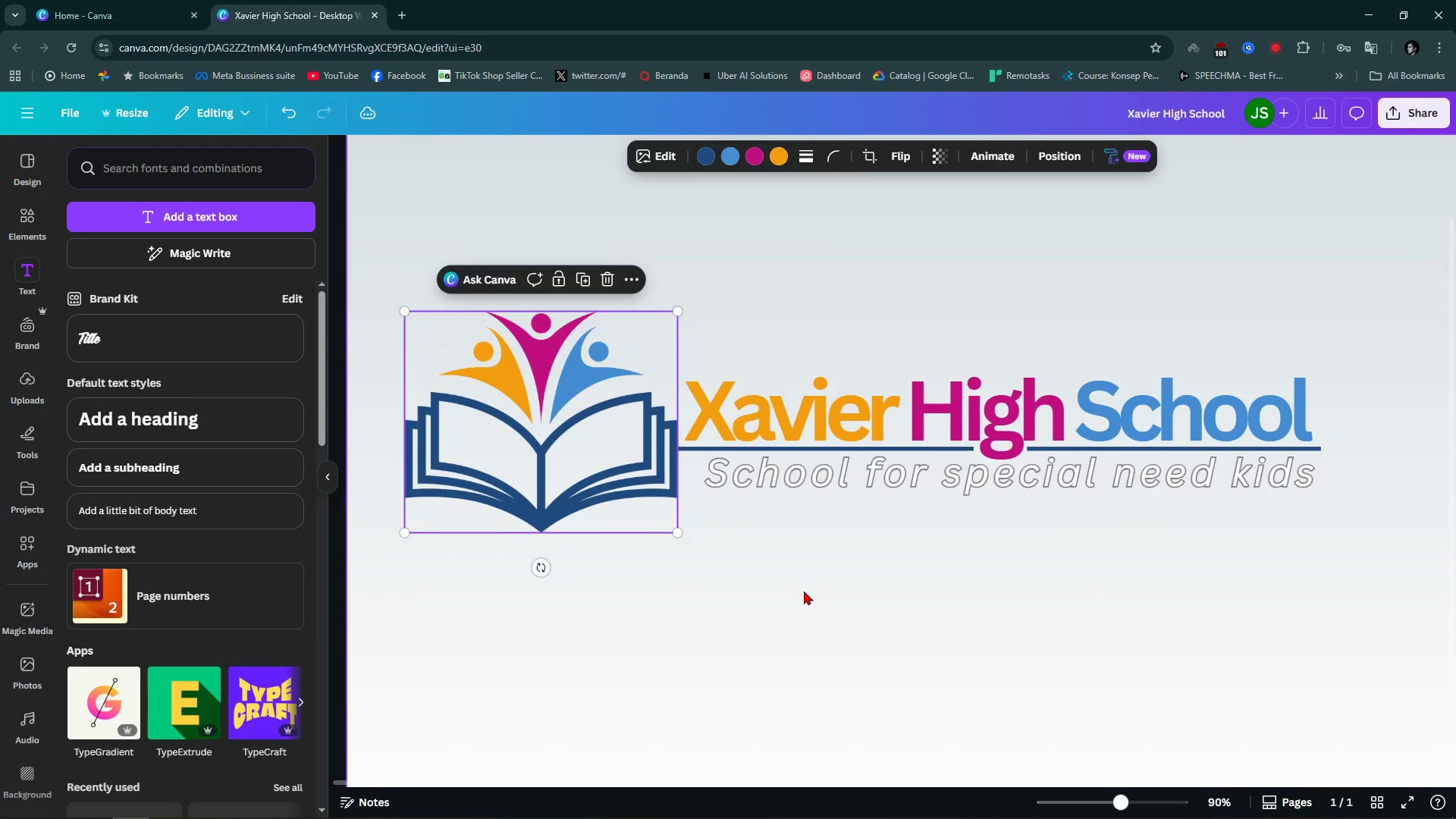 
left_click([804, 591])
 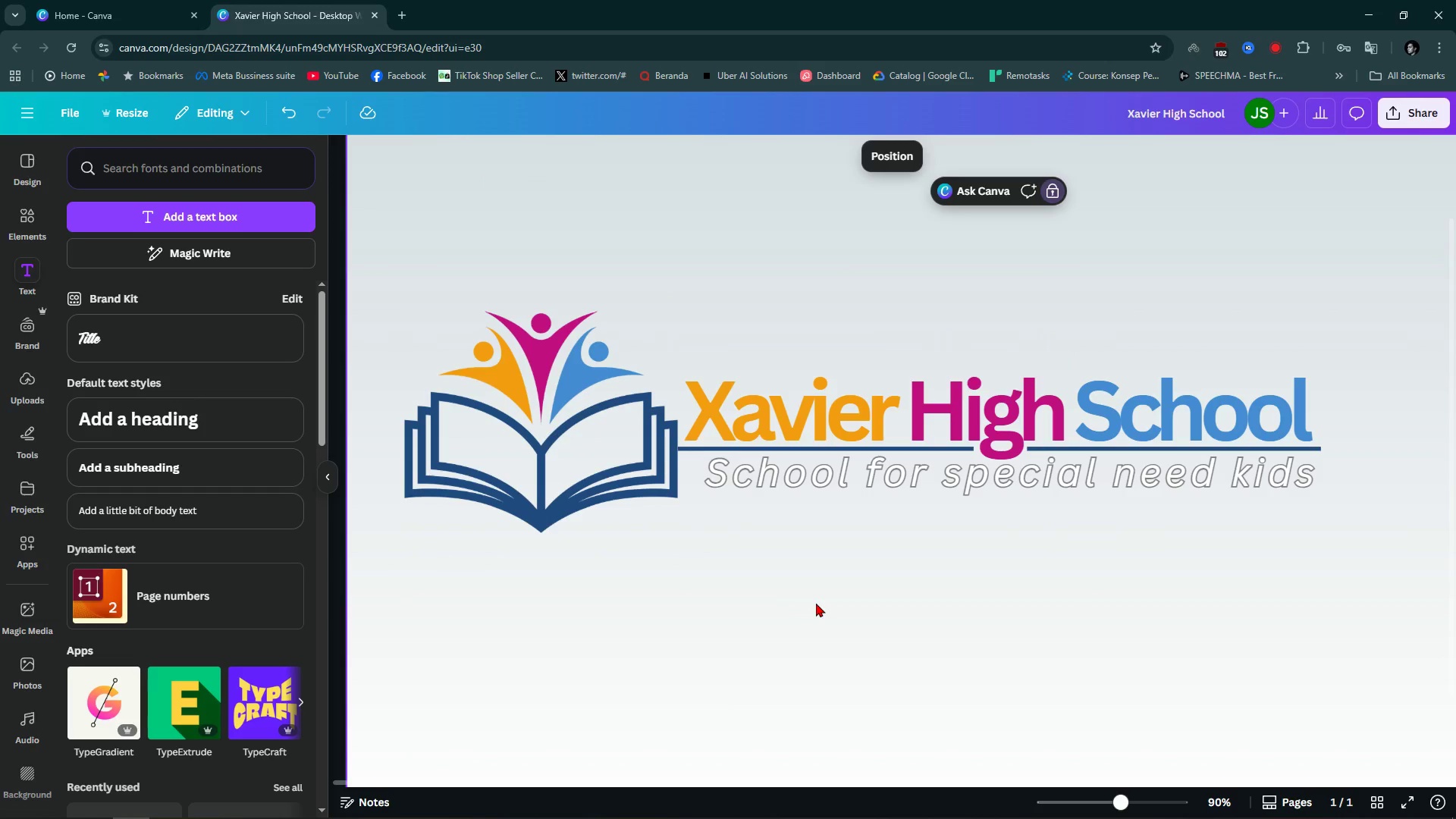 
hold_key(key=ControlLeft, duration=0.63)
scroll: coordinate [828, 601], scroll_direction: down, amount: 3.0
 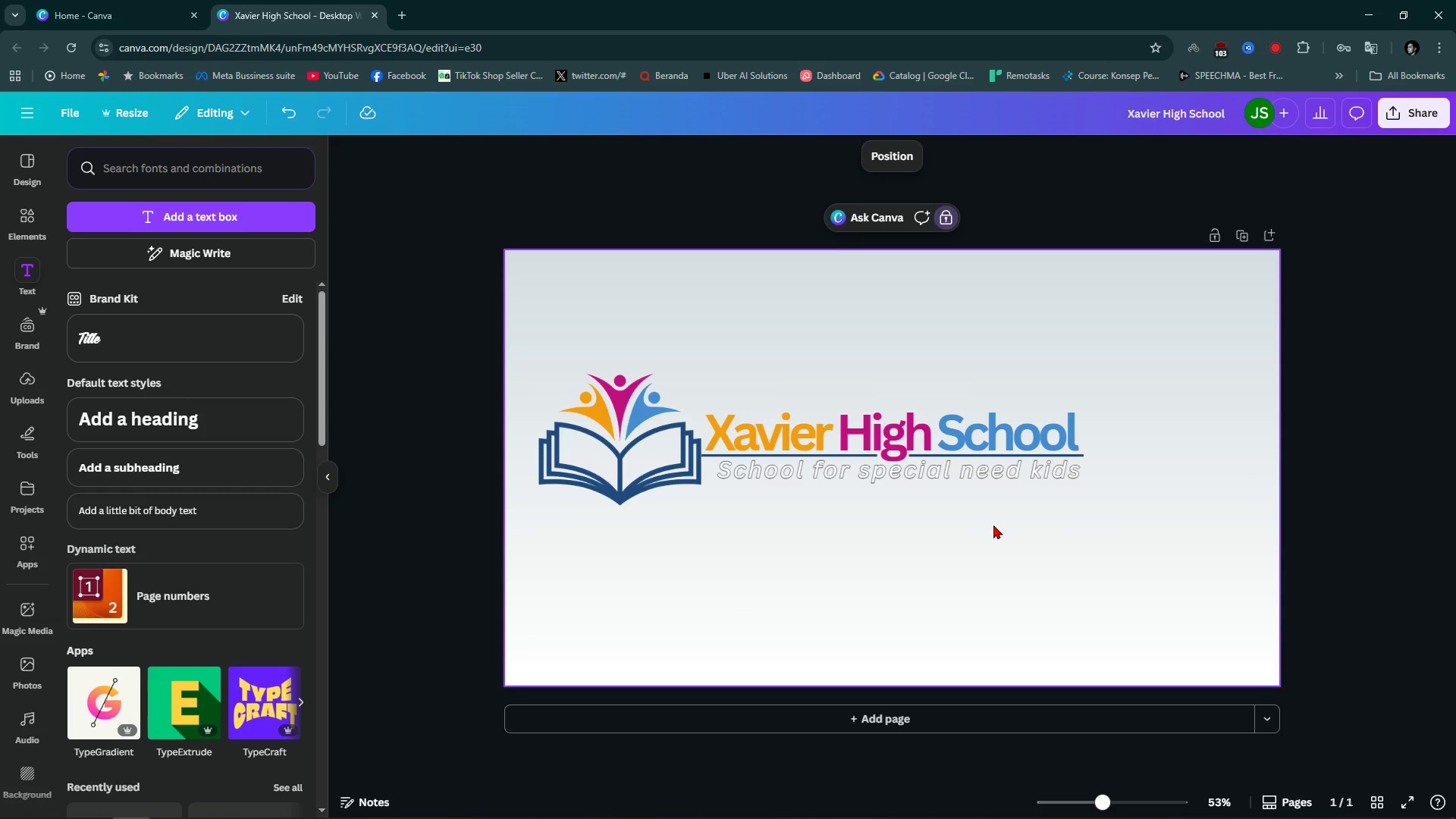 
hold_key(key=ControlLeft, duration=0.65)
scroll: coordinate [1107, 479], scroll_direction: up, amount: 3.0
 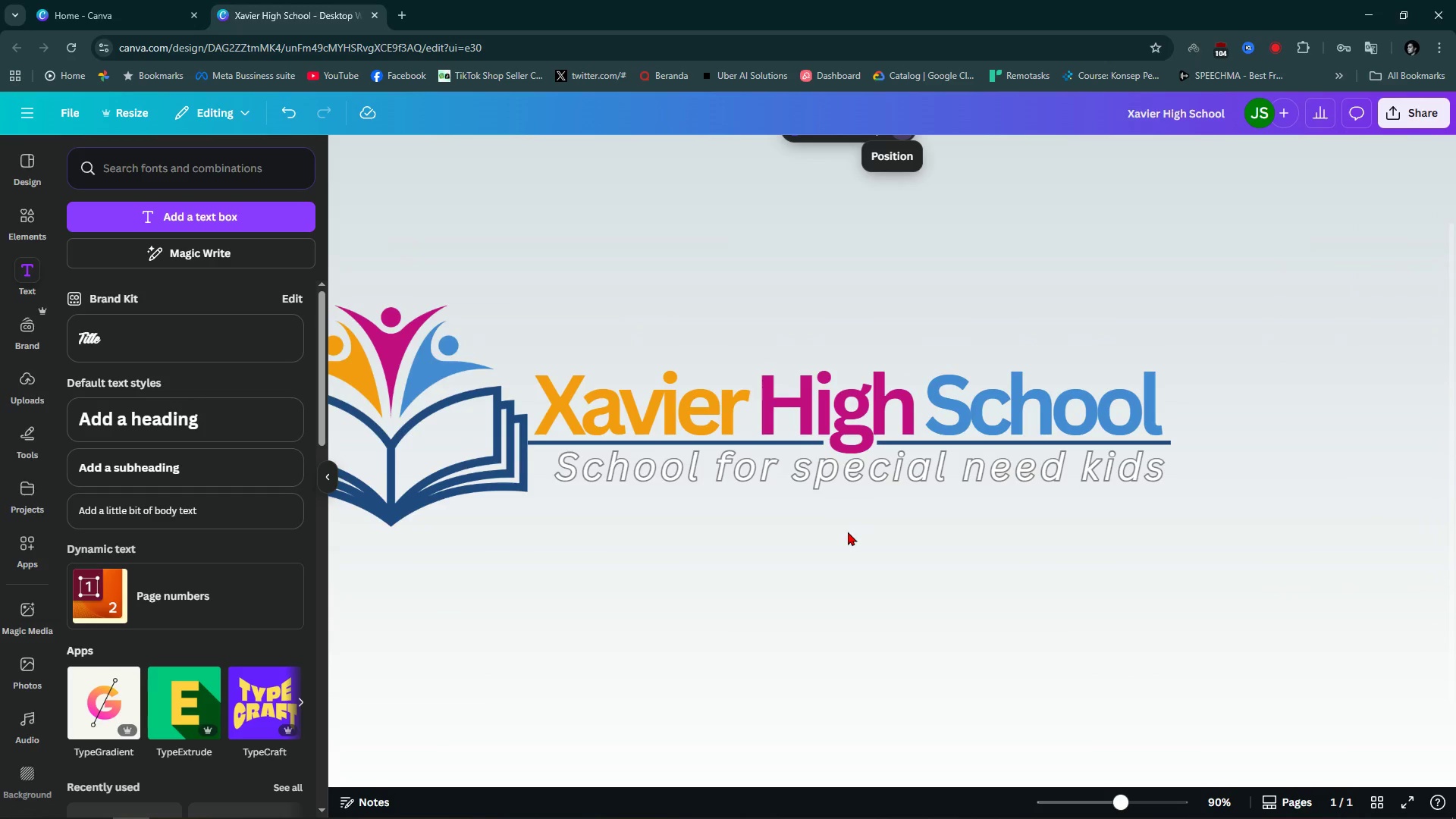 
left_click([856, 404])
 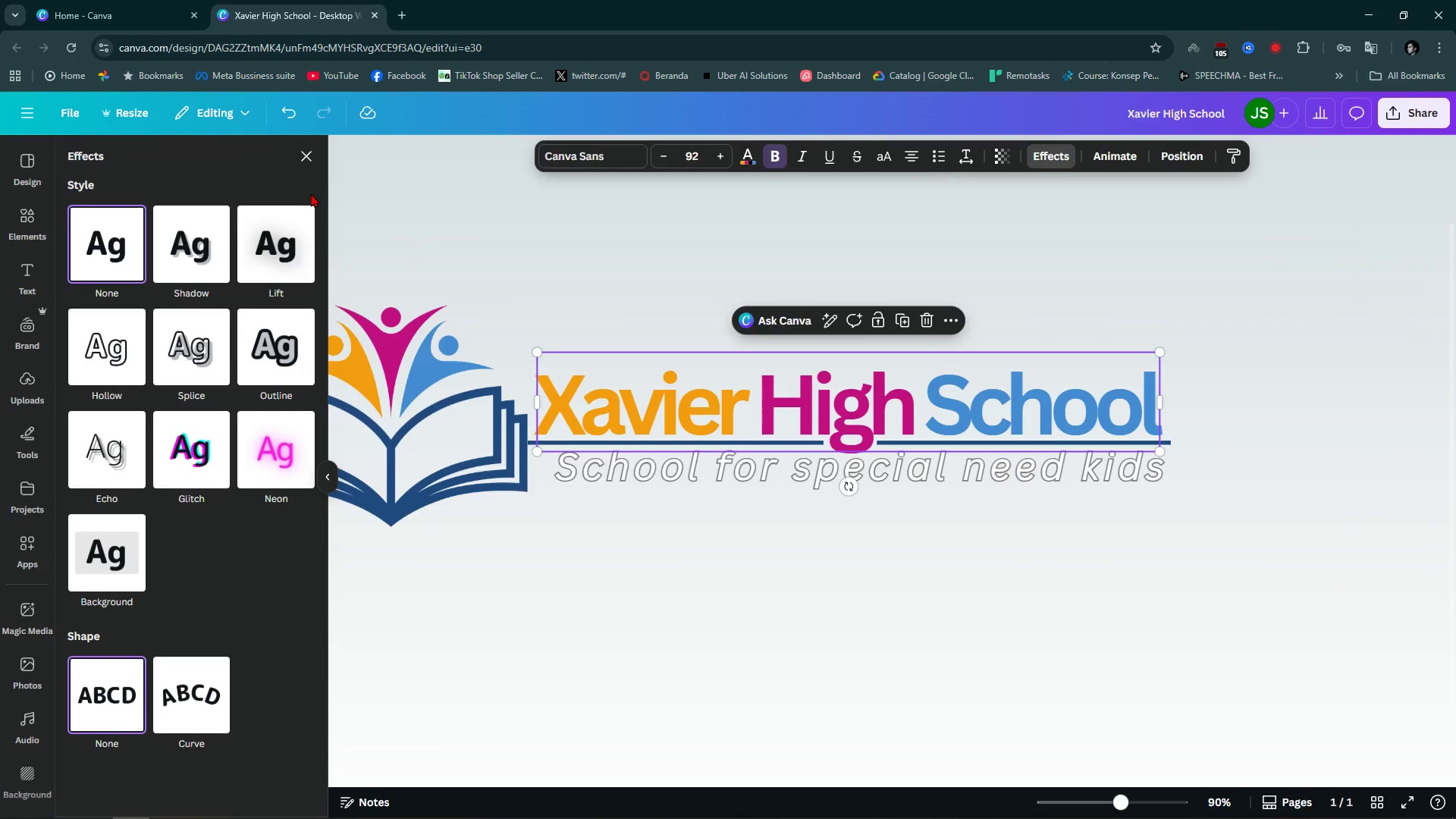 
left_click([286, 250])
 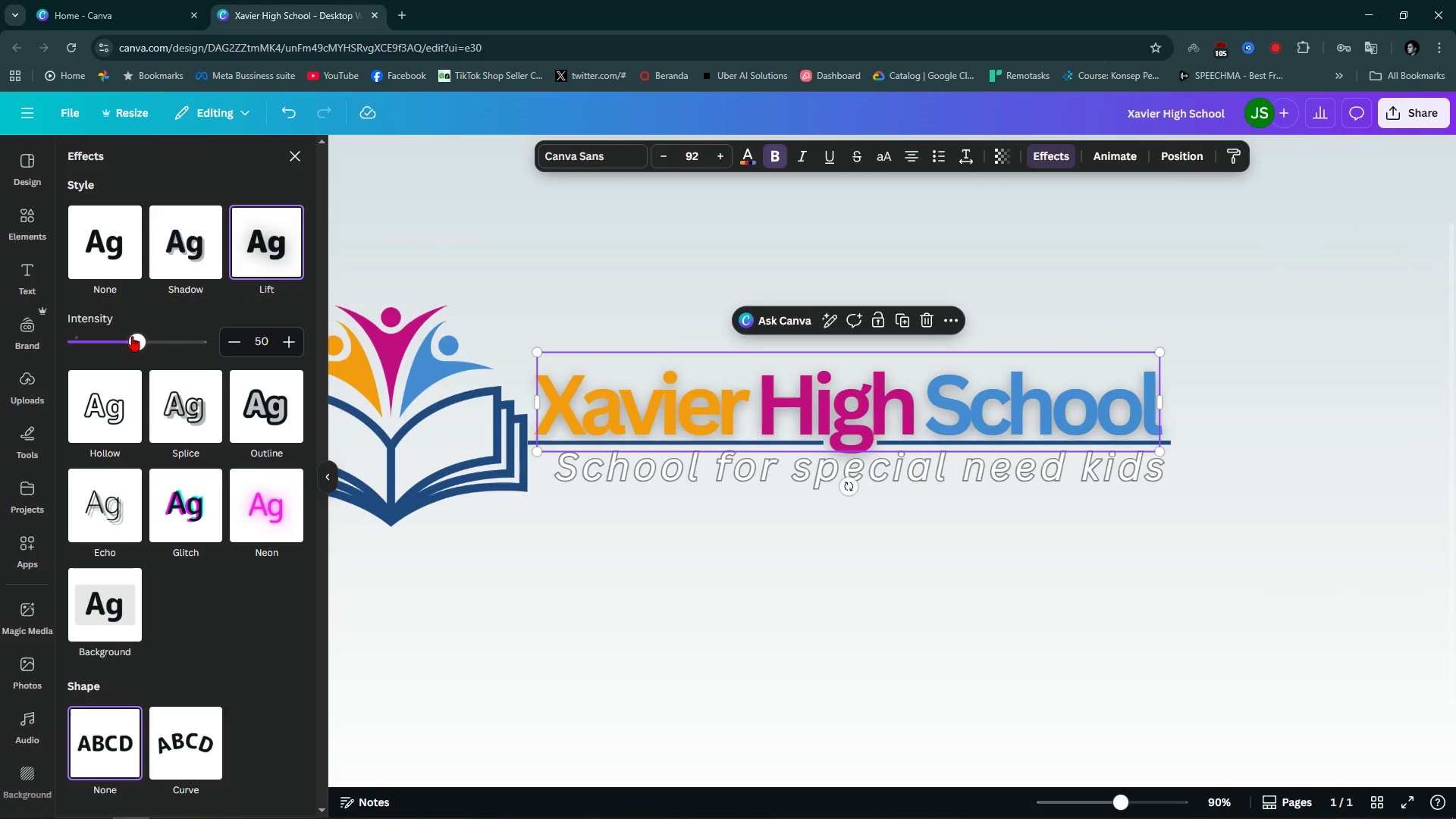 
left_click_drag(start_coordinate=[132, 347], to_coordinate=[77, 363])
 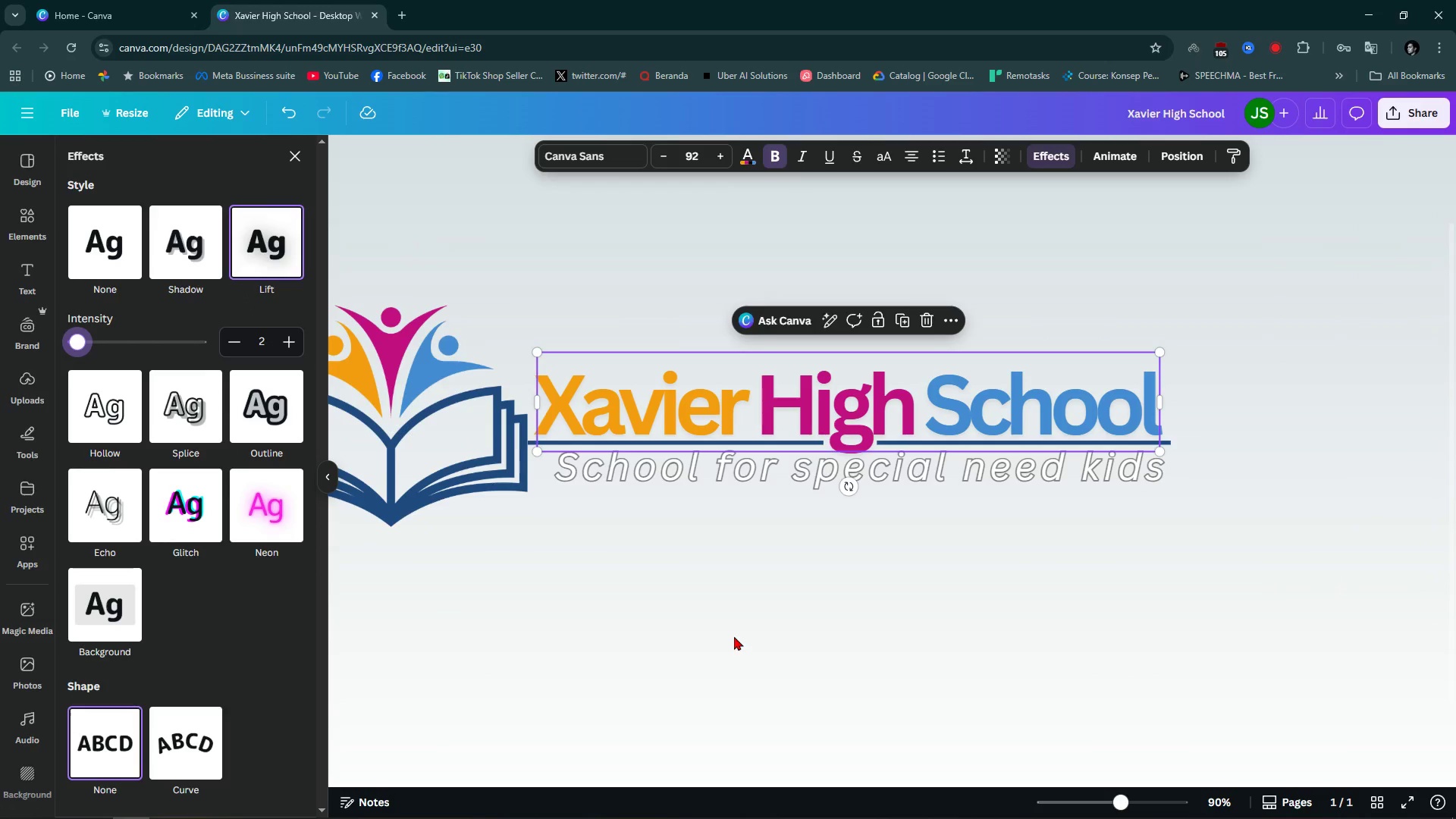 
left_click([734, 636])
 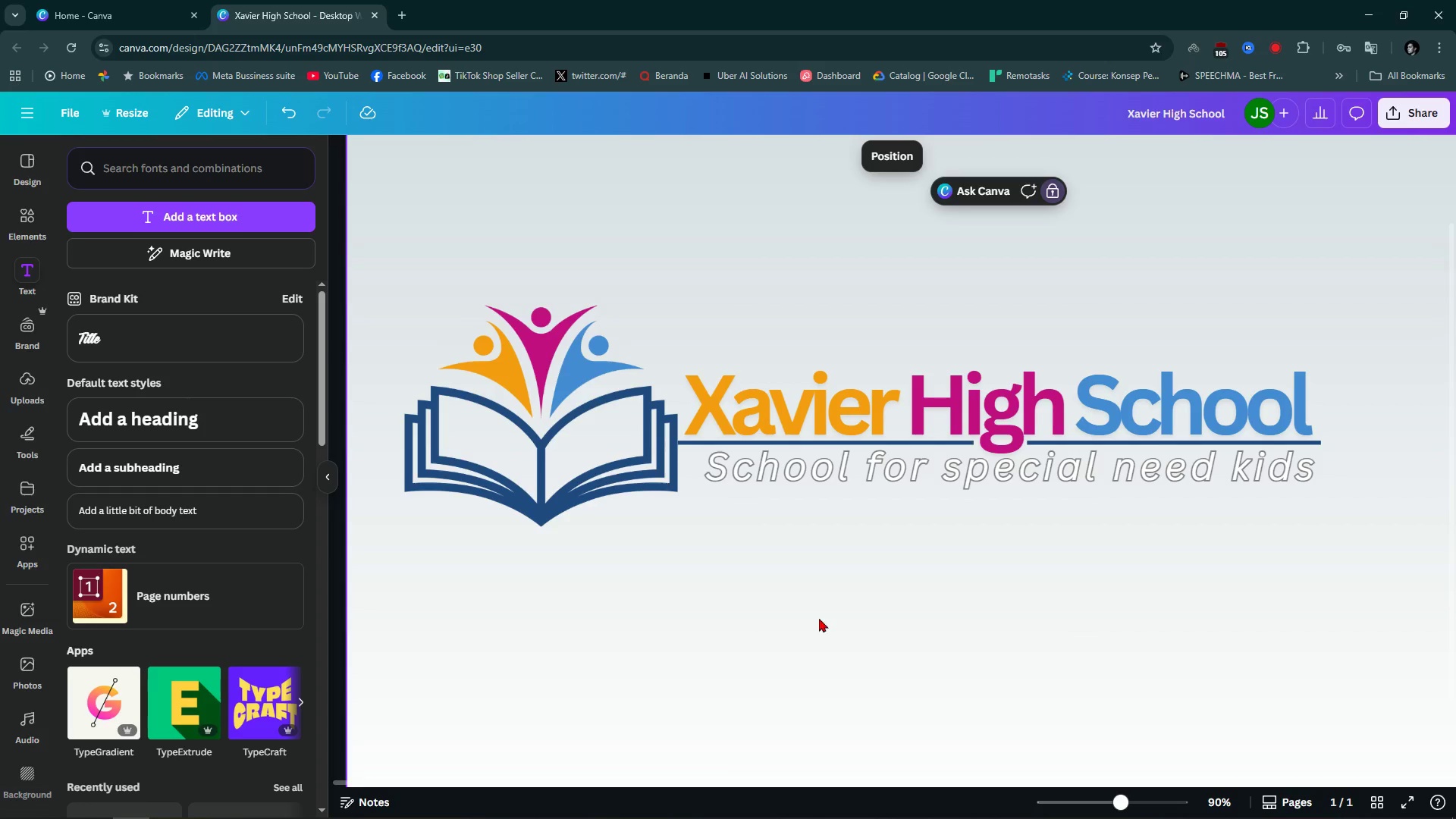 
left_click([819, 618])
 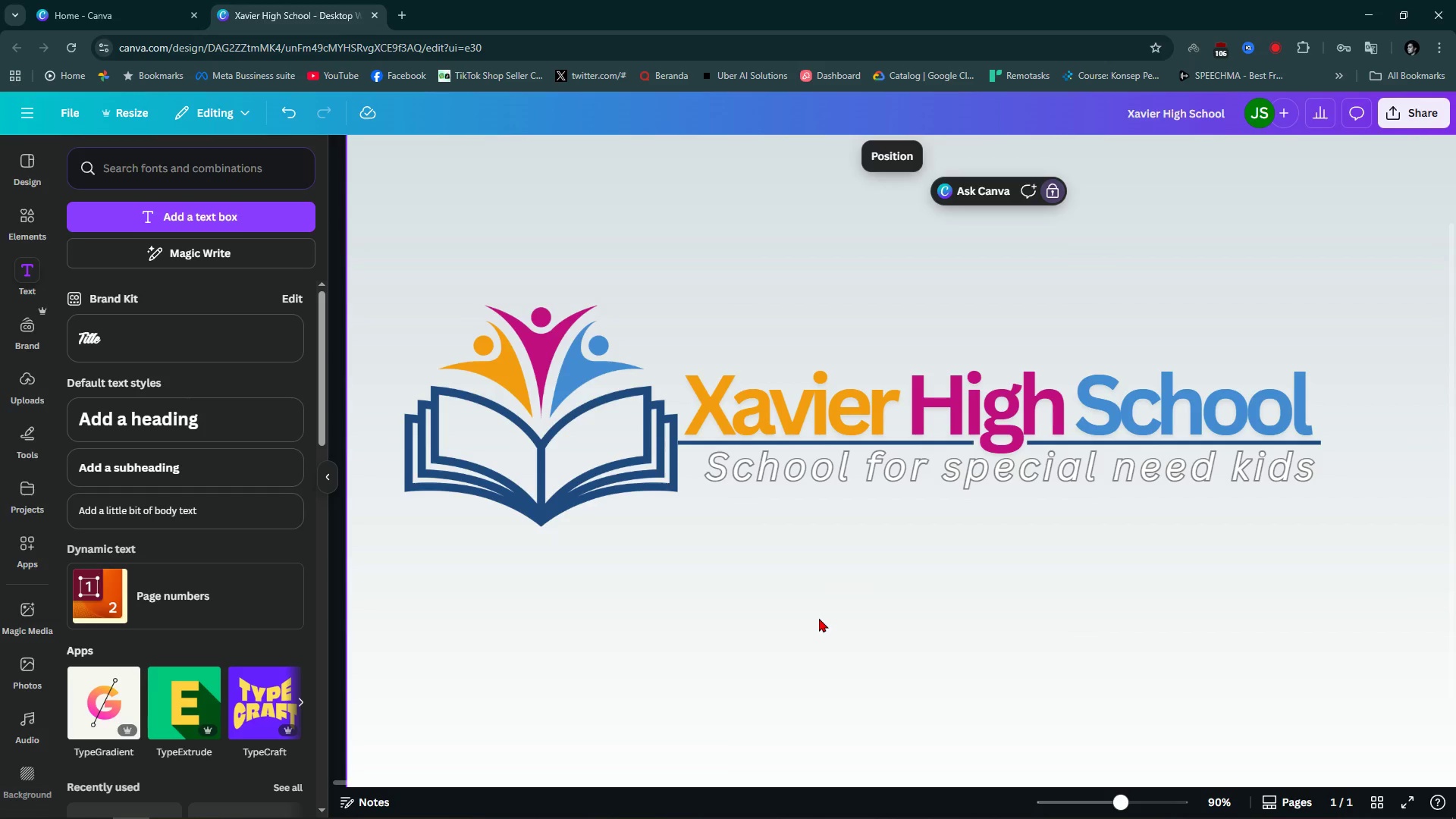 
hold_key(key=ControlLeft, duration=0.63)
scroll: coordinate [819, 618], scroll_direction: down, amount: 3.0
 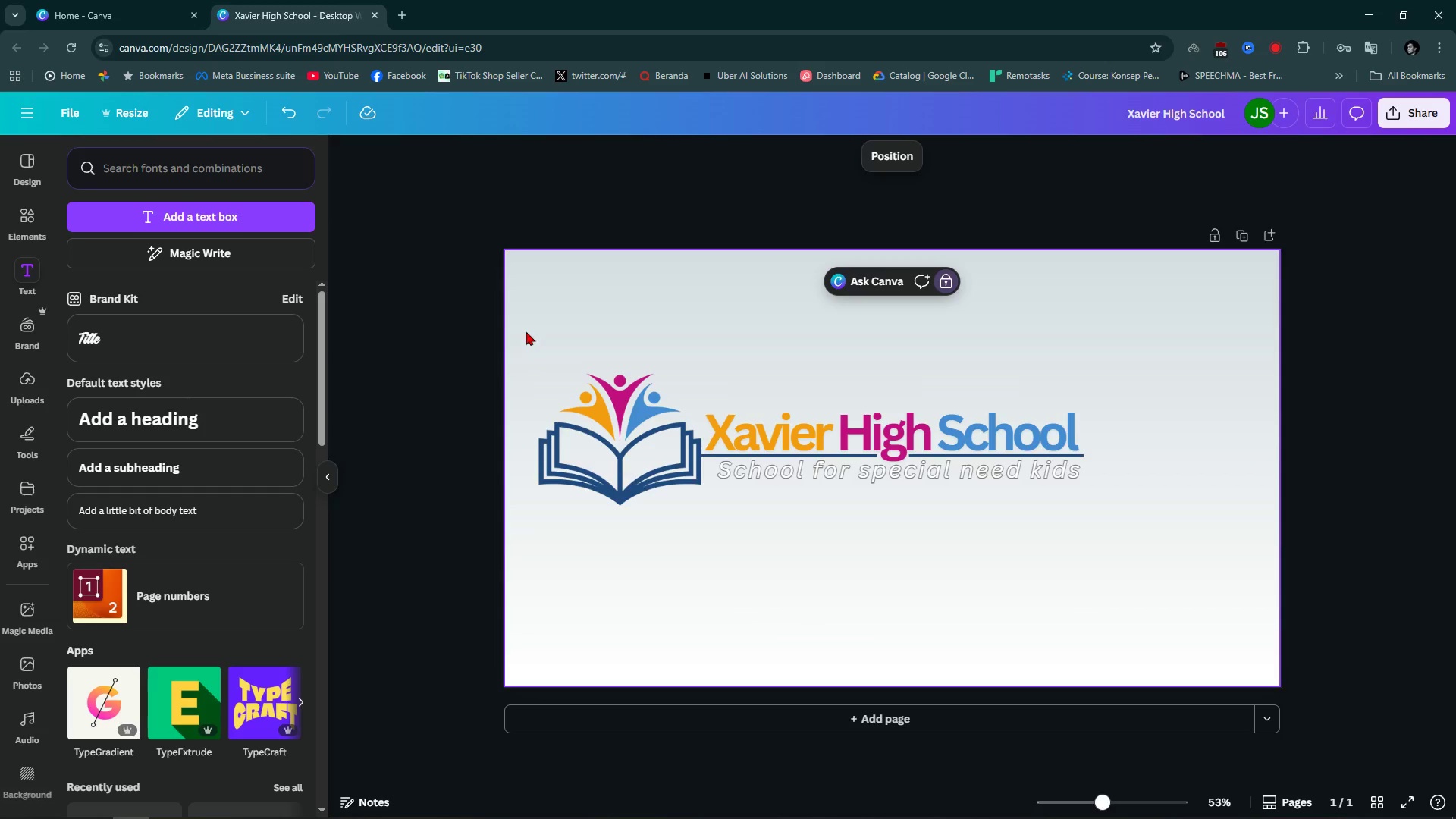 
left_click_drag(start_coordinate=[526, 328], to_coordinate=[1180, 549])
 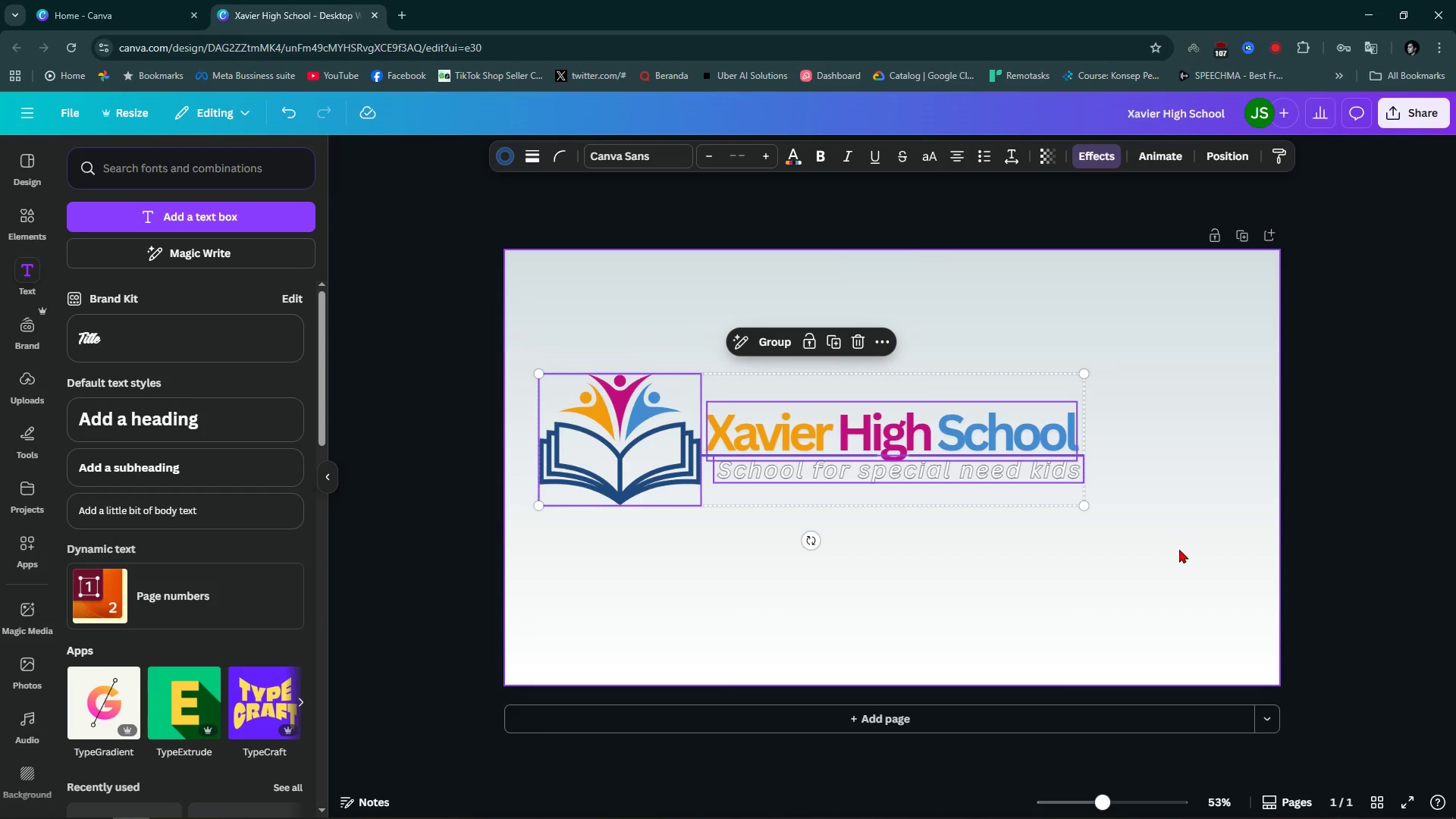 
key(Control+G)
 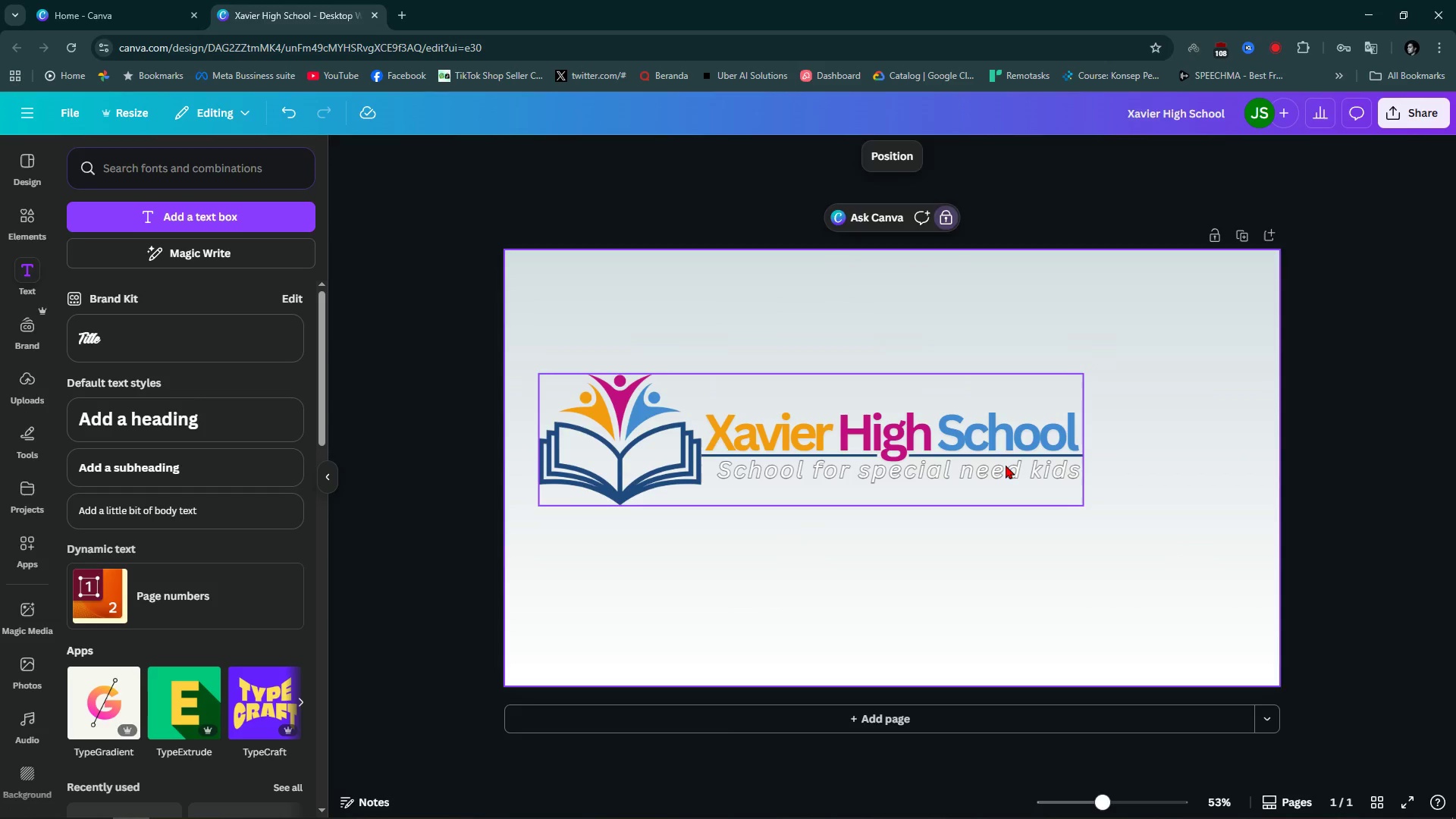 
double_click([1006, 462])
 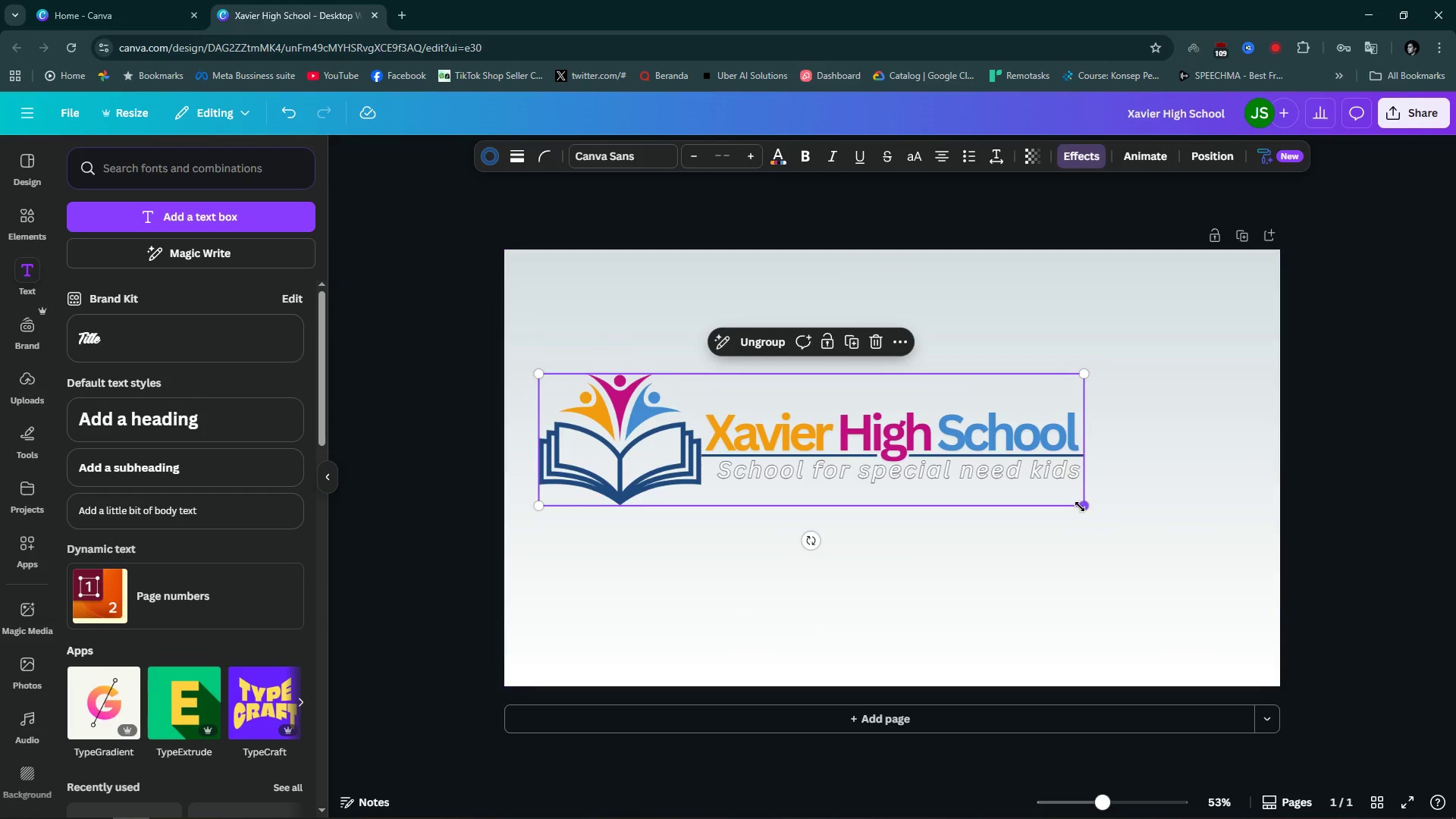 
left_click_drag(start_coordinate=[1080, 507], to_coordinate=[743, 436])
 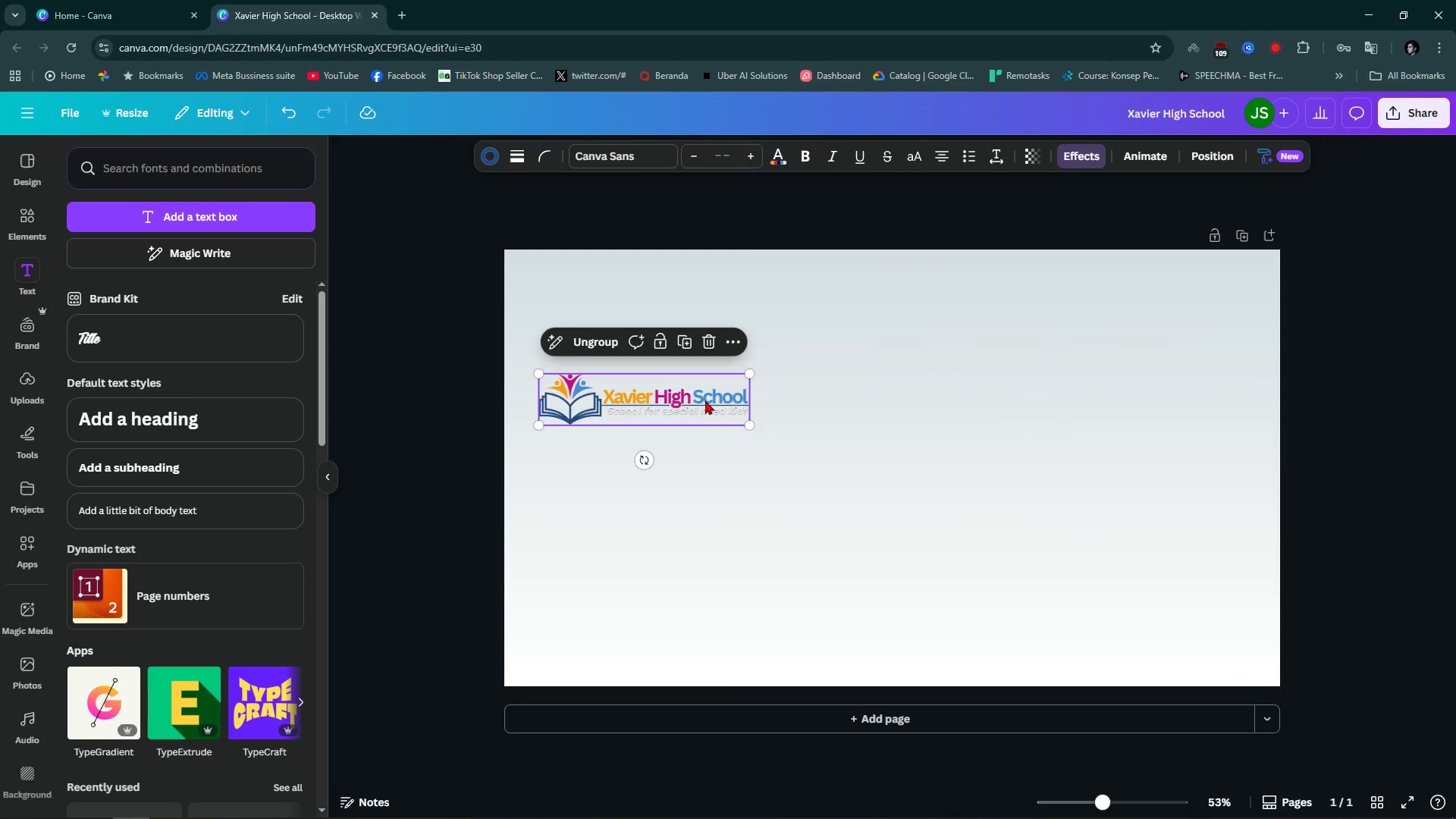 
left_click_drag(start_coordinate=[705, 400], to_coordinate=[1218, 292])
 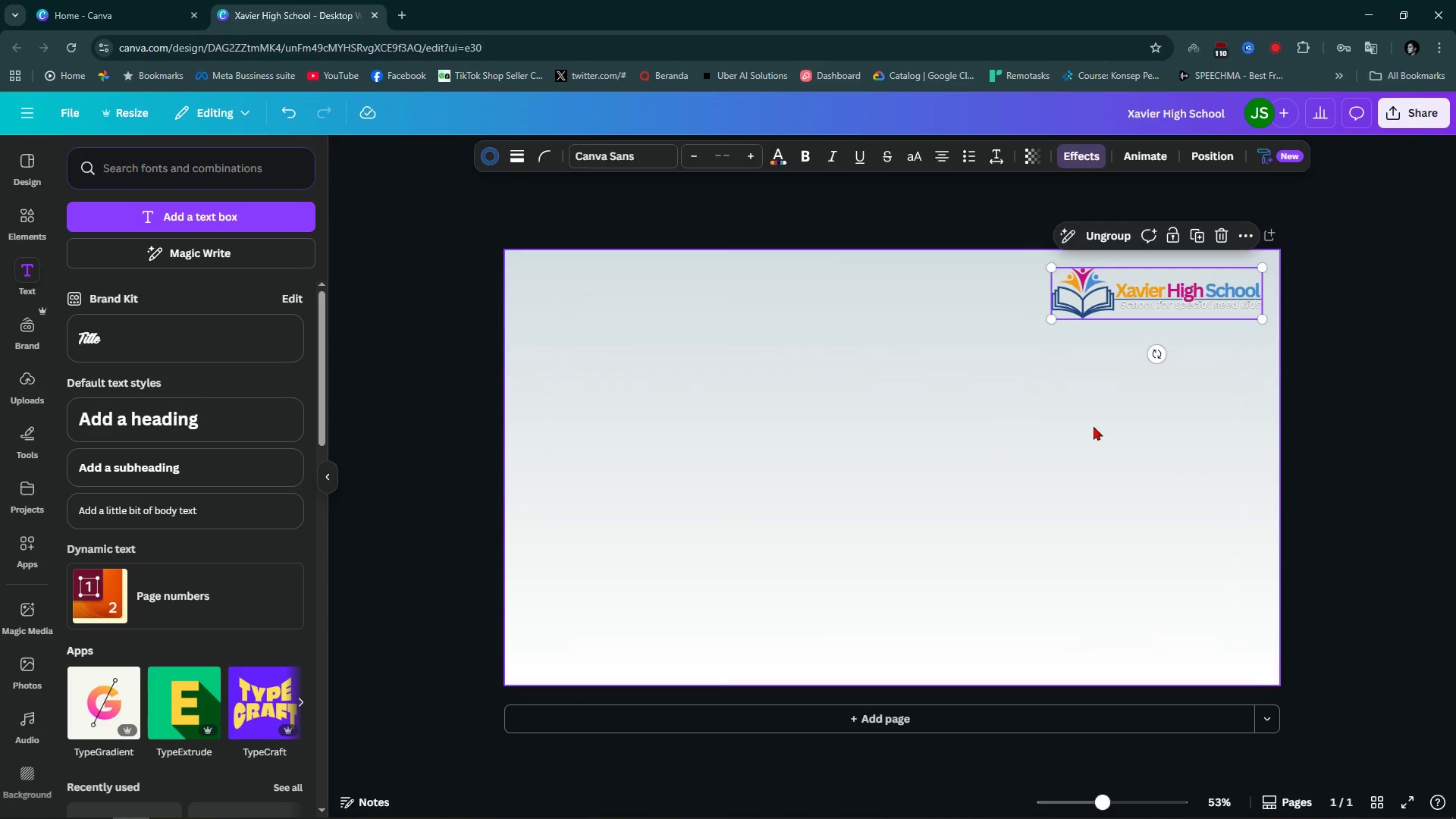 
left_click([1094, 426])
 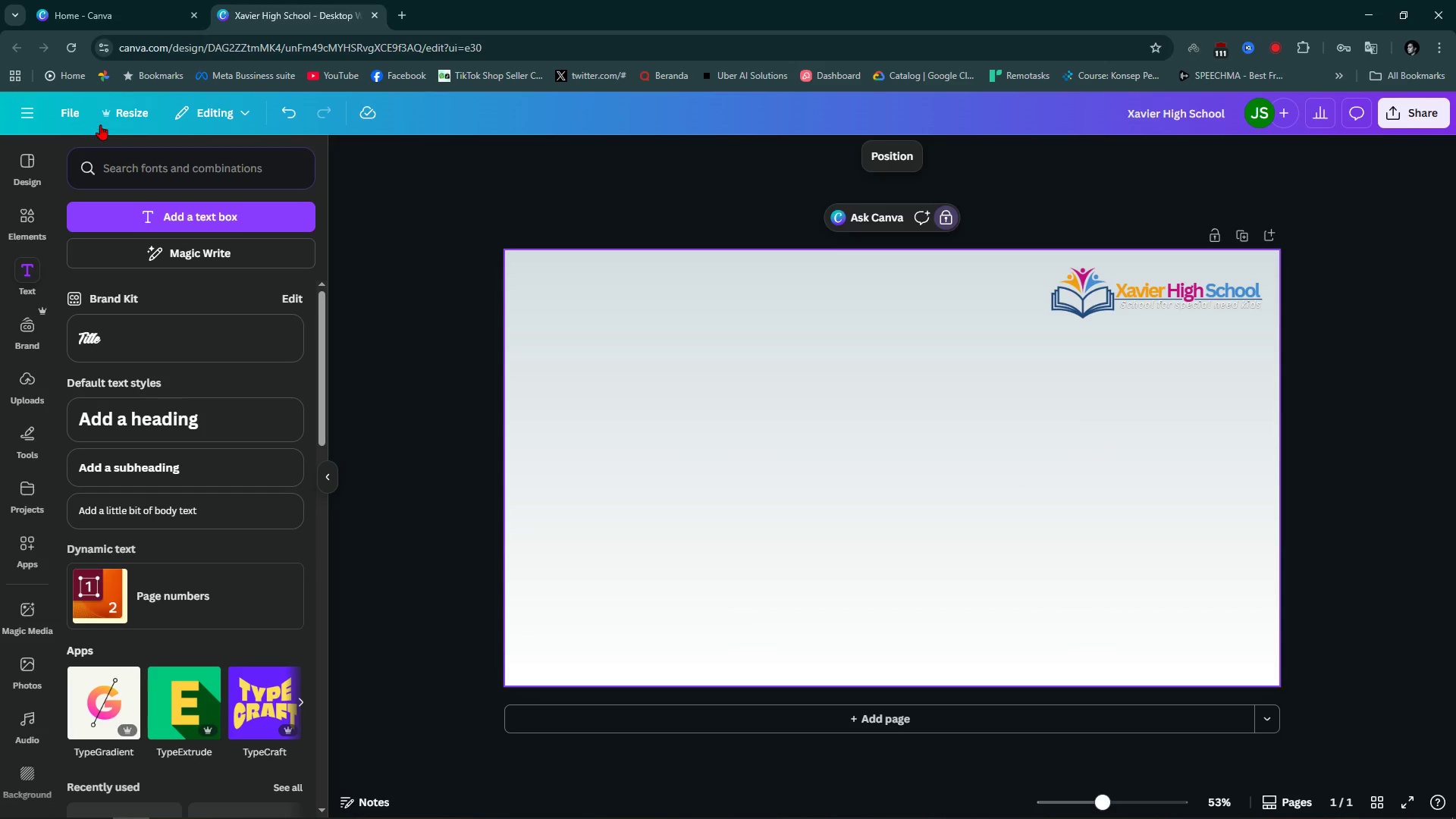 
left_click([72, 118])
 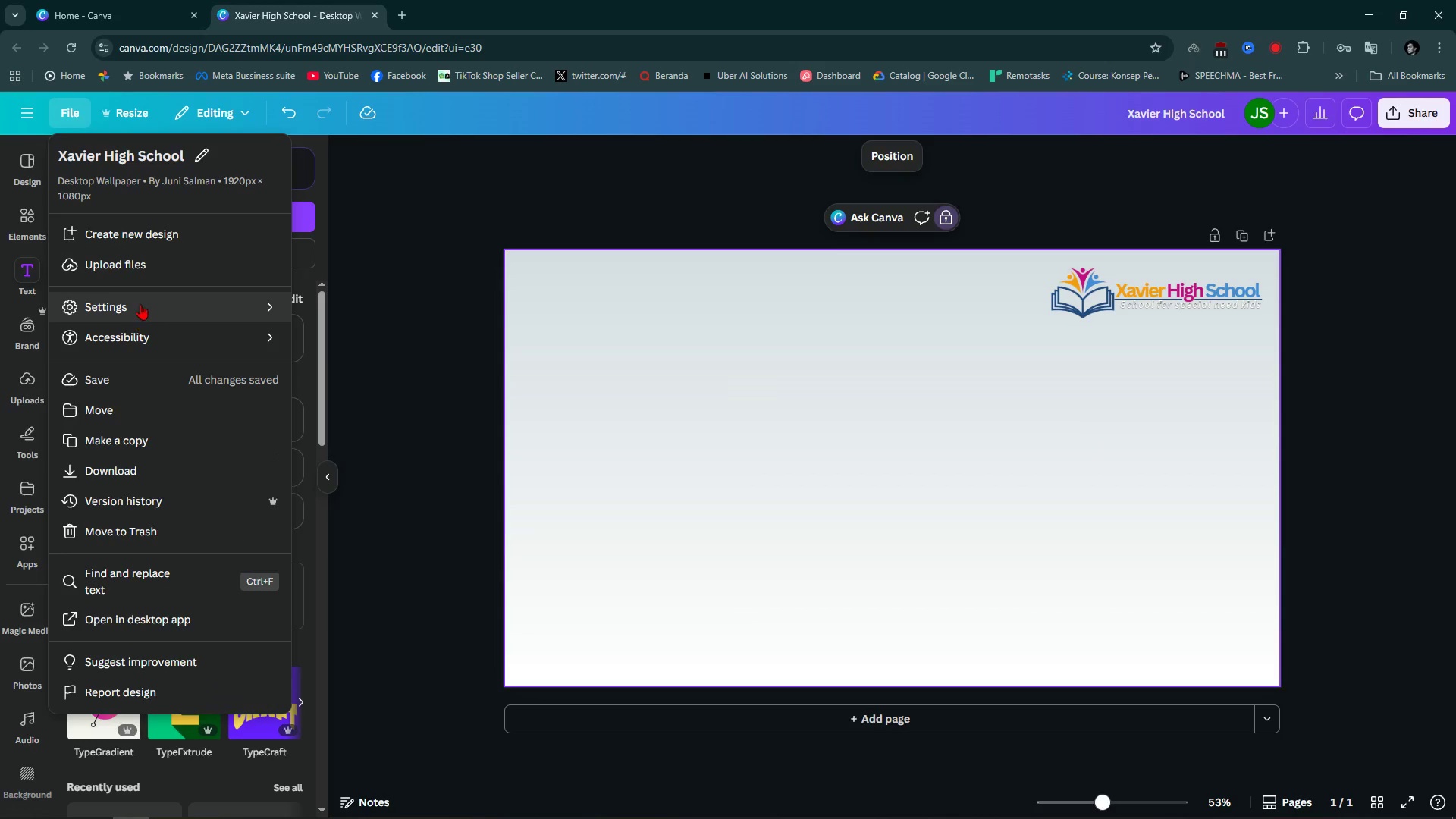 
left_click([144, 301])
 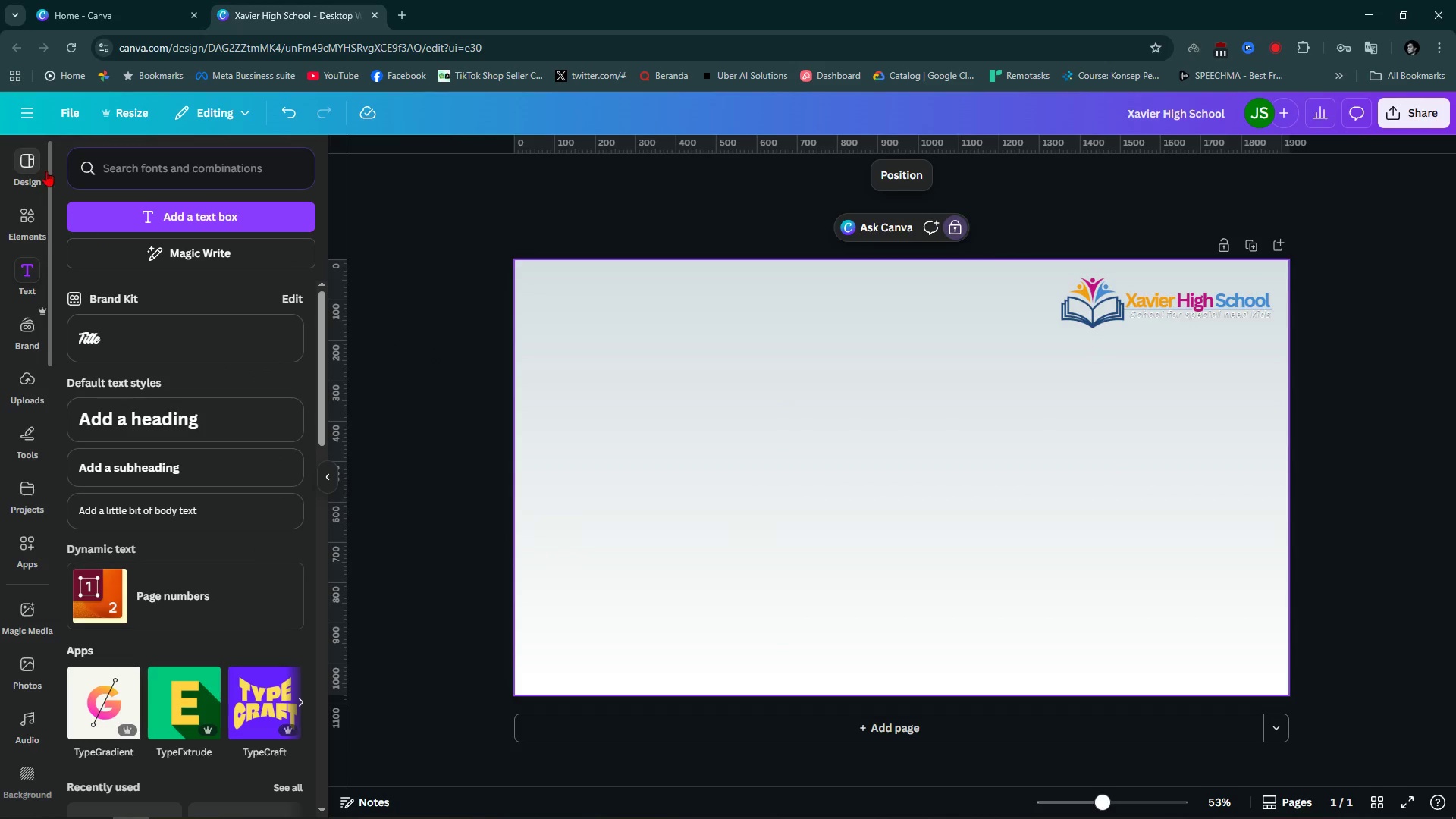 
left_click([80, 116])
 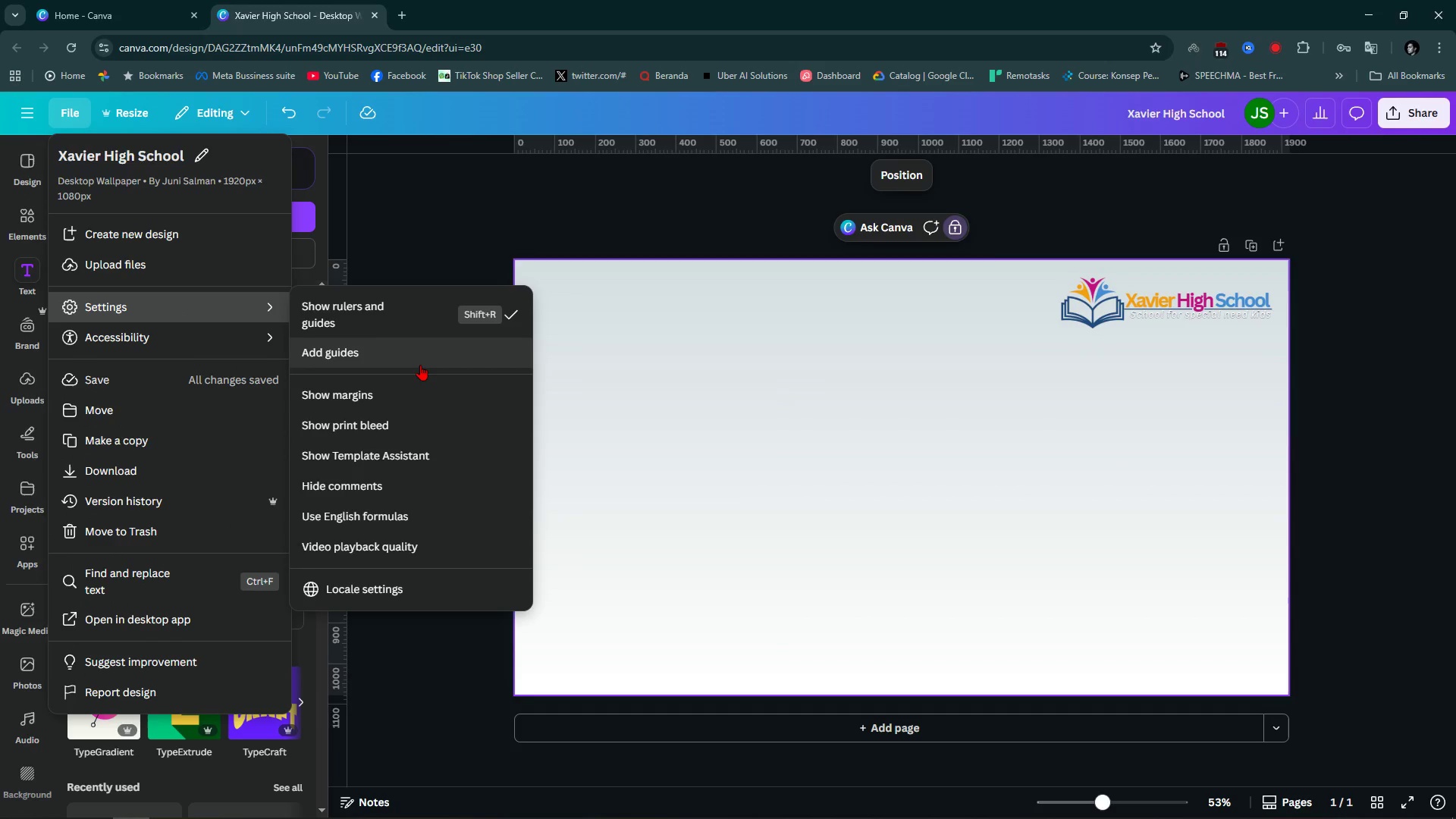 
wait(7.6)
 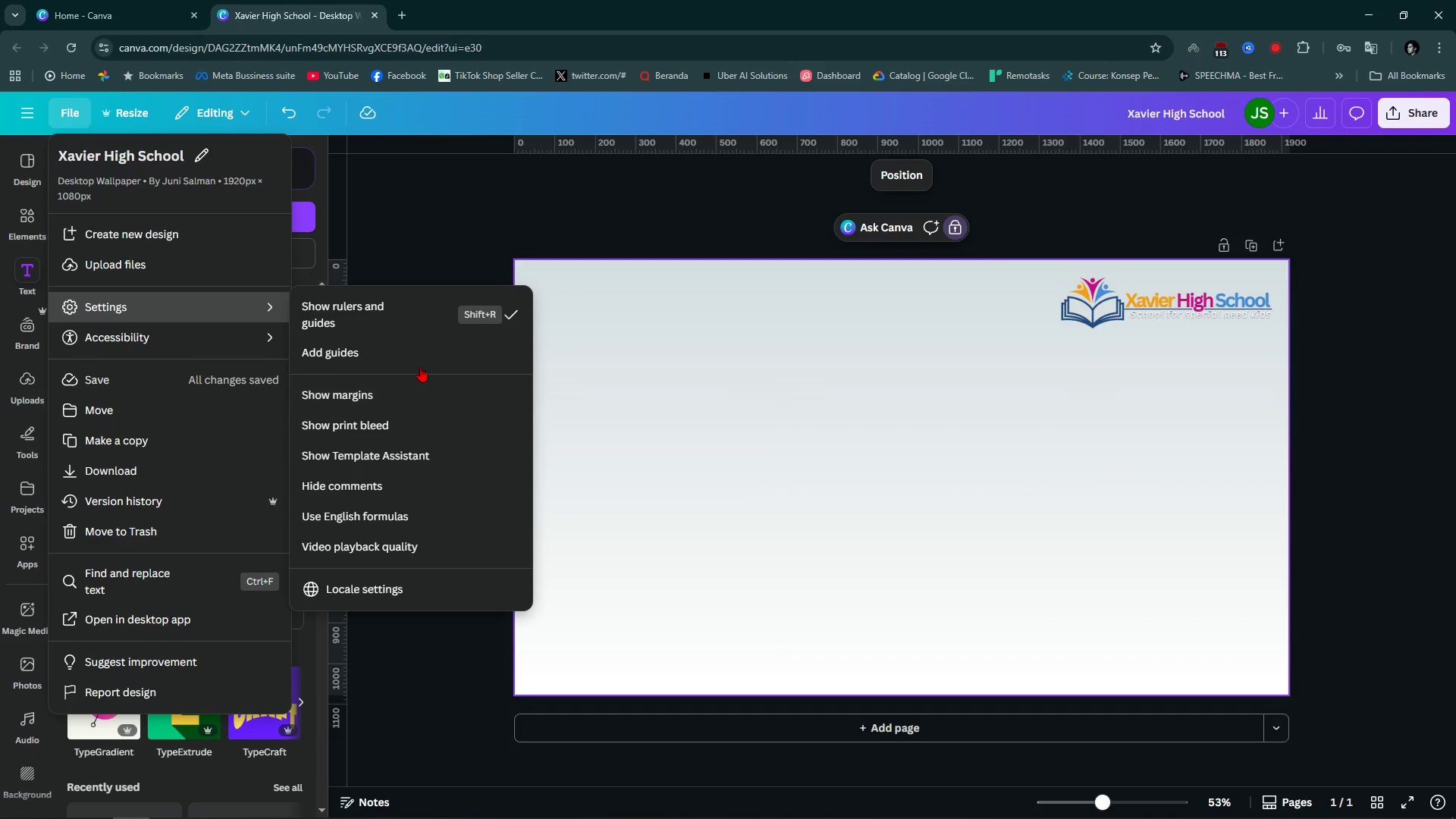 
left_click([423, 393])
 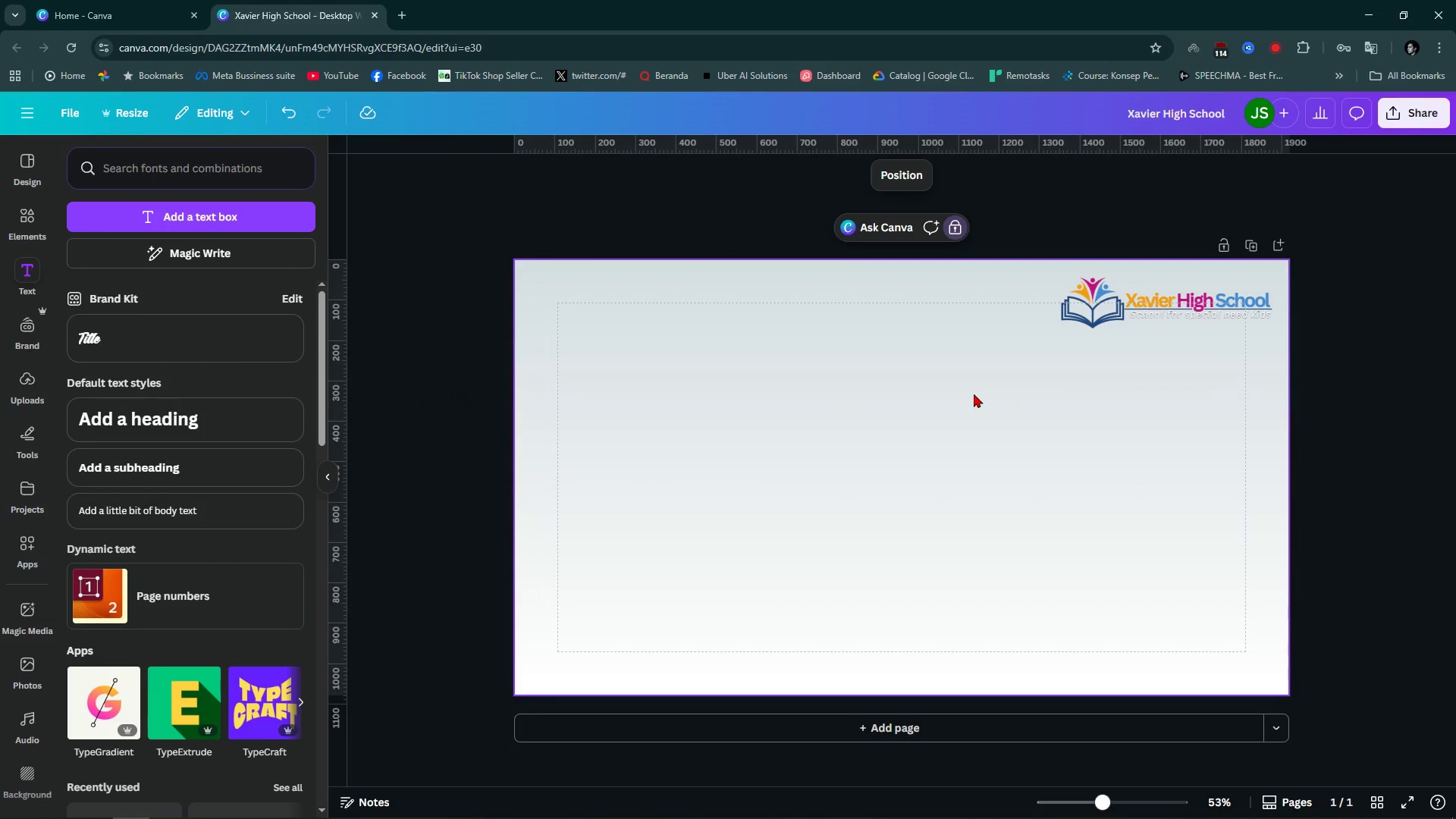 
left_click([974, 394])
 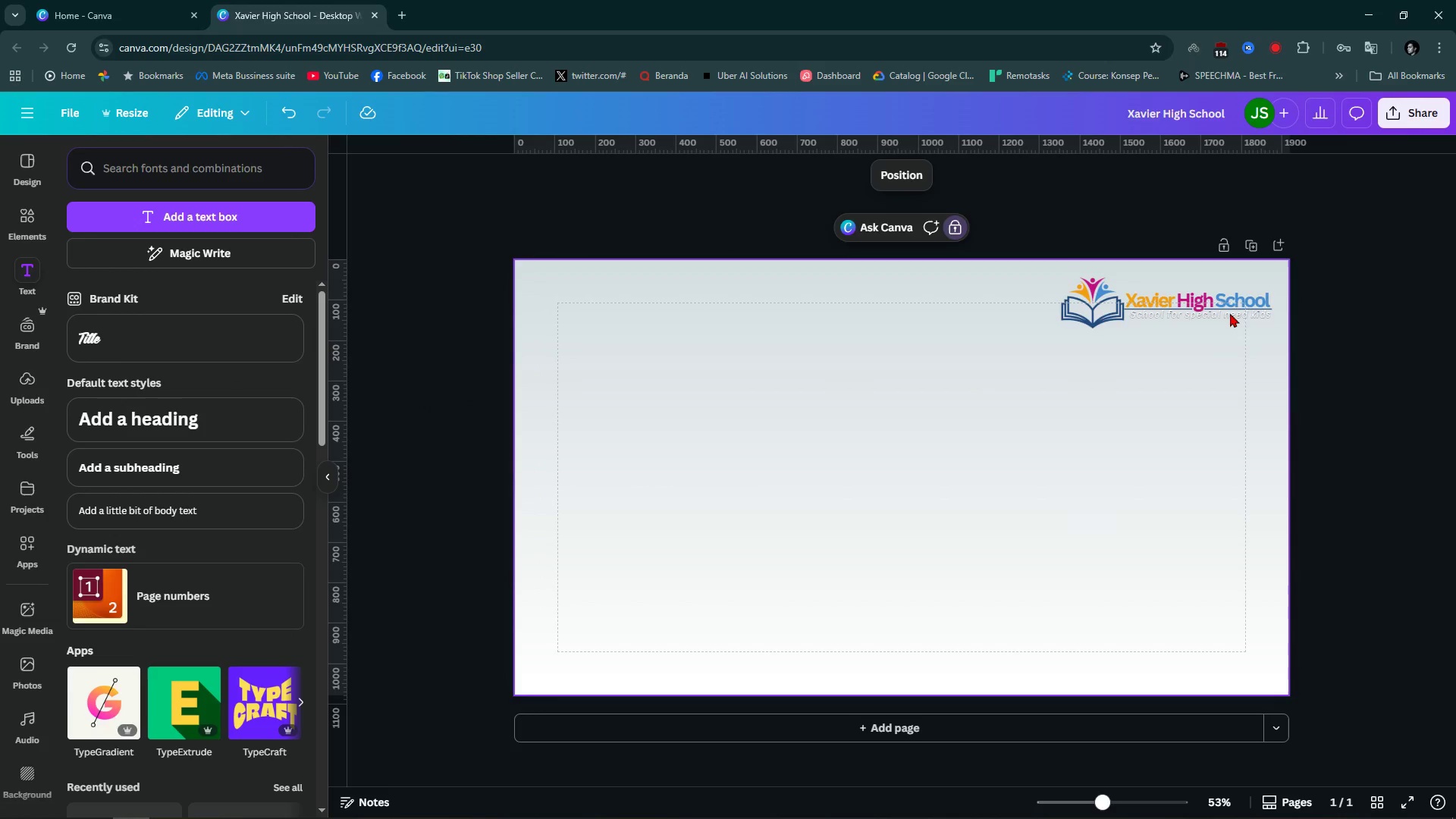 
hold_key(key=ControlLeft, duration=0.73)
scroll: coordinate [1265, 285], scroll_direction: up, amount: 3.0
 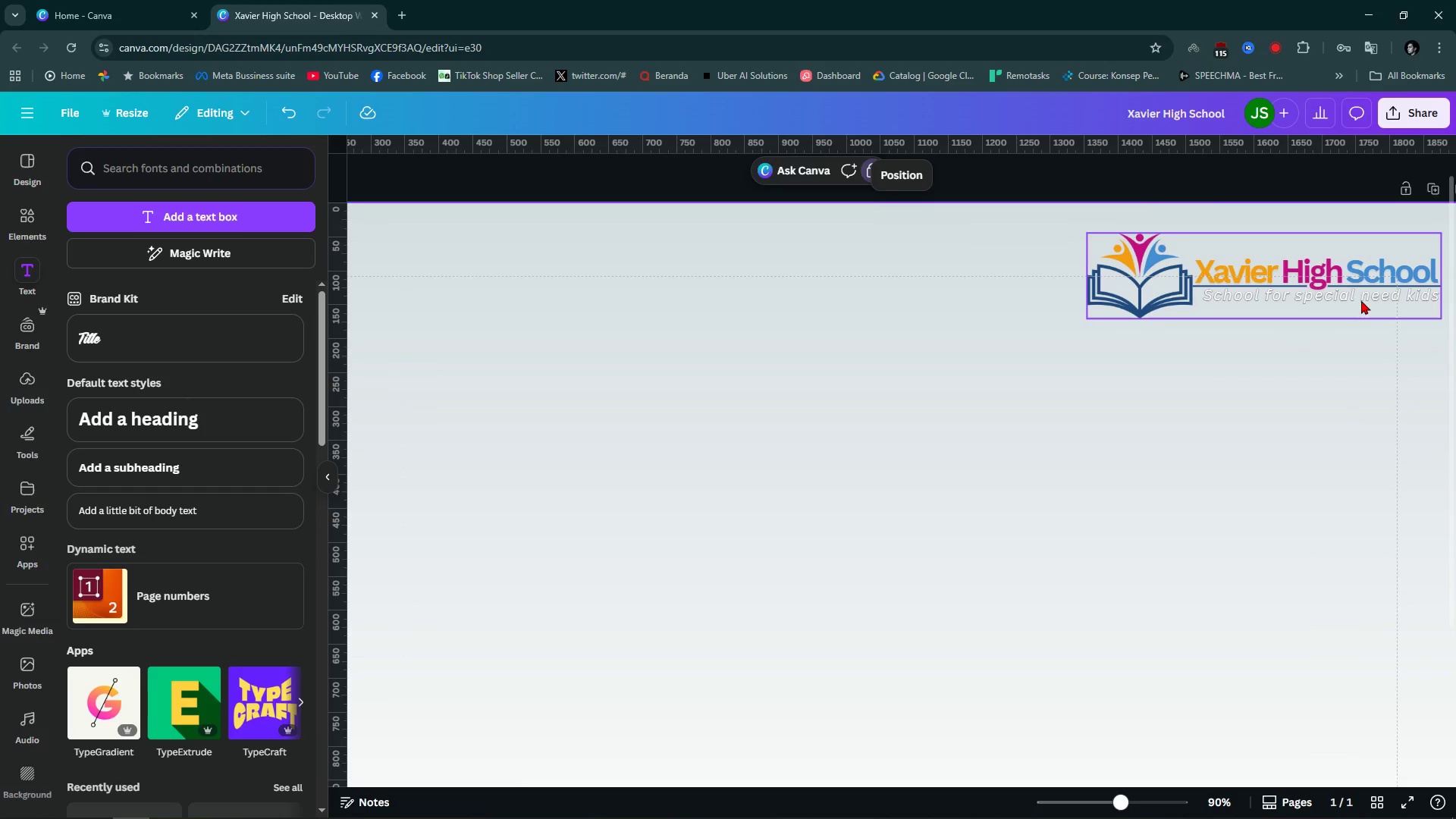 
left_click([1361, 300])
 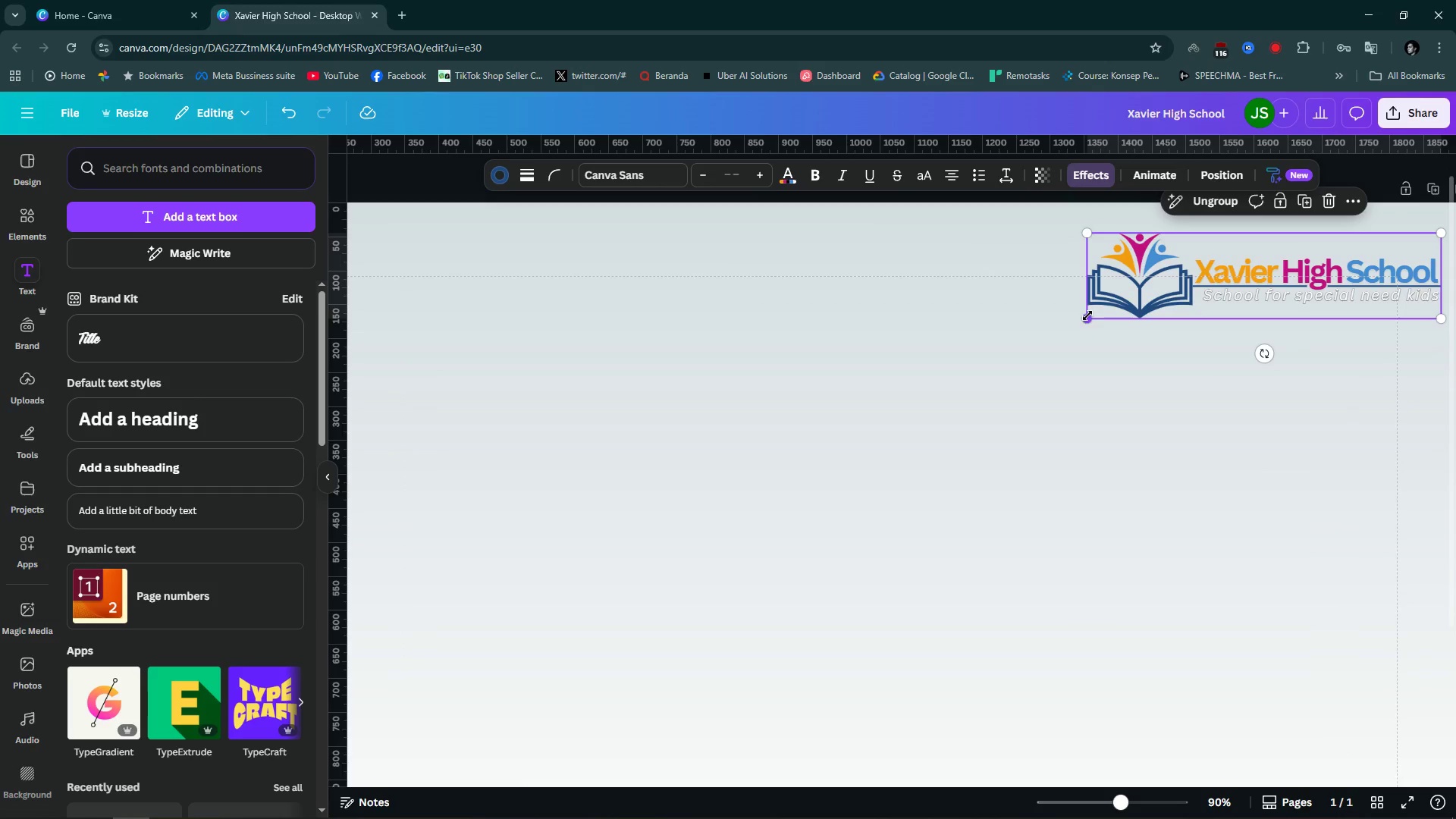 
left_click_drag(start_coordinate=[1087, 313], to_coordinate=[1150, 285])
 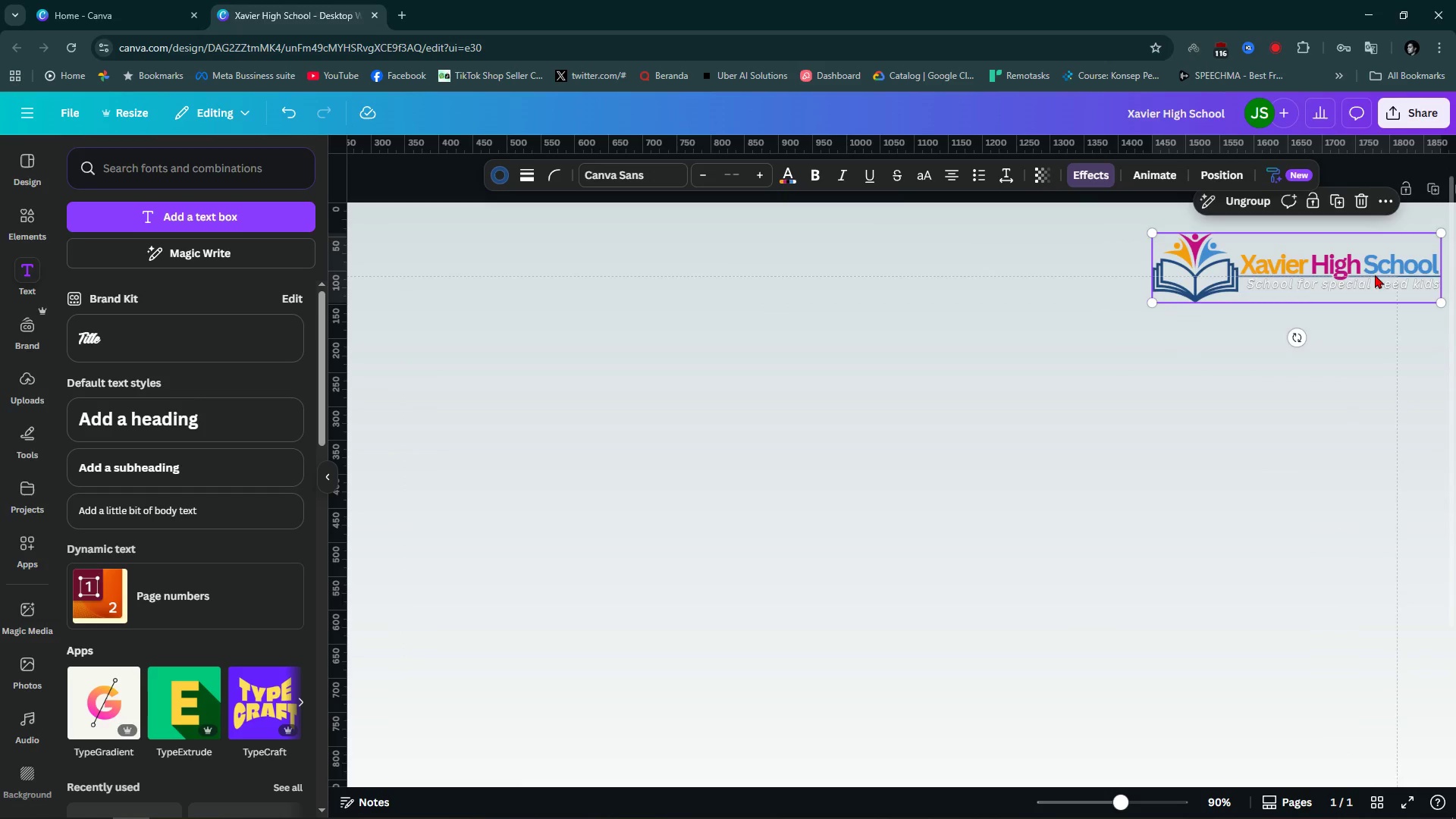 
left_click_drag(start_coordinate=[1375, 275], to_coordinate=[1328, 257])
 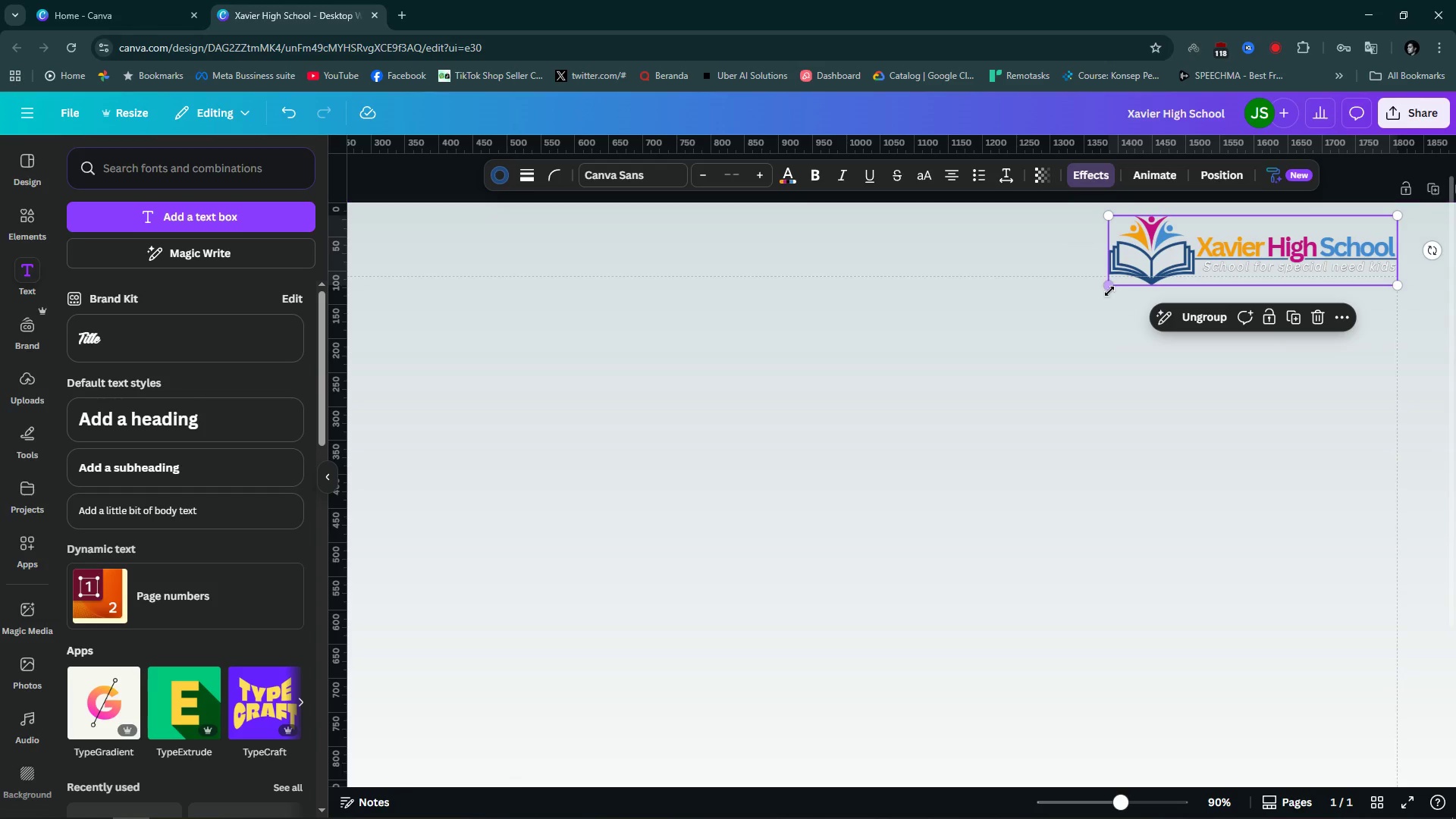 
left_click_drag(start_coordinate=[1109, 291], to_coordinate=[1150, 277])
 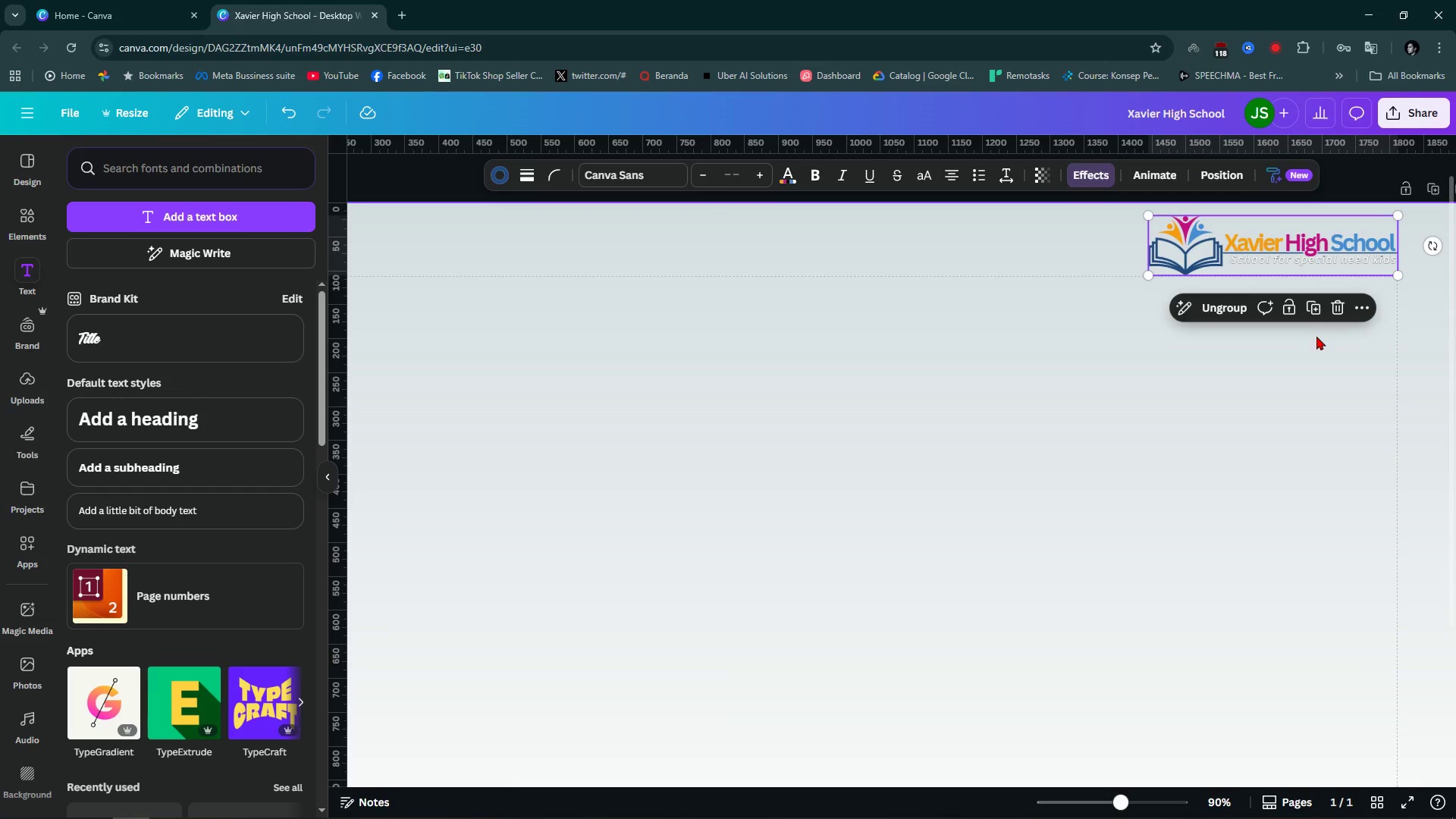 
left_click([1316, 336])
 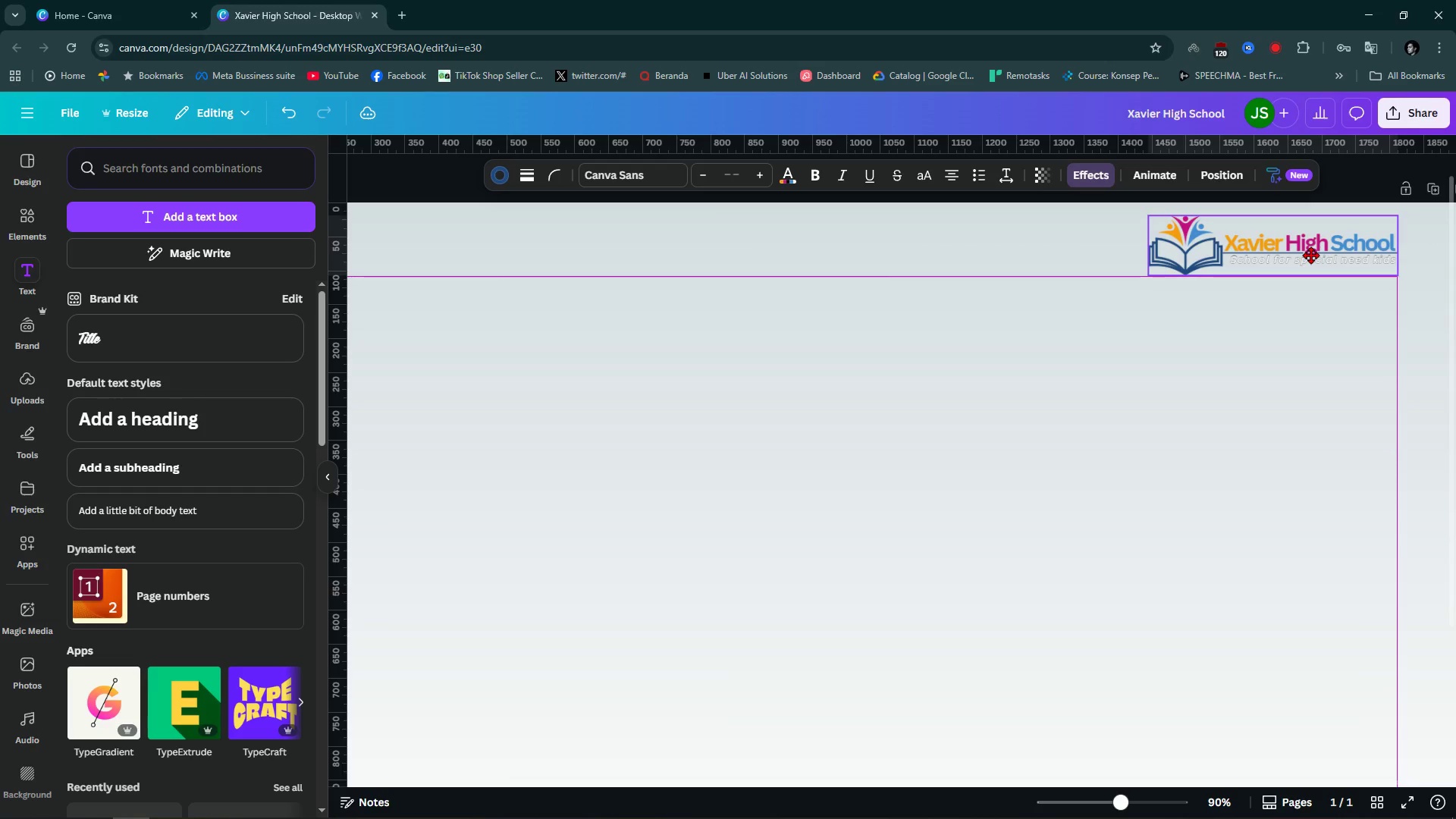 
left_click([1200, 479])
 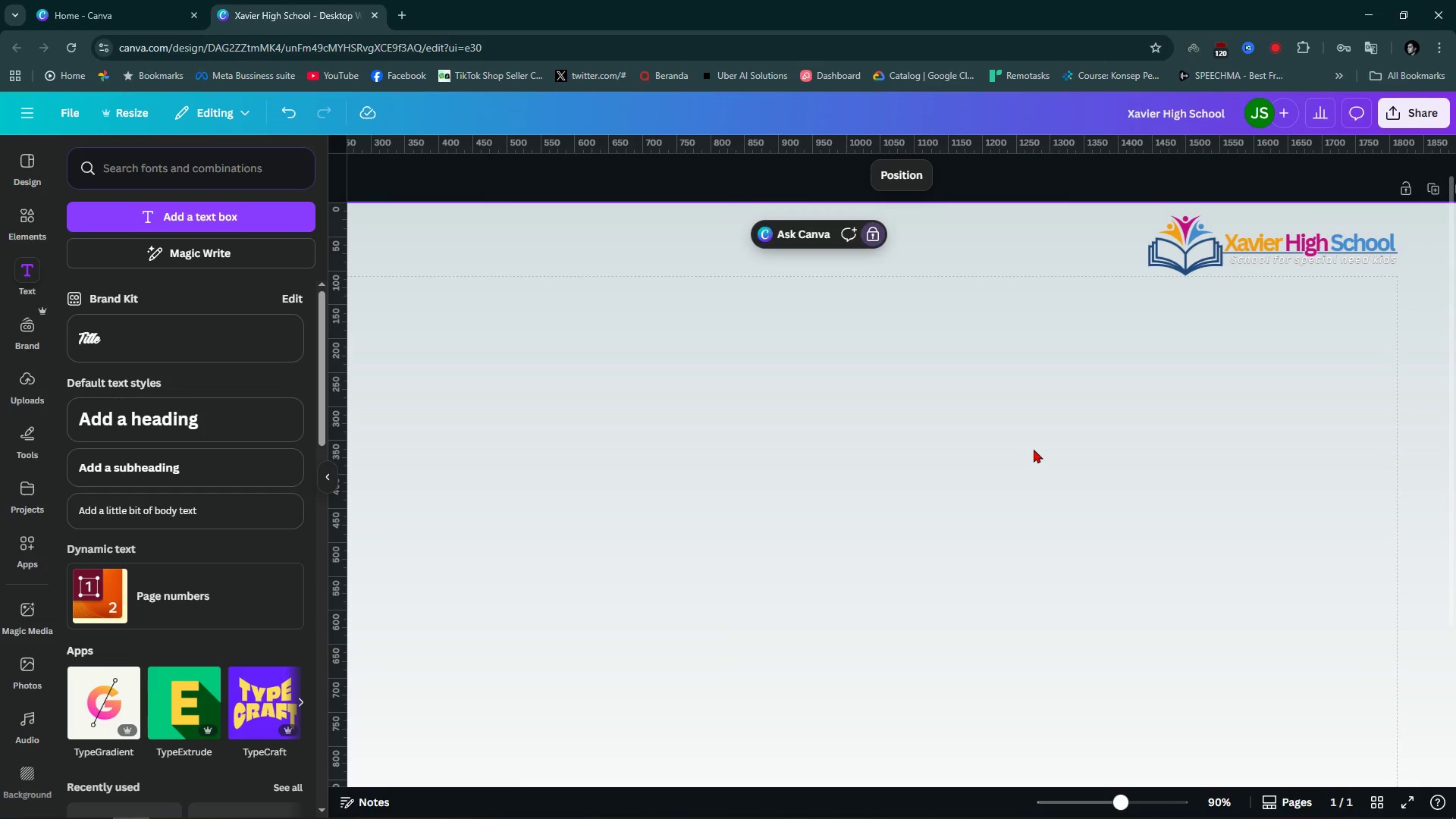 
hold_key(key=ControlLeft, duration=0.62)
scroll: coordinate [1031, 449], scroll_direction: down, amount: 4.0
 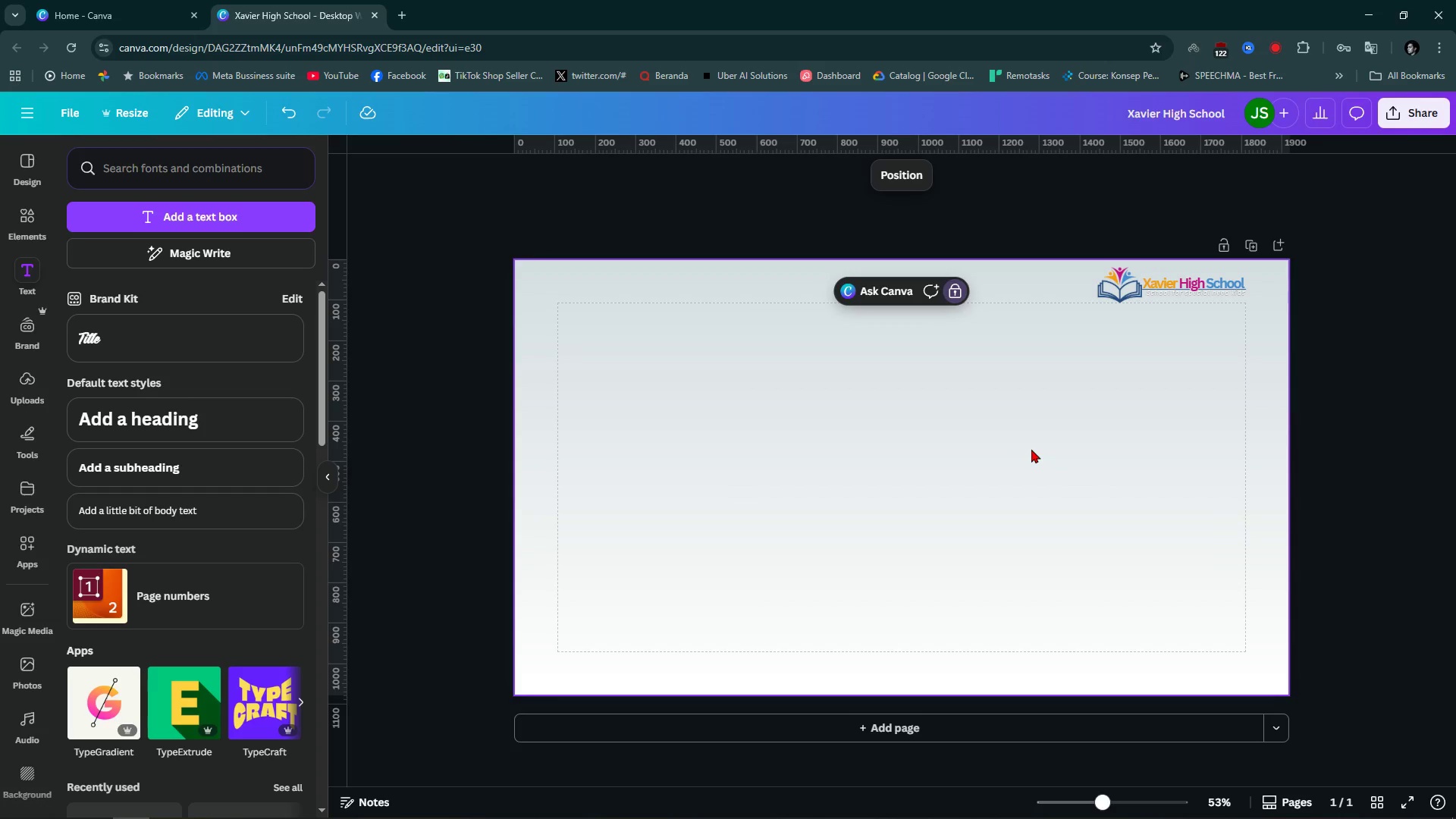 
wait(8.68)
 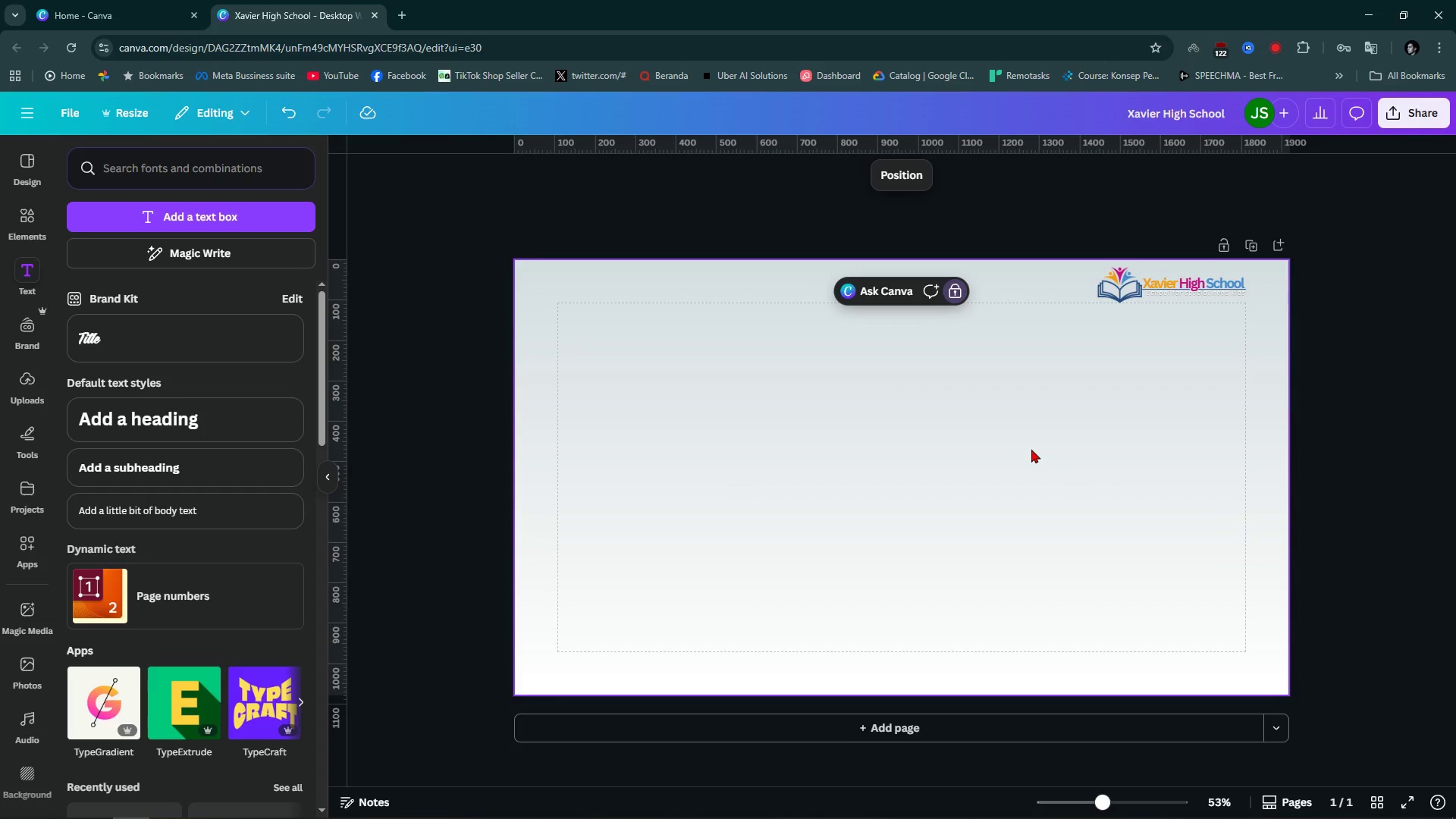 
scroll: coordinate [872, 445], scroll_direction: down, amount: 1.0
 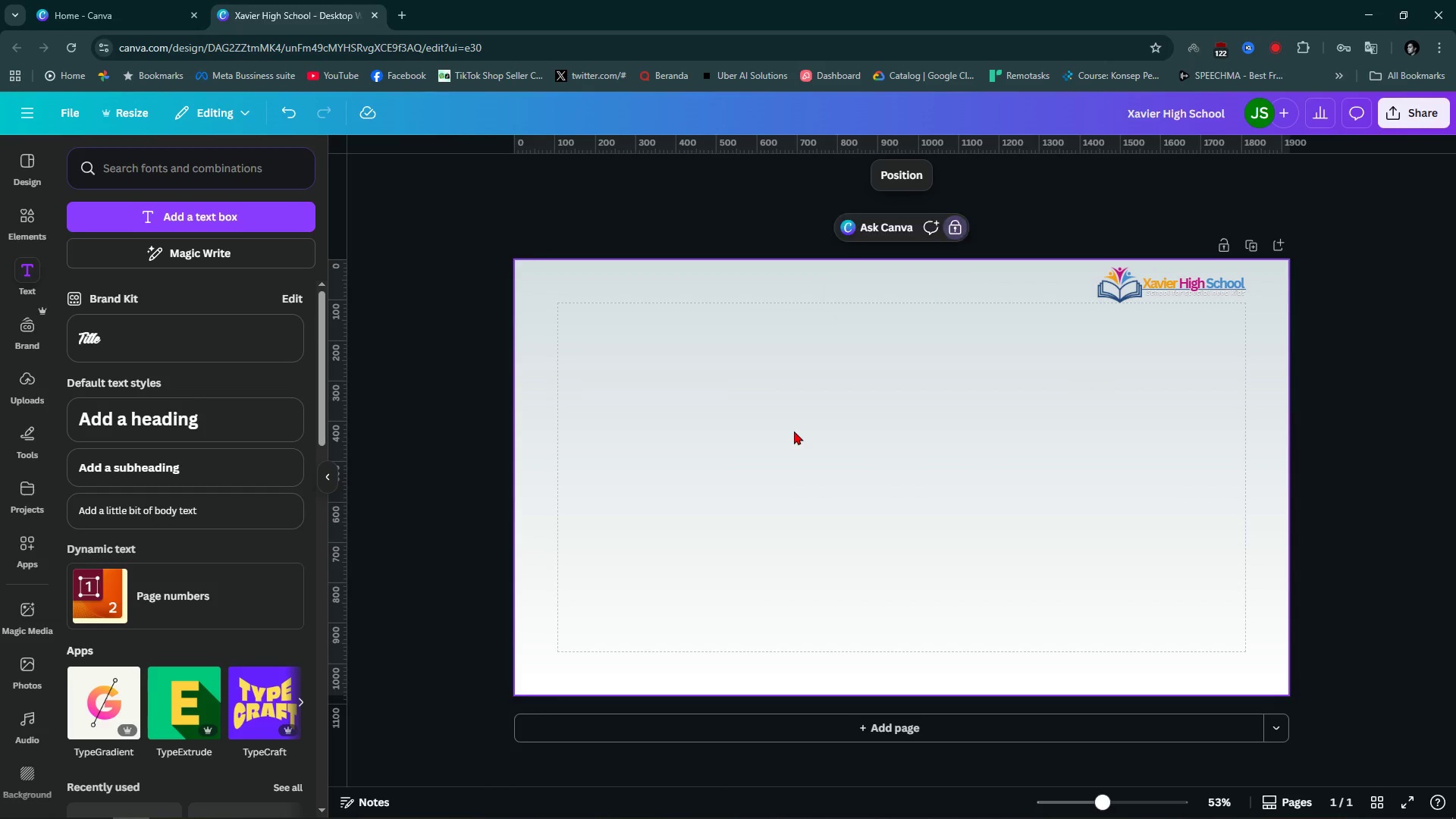 
left_click([794, 431])
 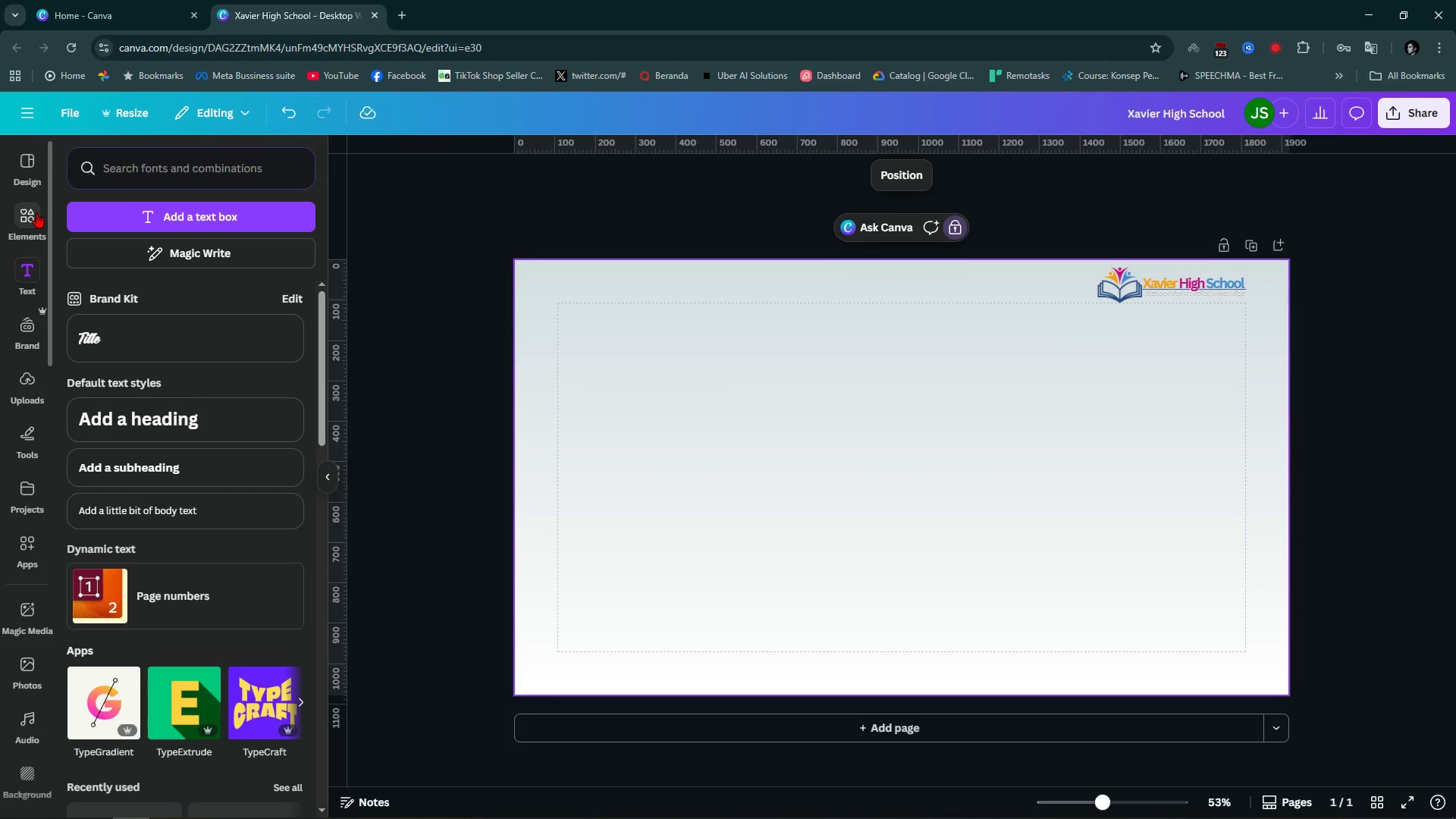 
left_click([36, 212])
 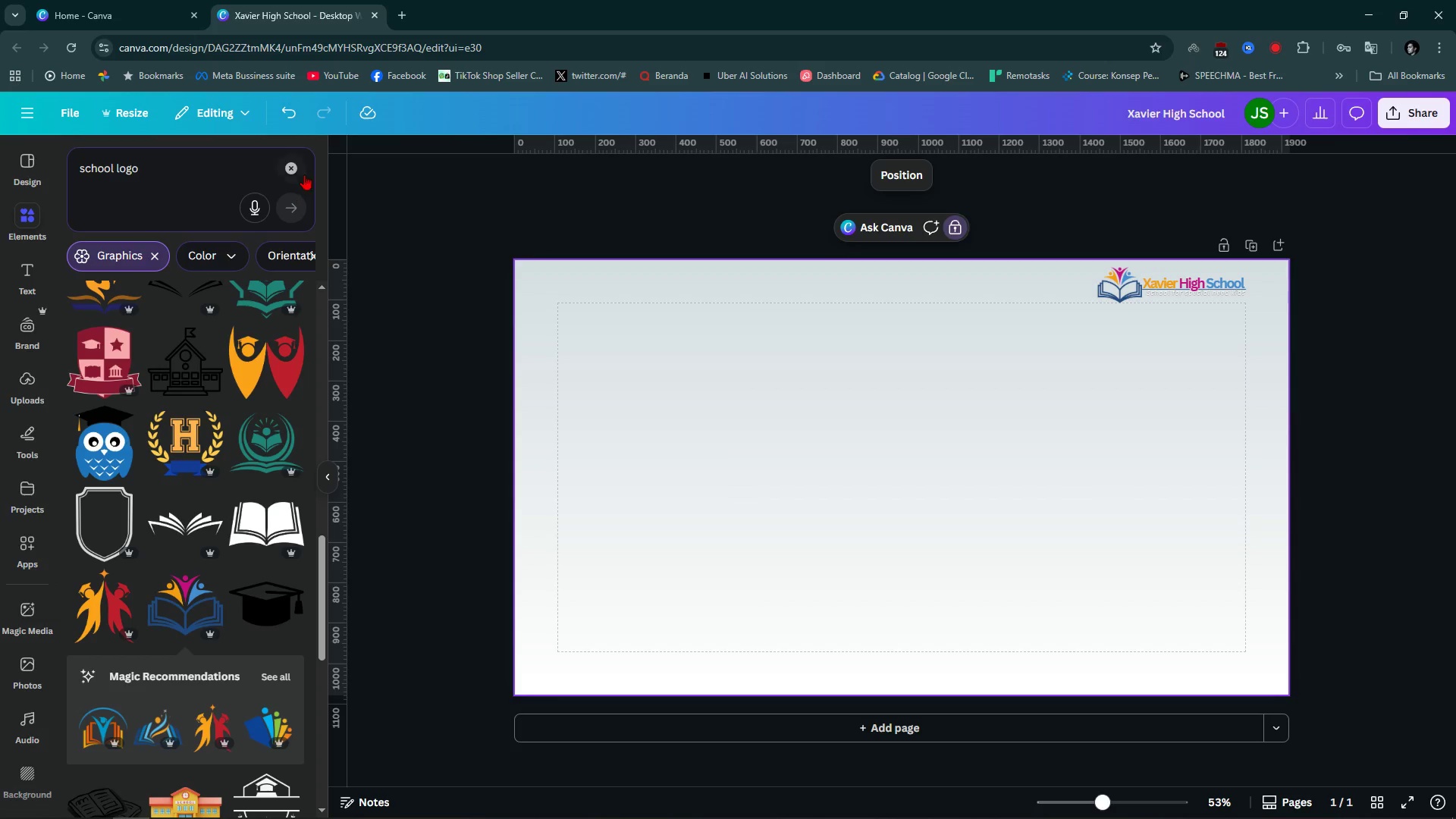 
left_click([290, 170])
 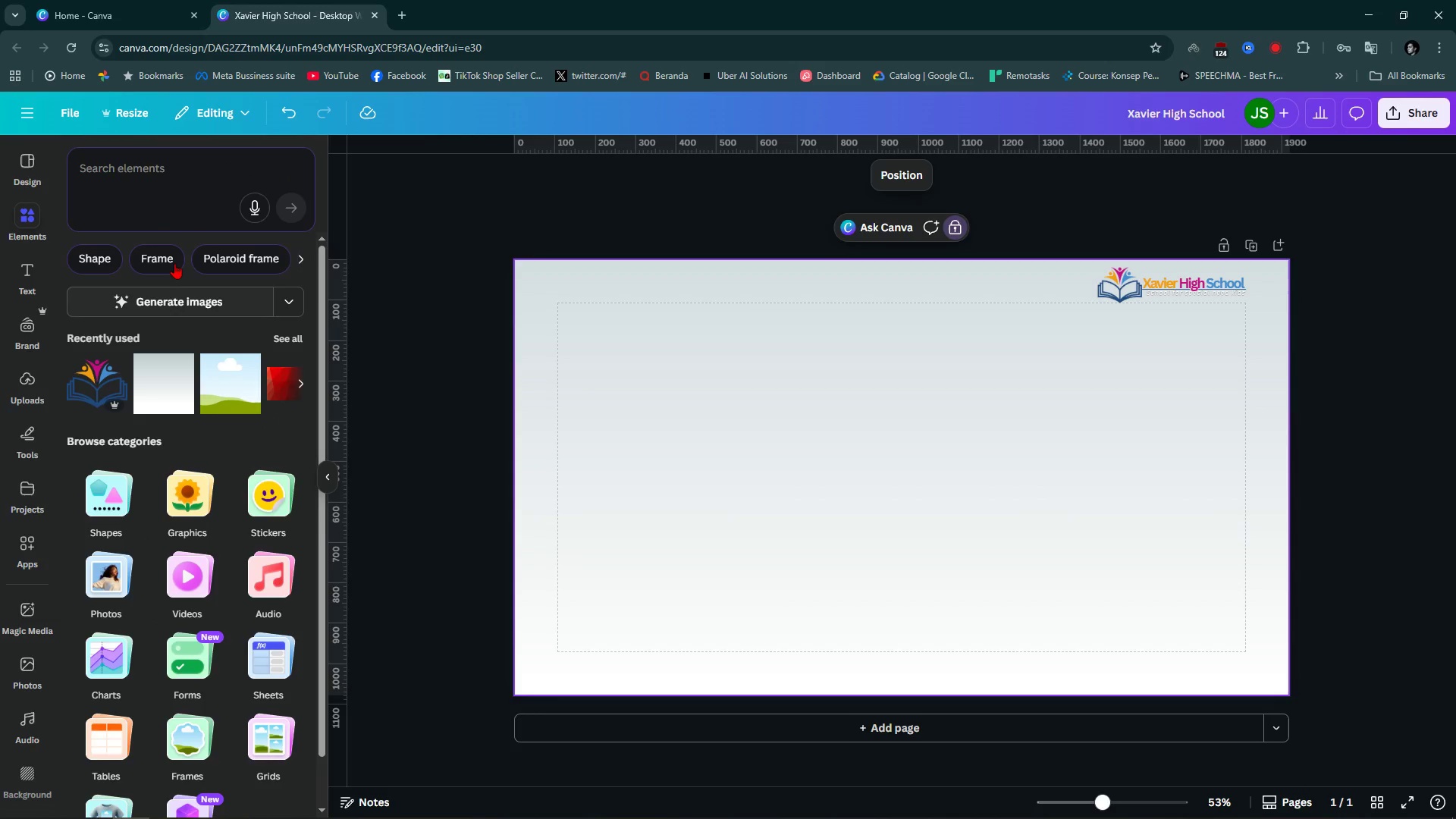 
left_click([173, 176])
 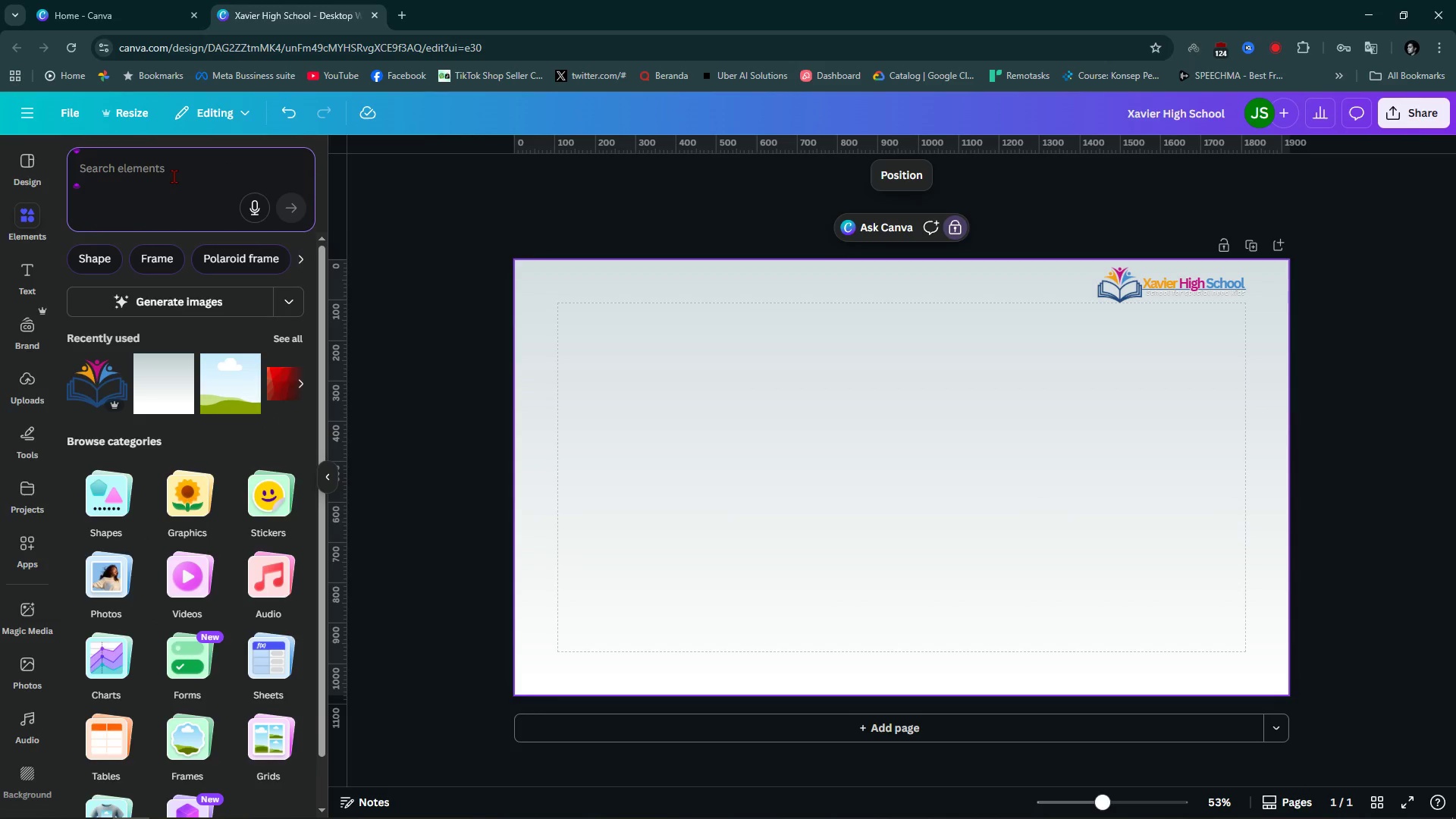 
type(photo frame)
 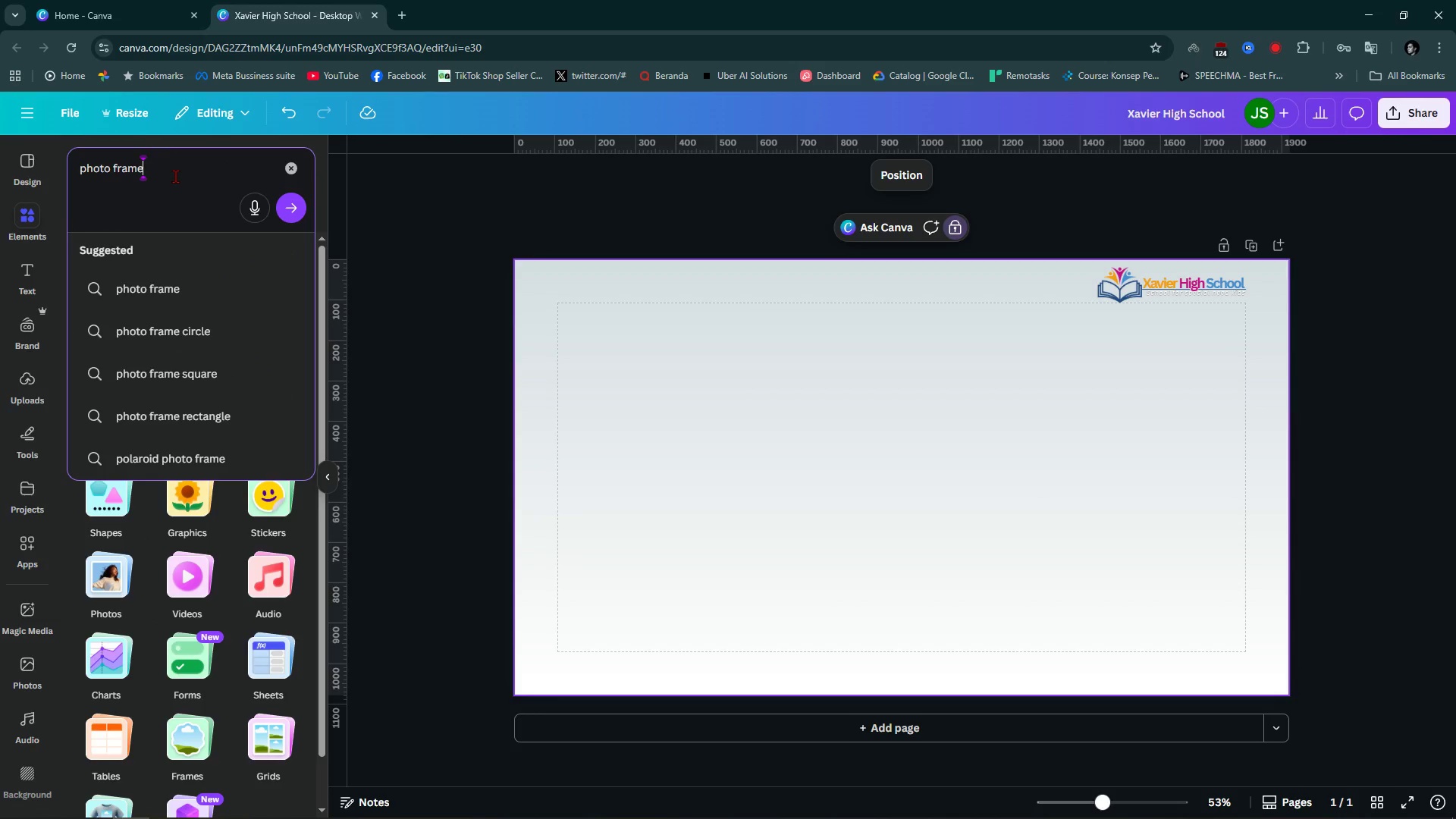 
key(Enter)
 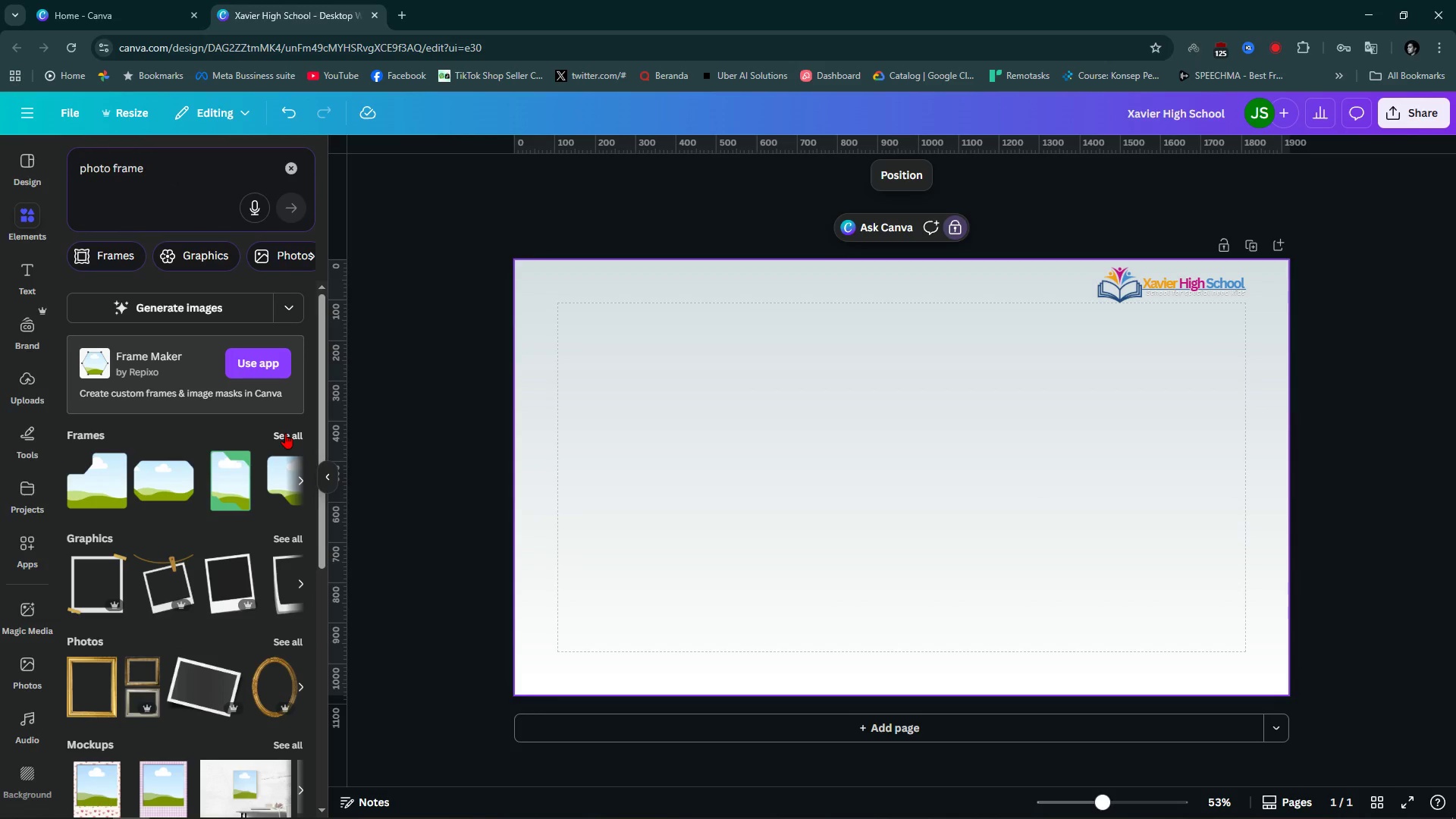 
wait(8.96)
 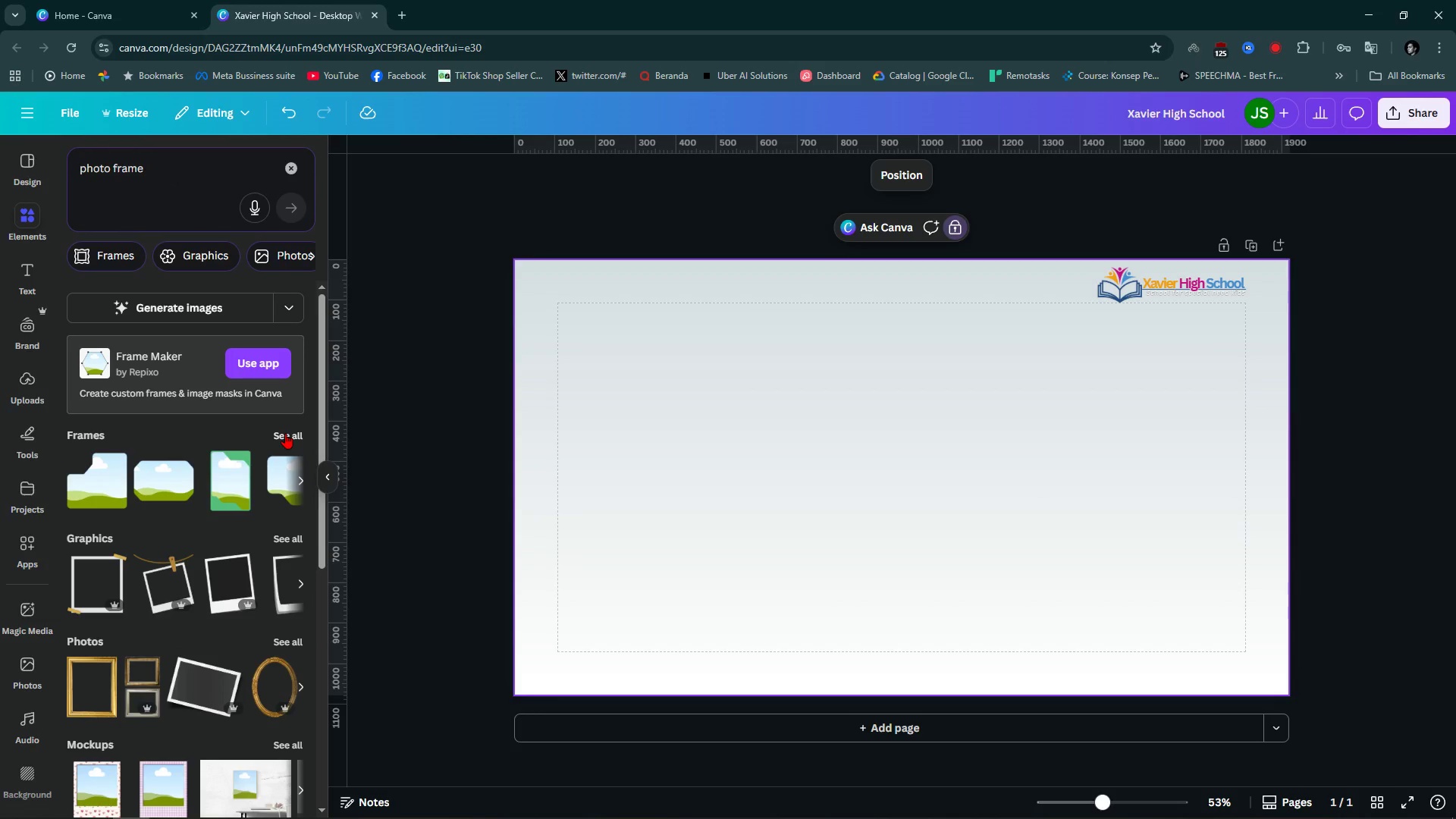 
left_click([285, 433])
 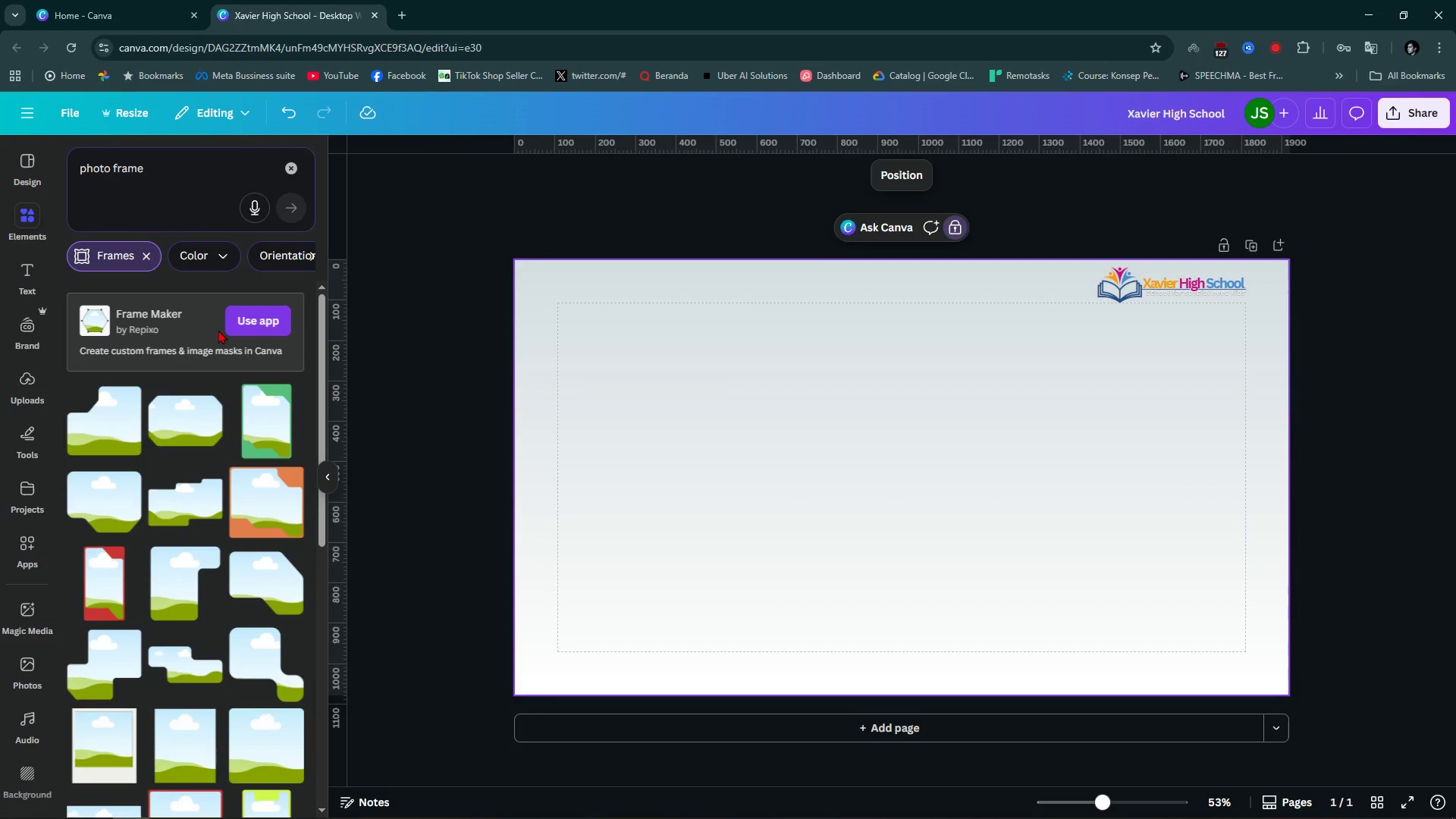 
left_click([149, 259])
 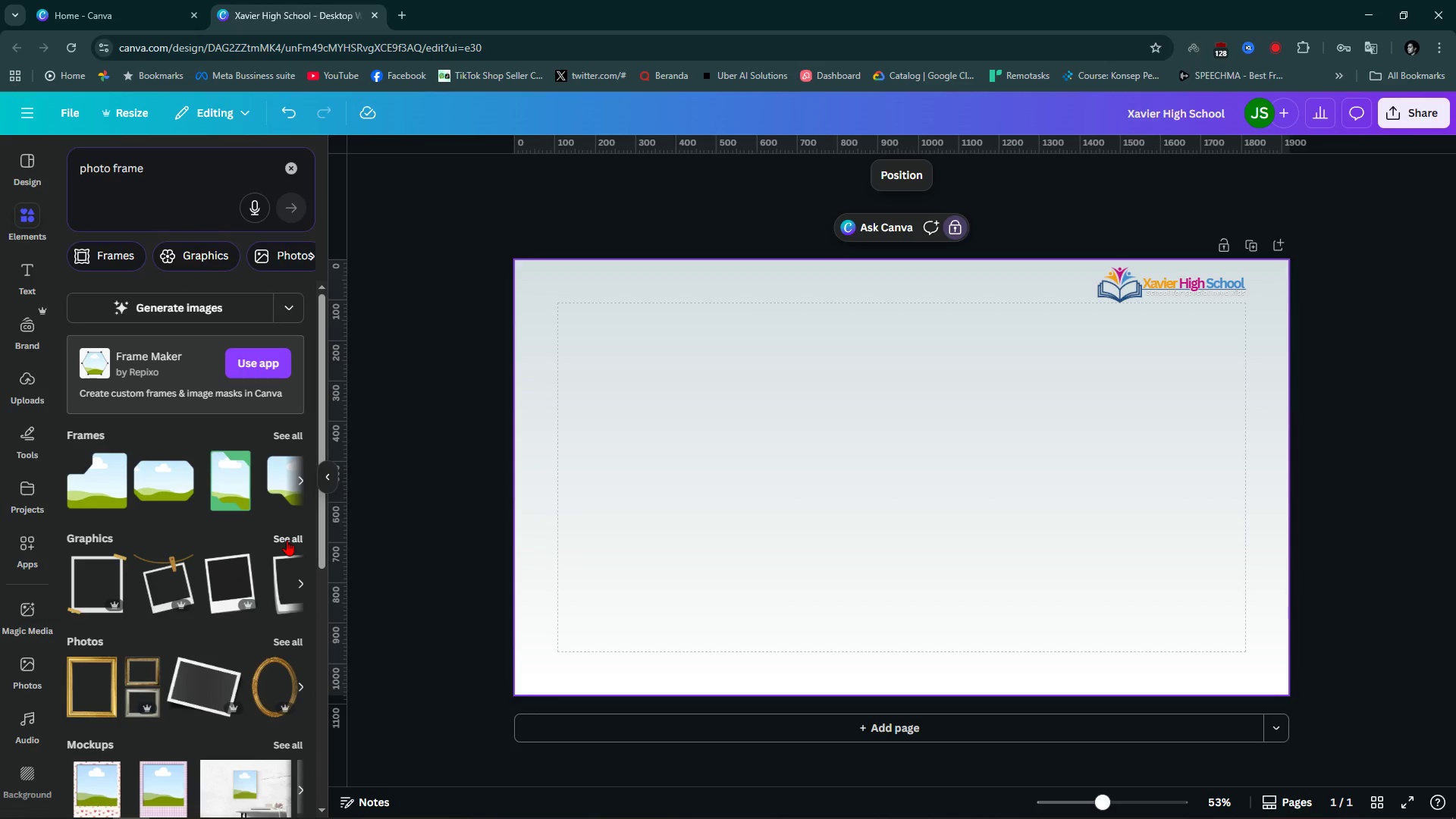 
wait(23.42)
 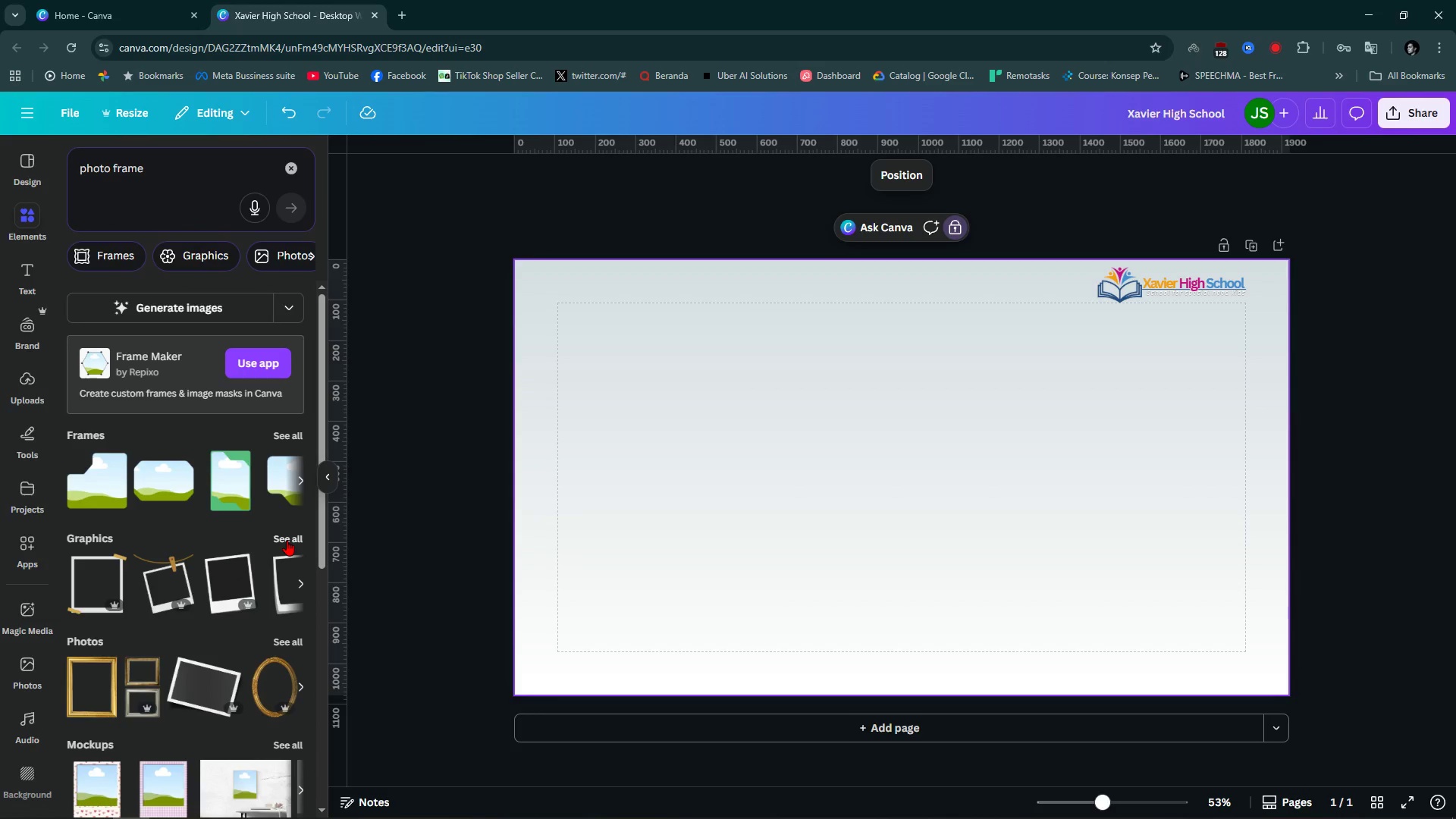 
left_click([298, 431])
 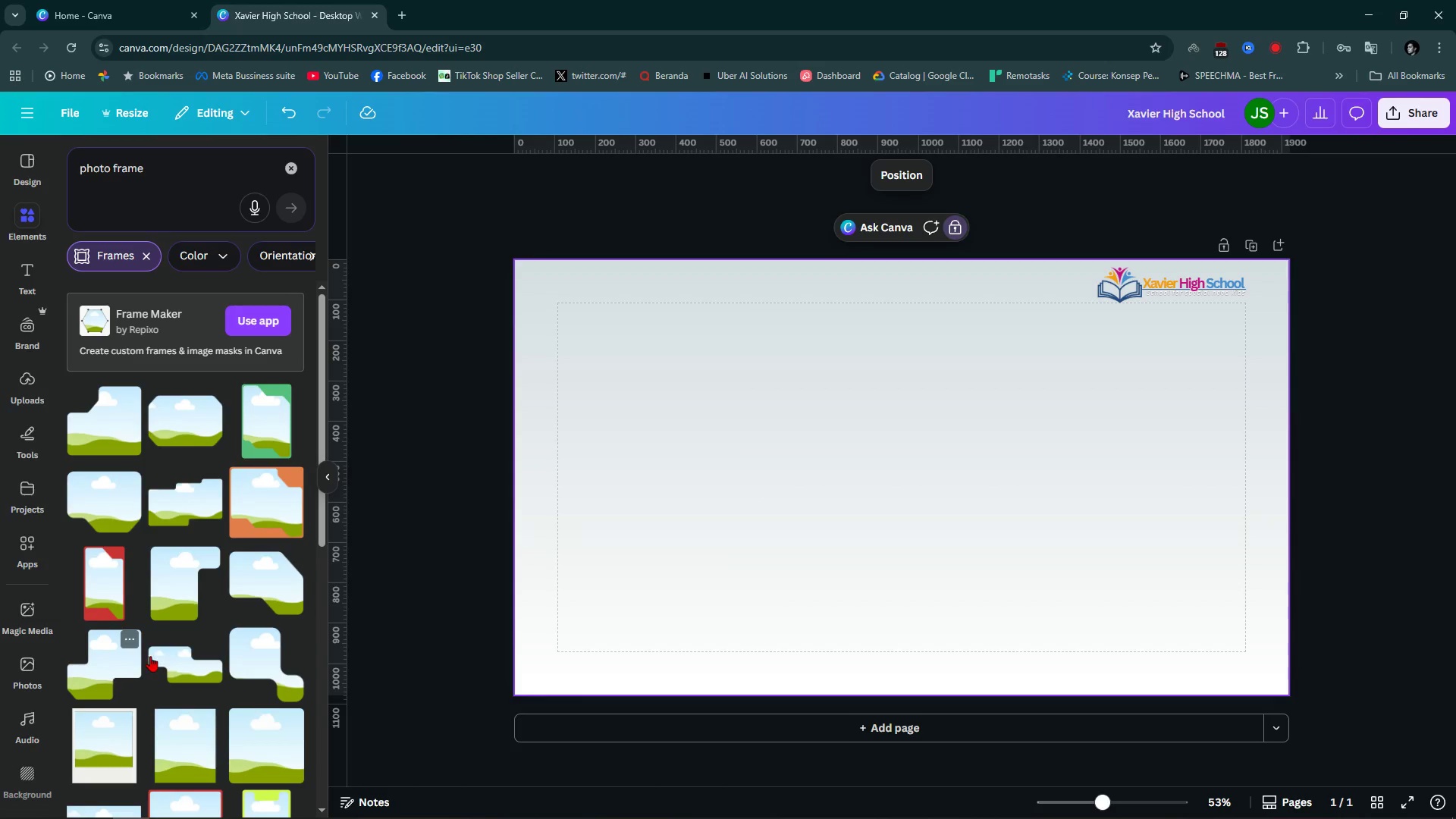 
scroll: coordinate [263, 610], scroll_direction: down, amount: 1.0
 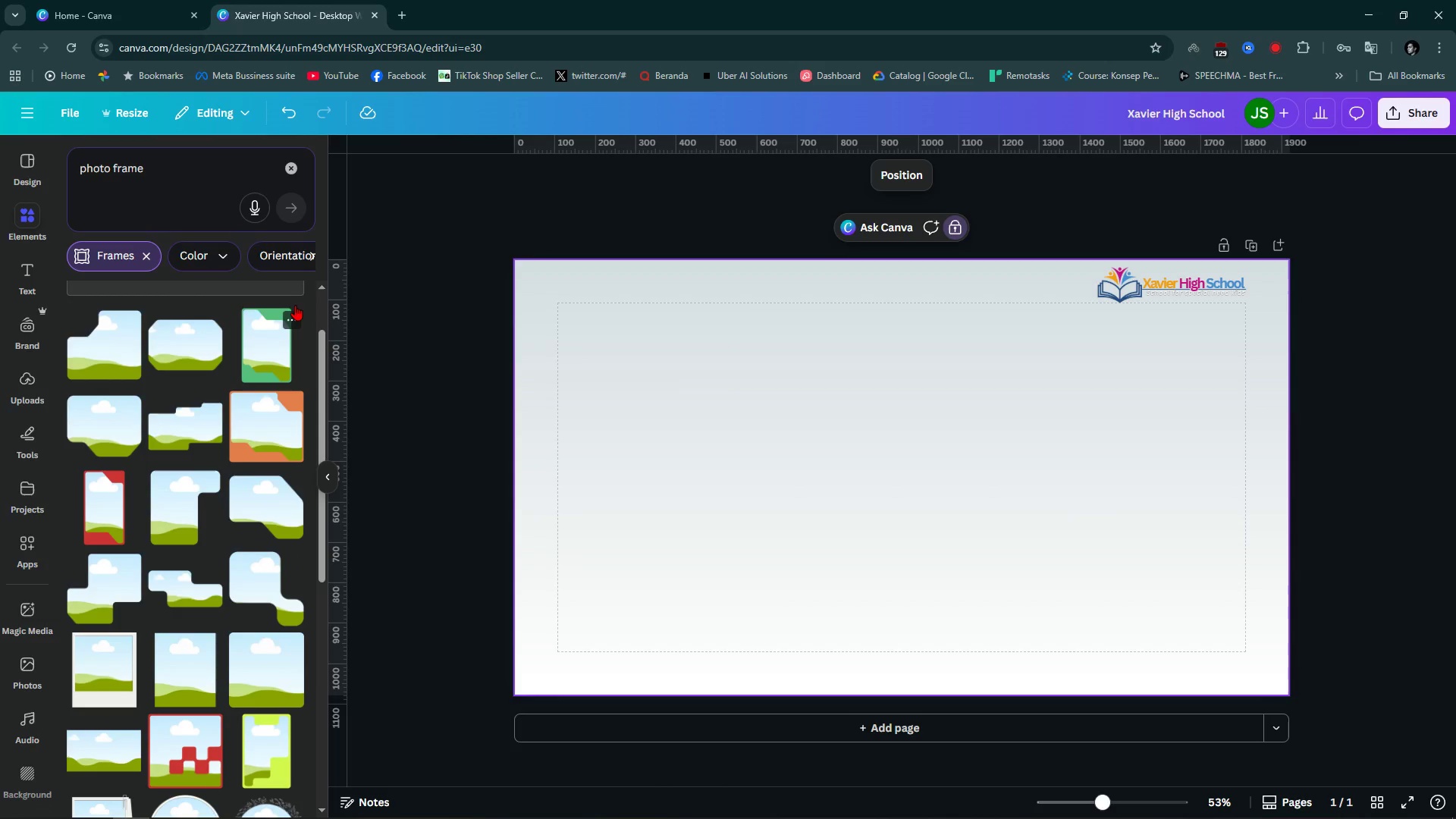 
wait(6.33)
 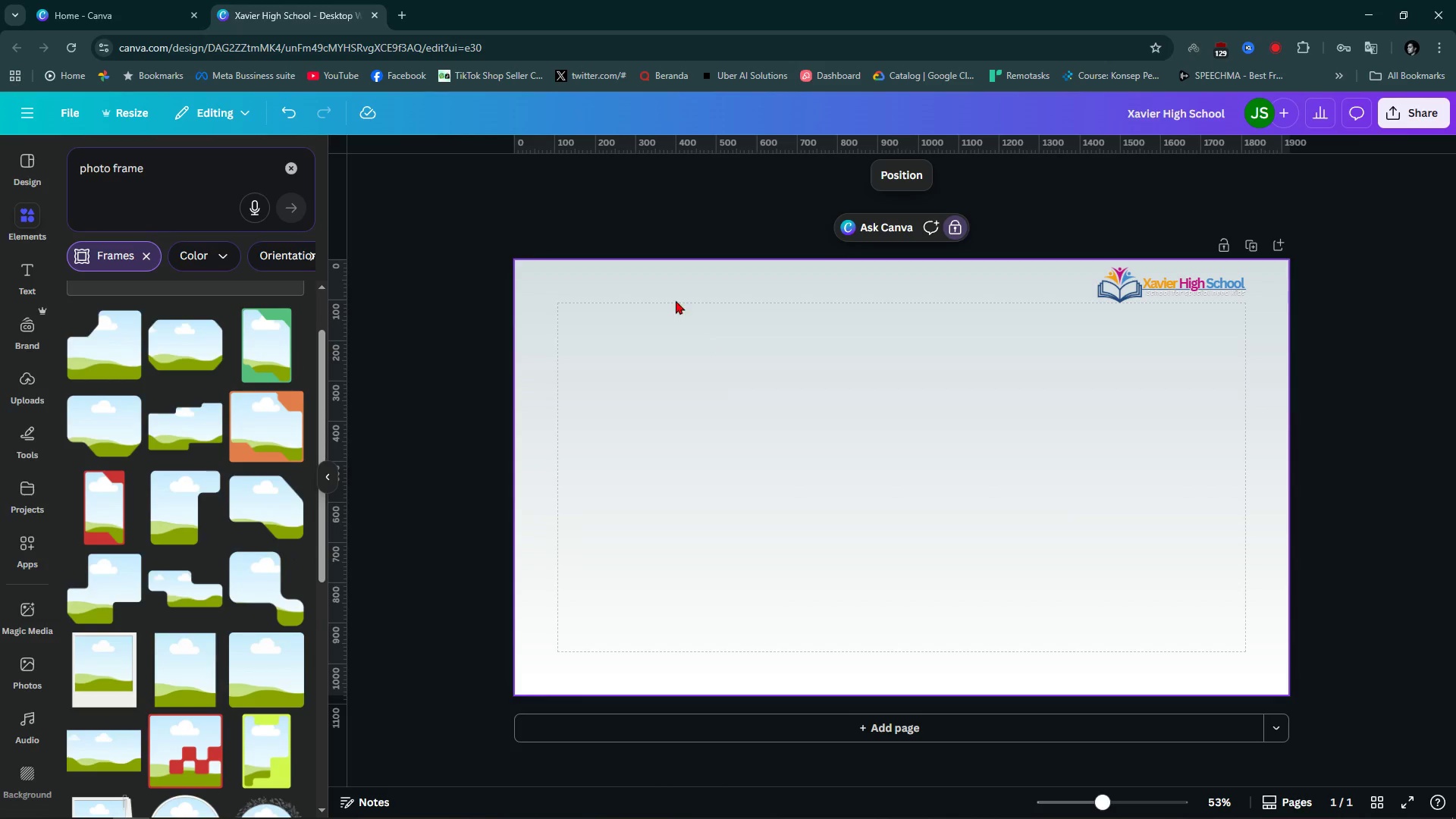 
left_click([145, 258])
 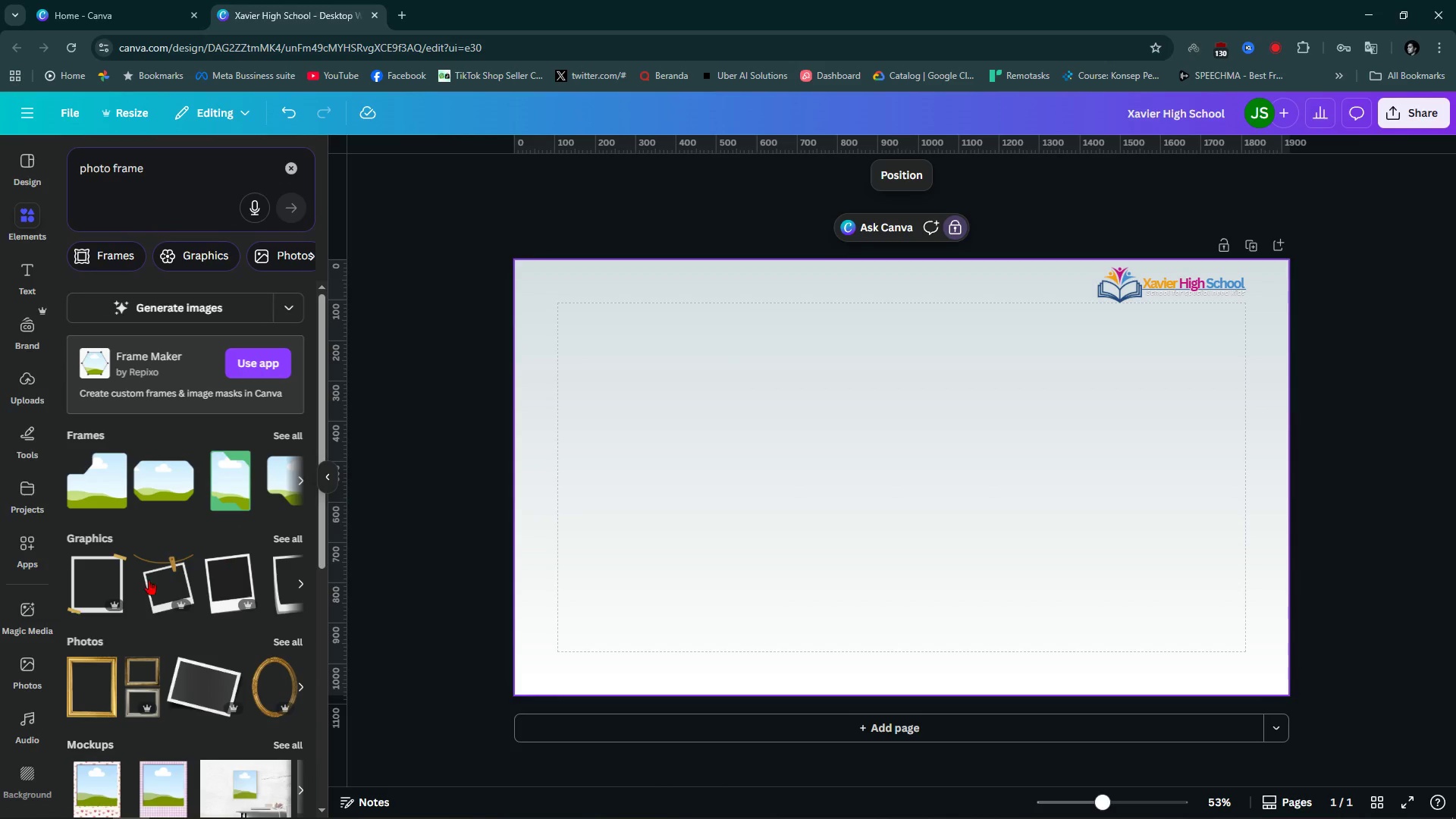 
left_click([170, 580])
 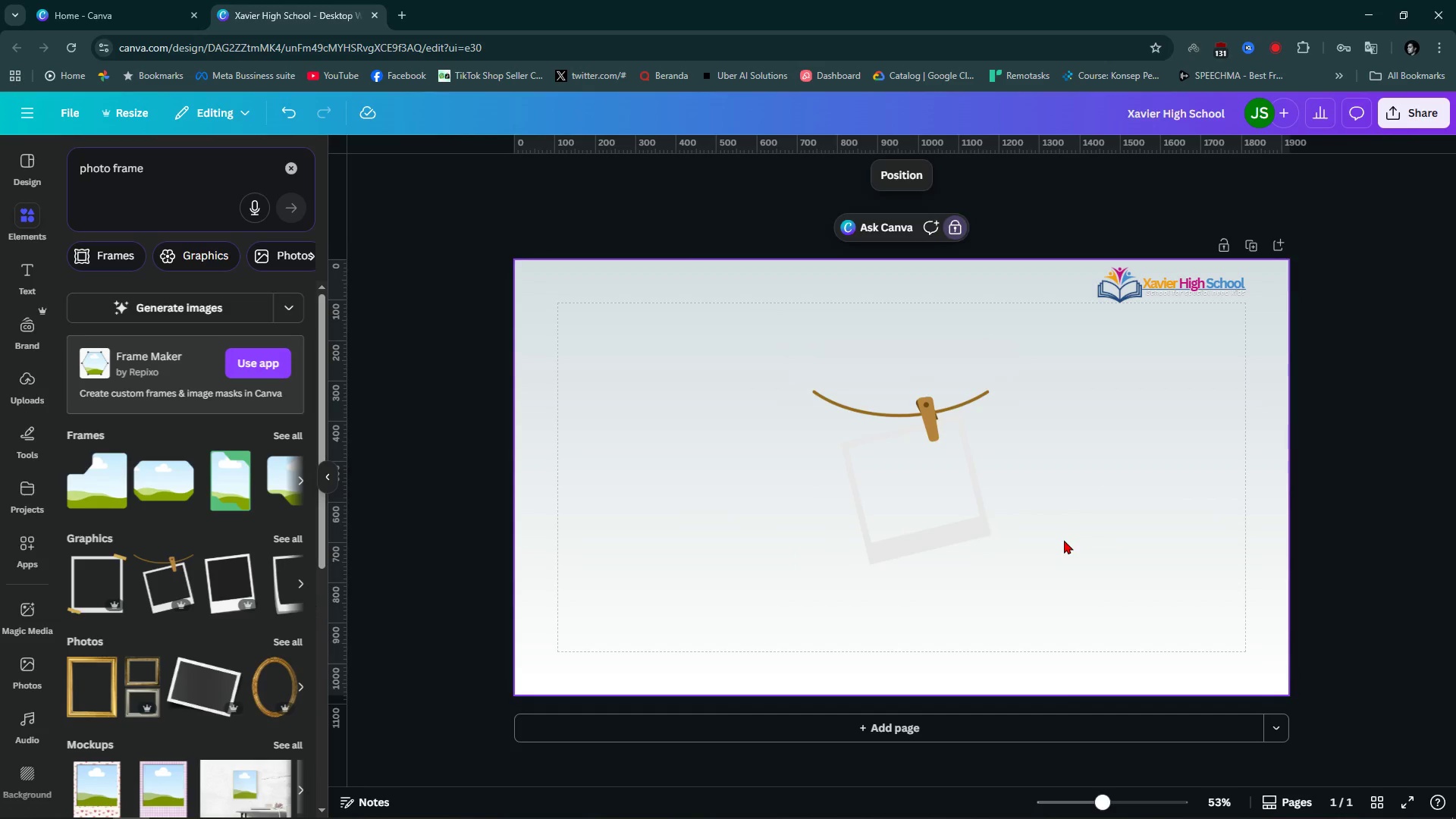 
left_click_drag(start_coordinate=[978, 504], to_coordinate=[778, 449])
 